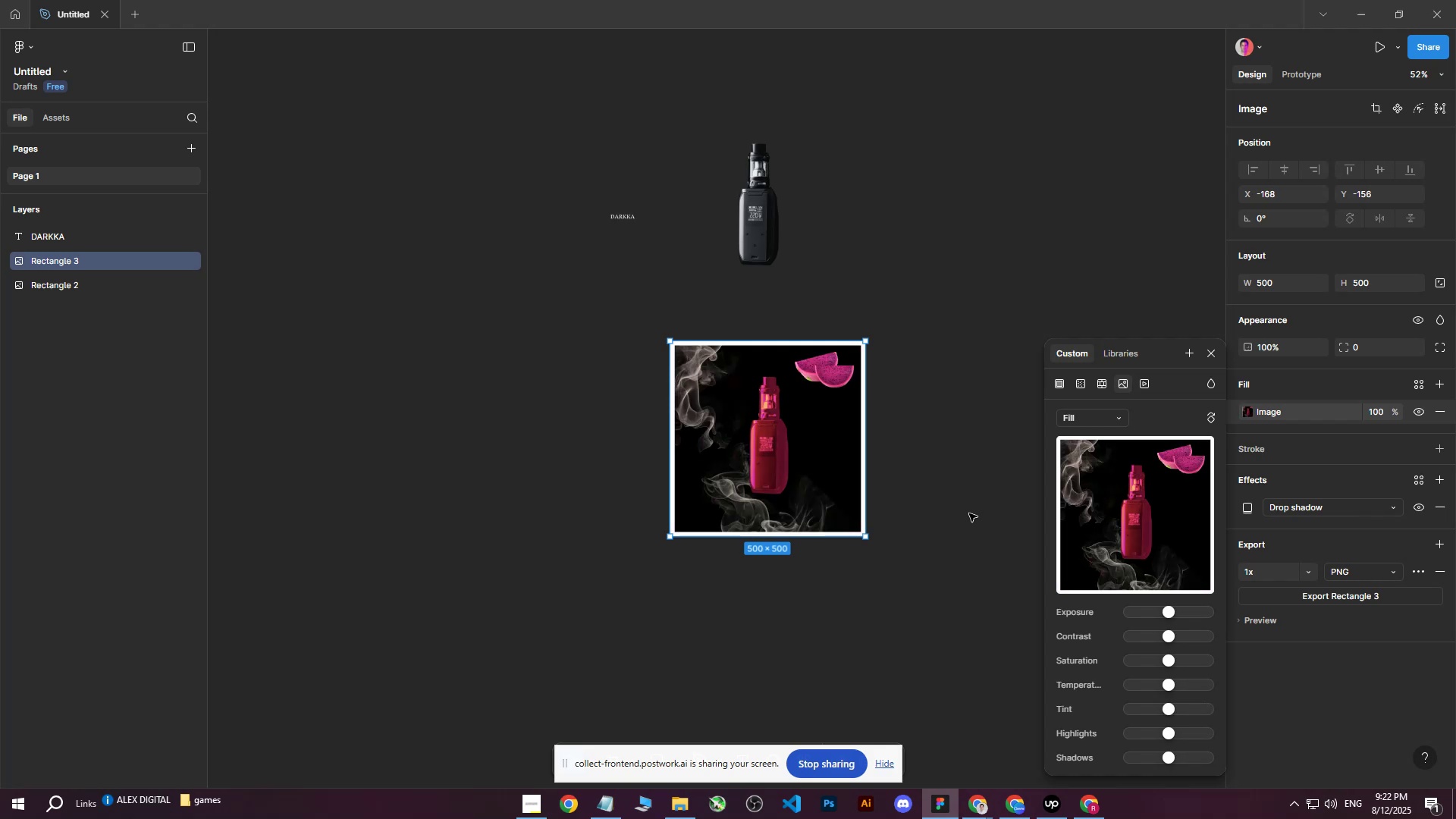 
key(Control+Y)
 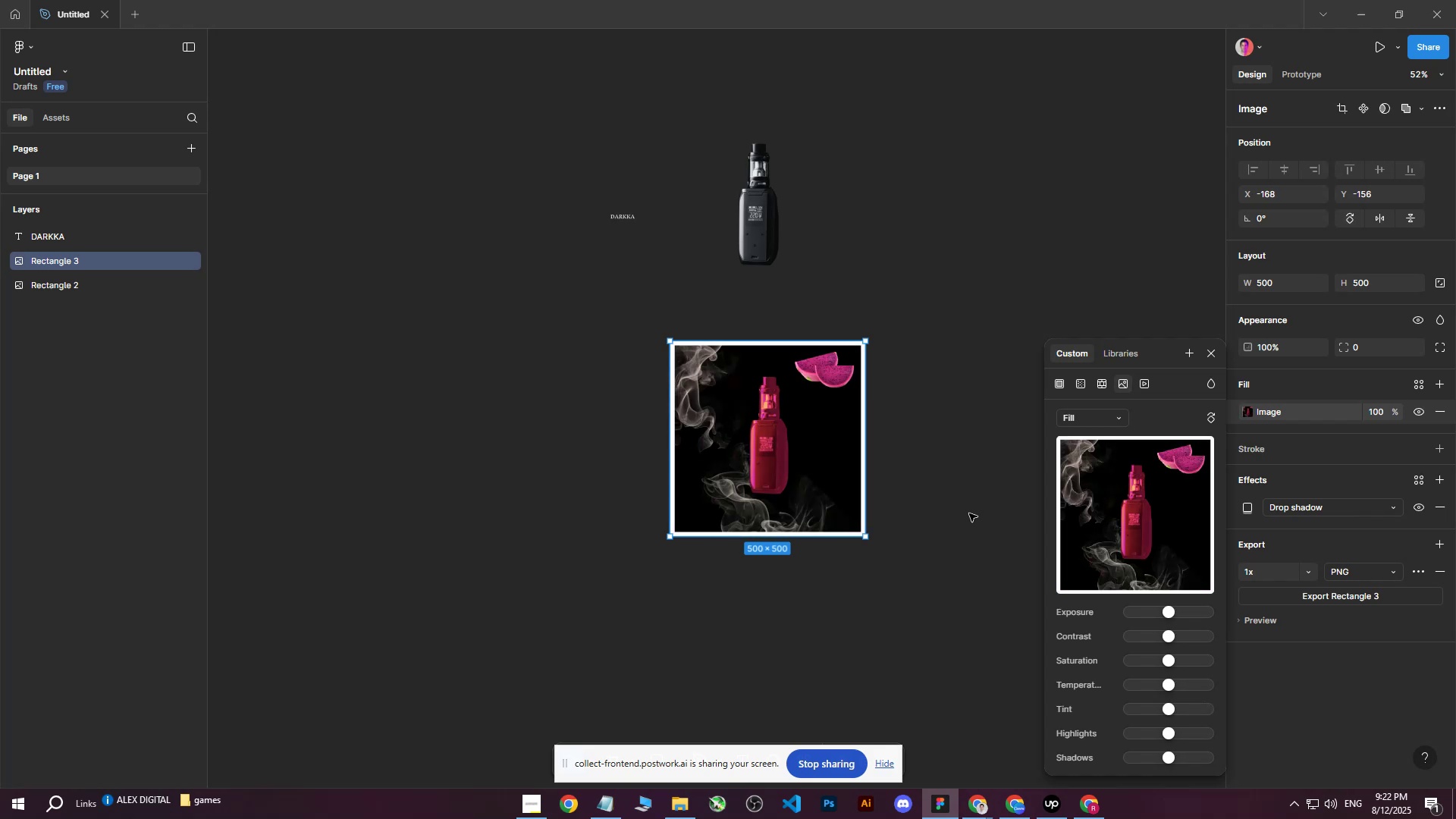 
key(Control+Y)
 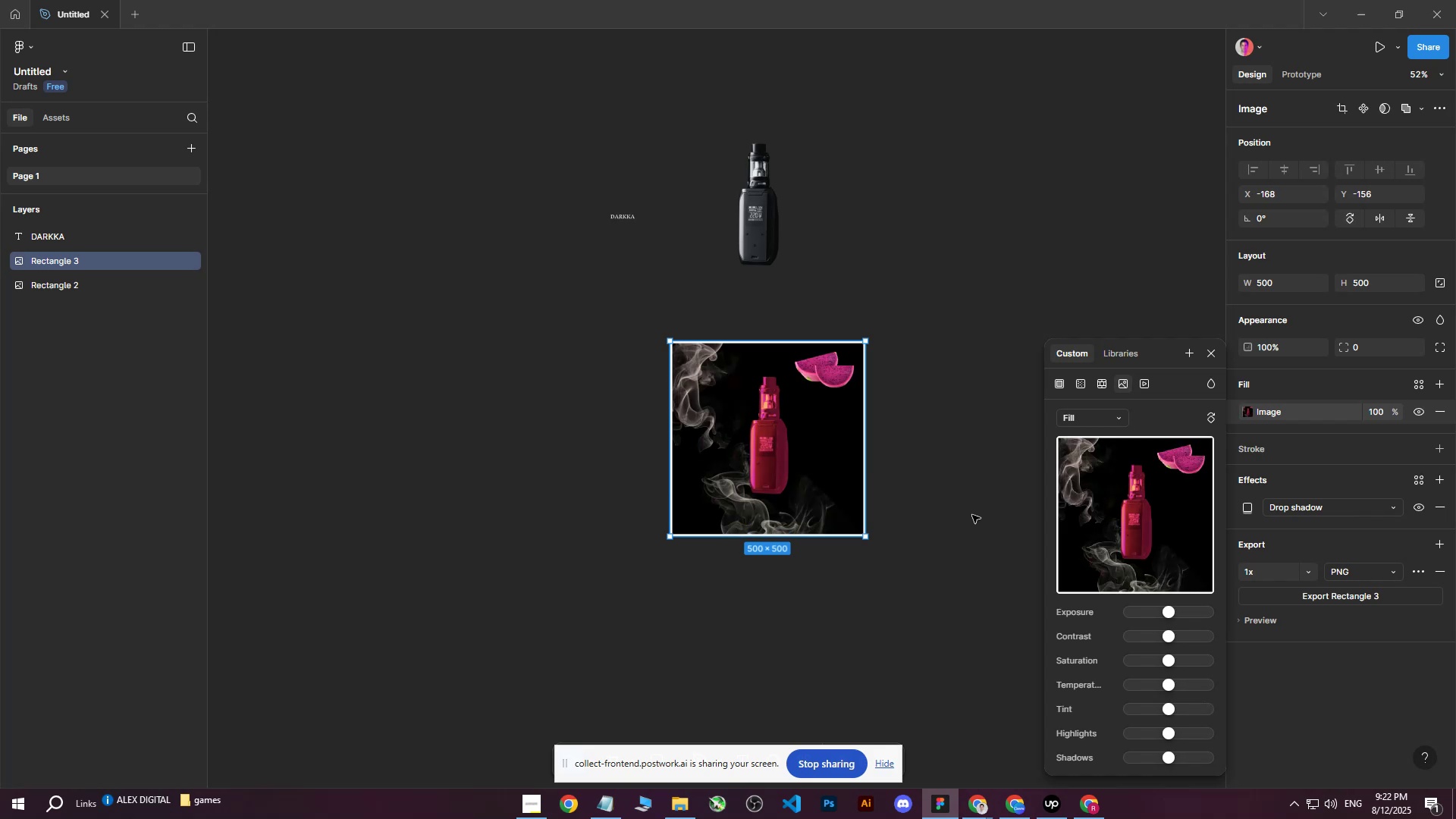 
key(Control+Y)
 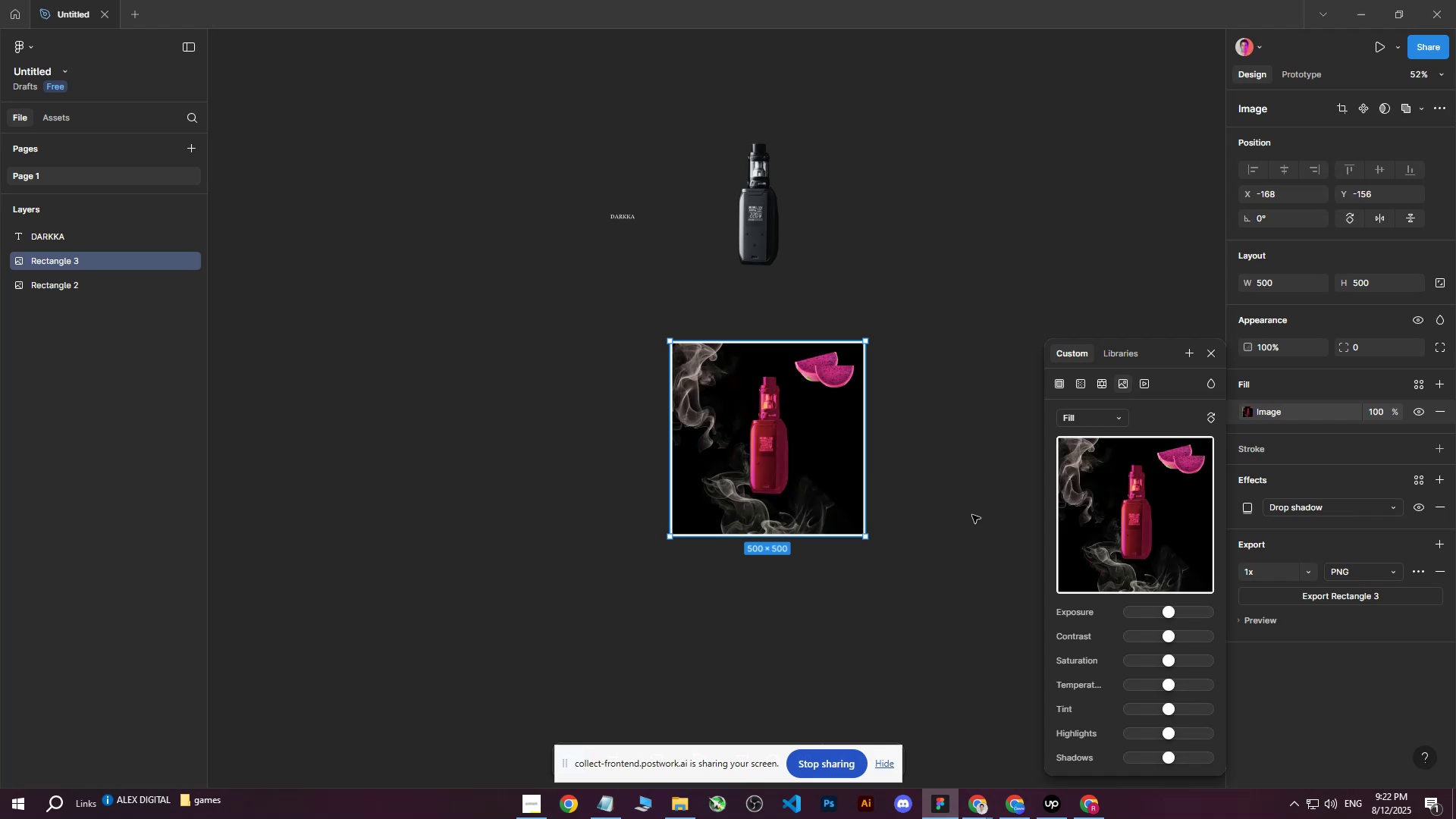 
key(Control+Y)
 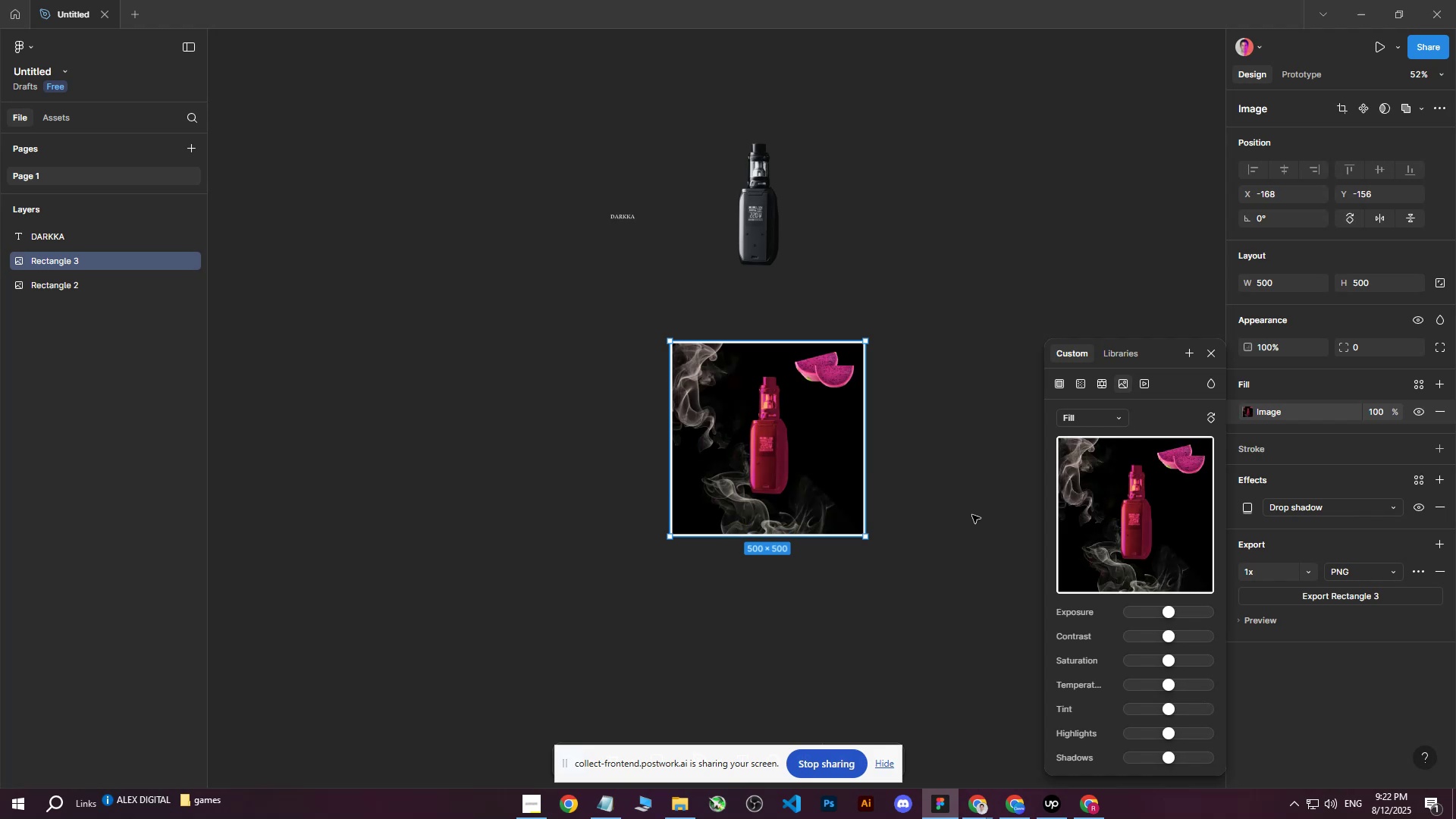 
key(Control+Y)
 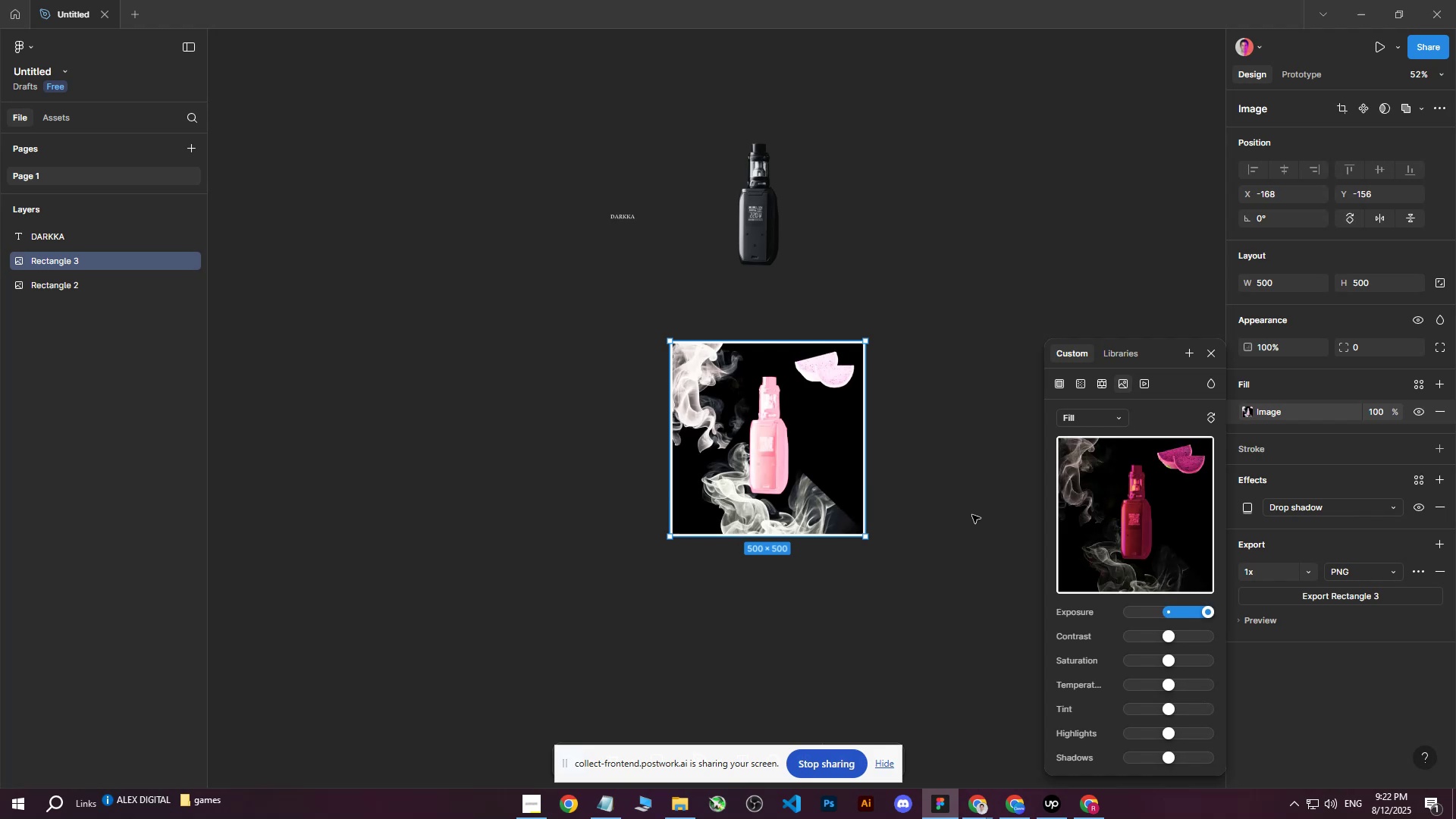 
key(Control+Y)
 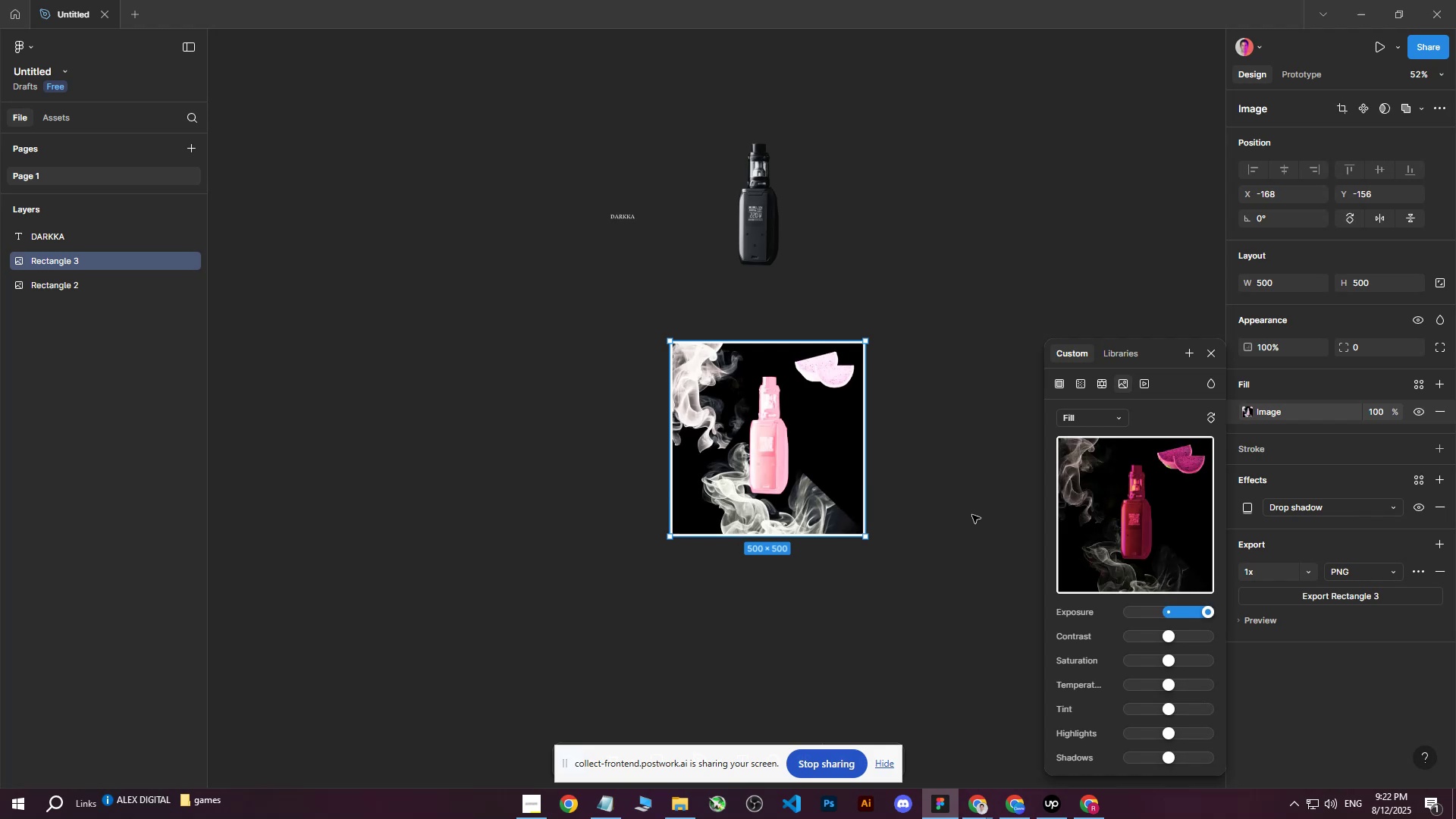 
key(Control+Y)
 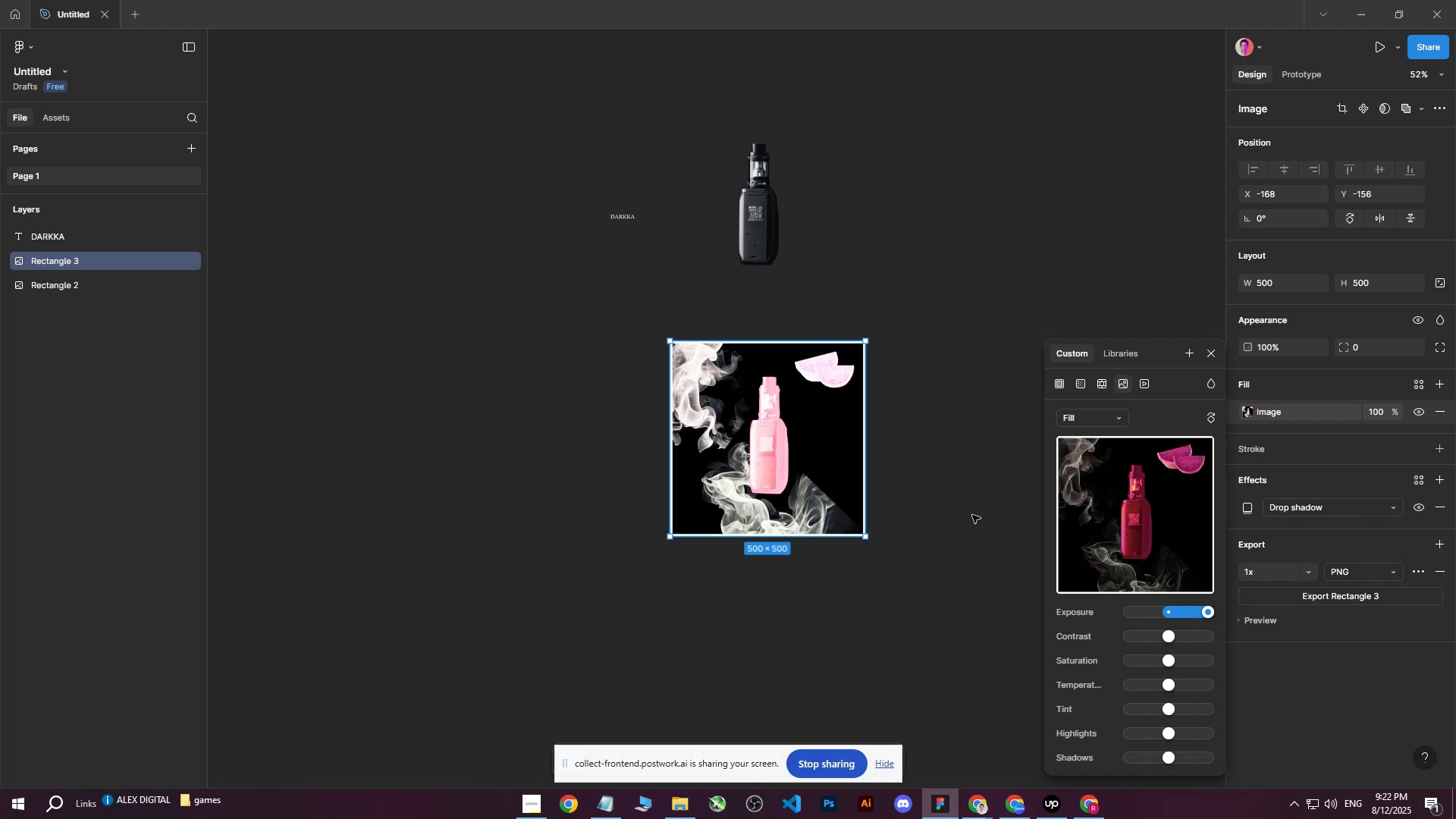 
key(Control+Y)
 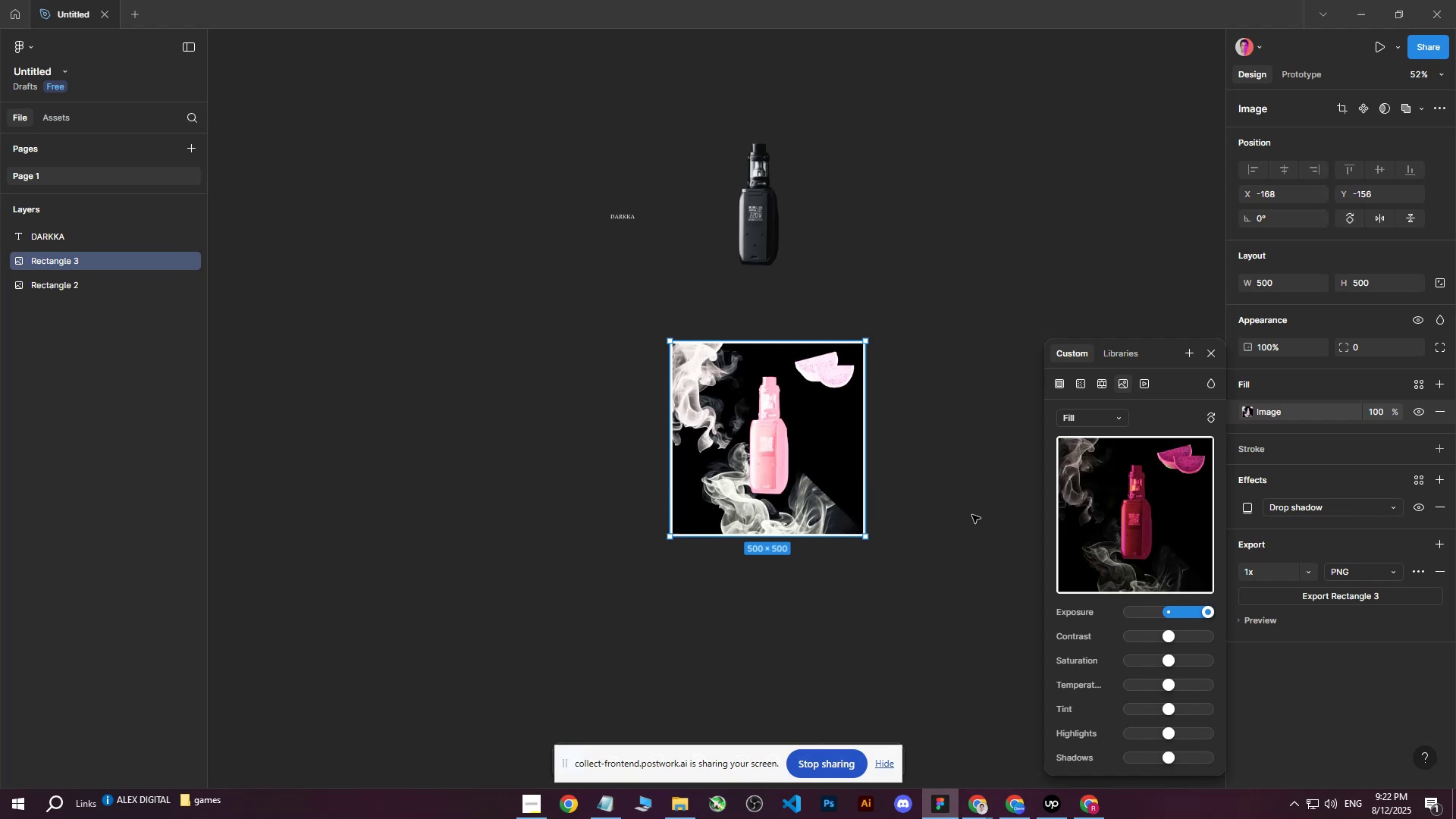 
key(Control+Y)
 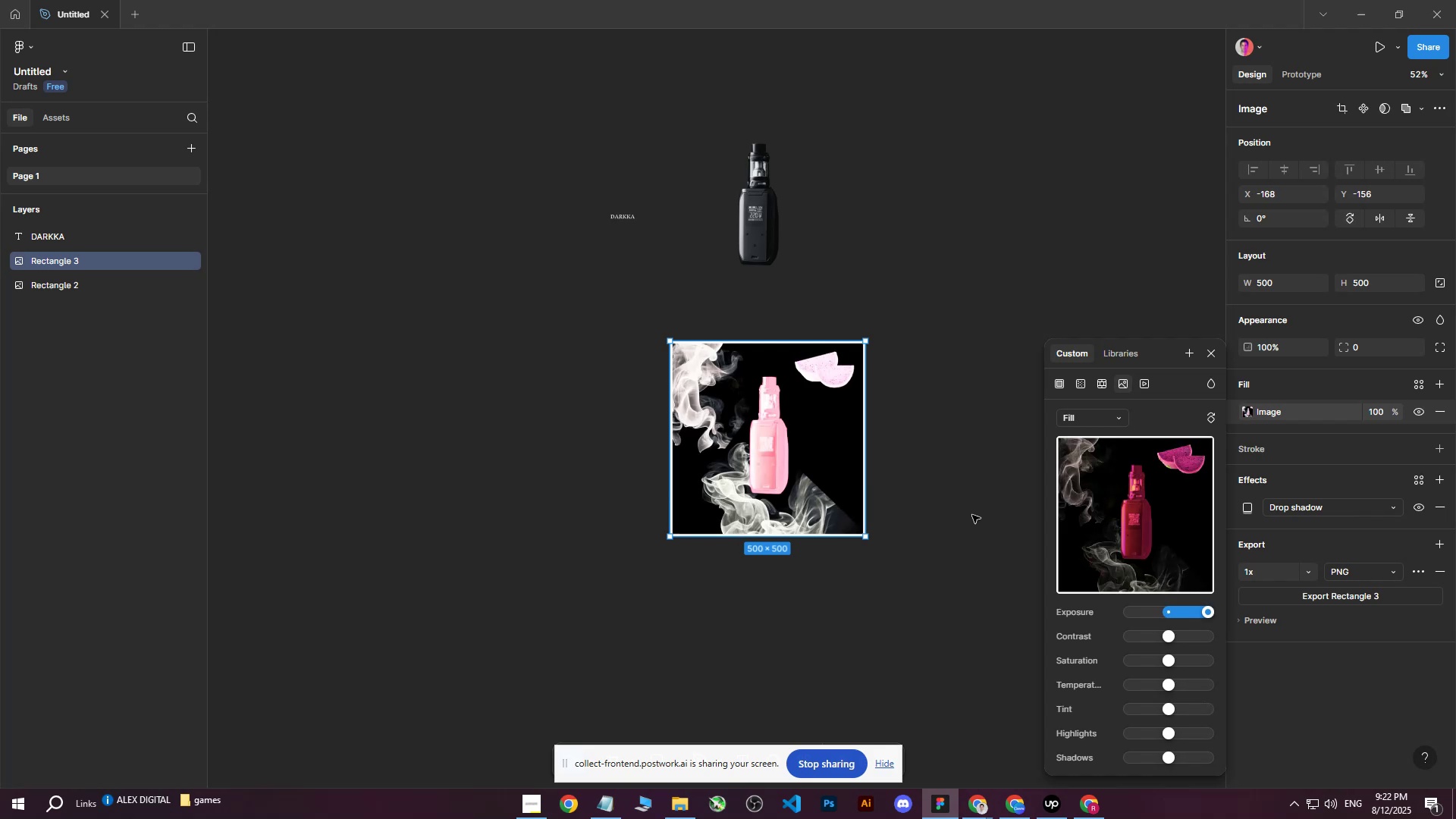 
key(Control+Y)
 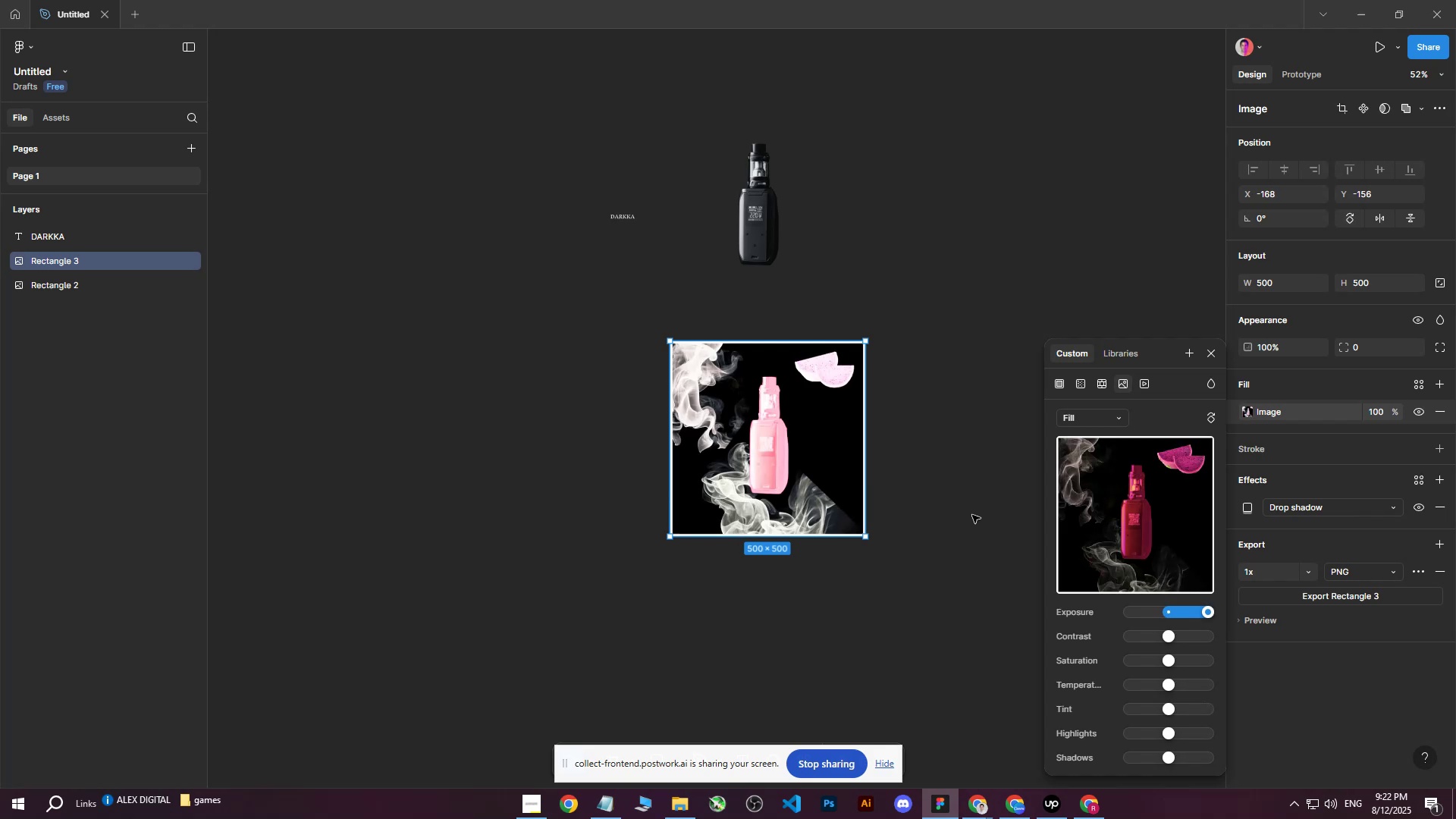 
key(Control+Y)
 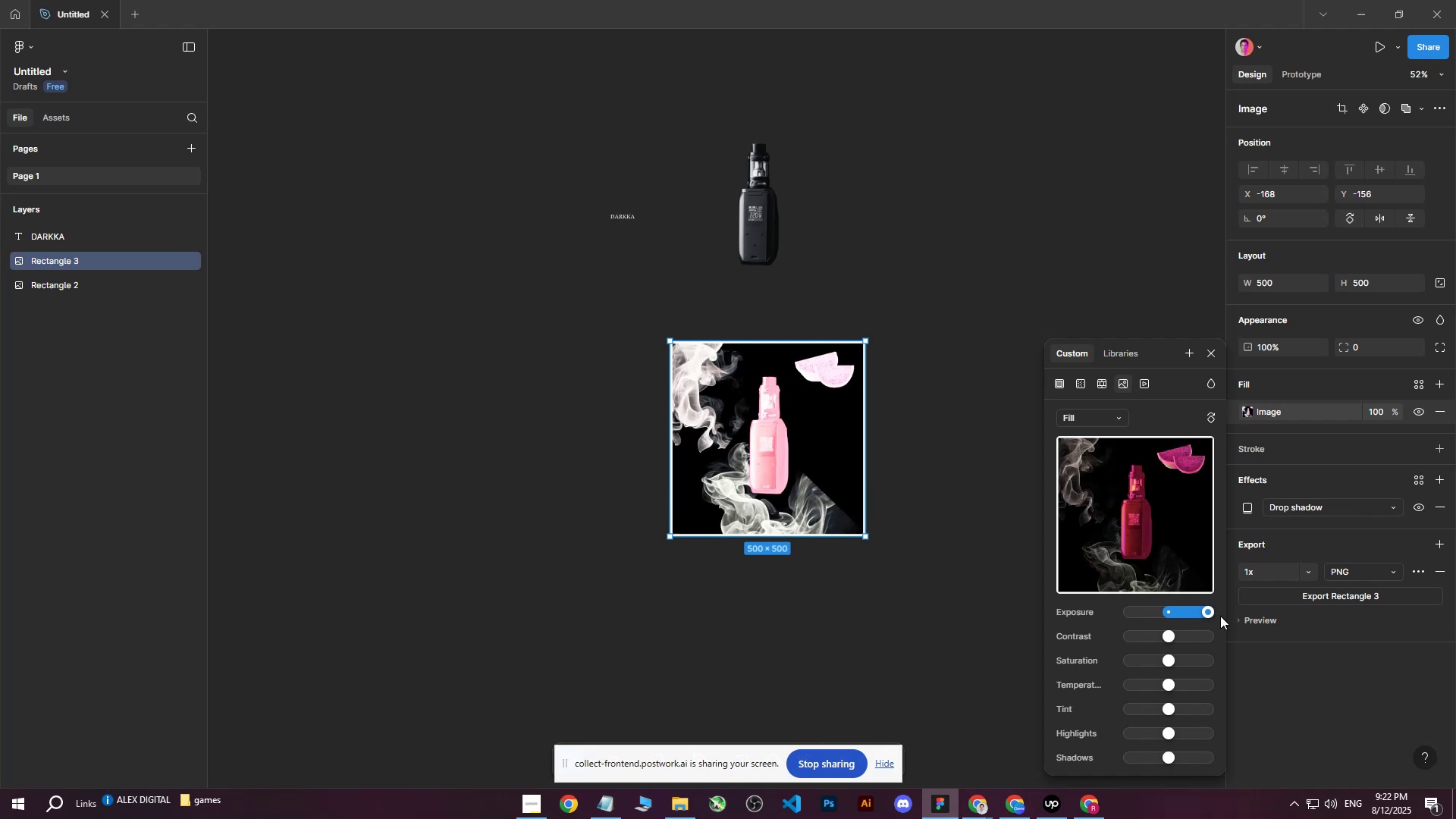 
left_click_drag(start_coordinate=[1213, 611], to_coordinate=[1168, 616])
 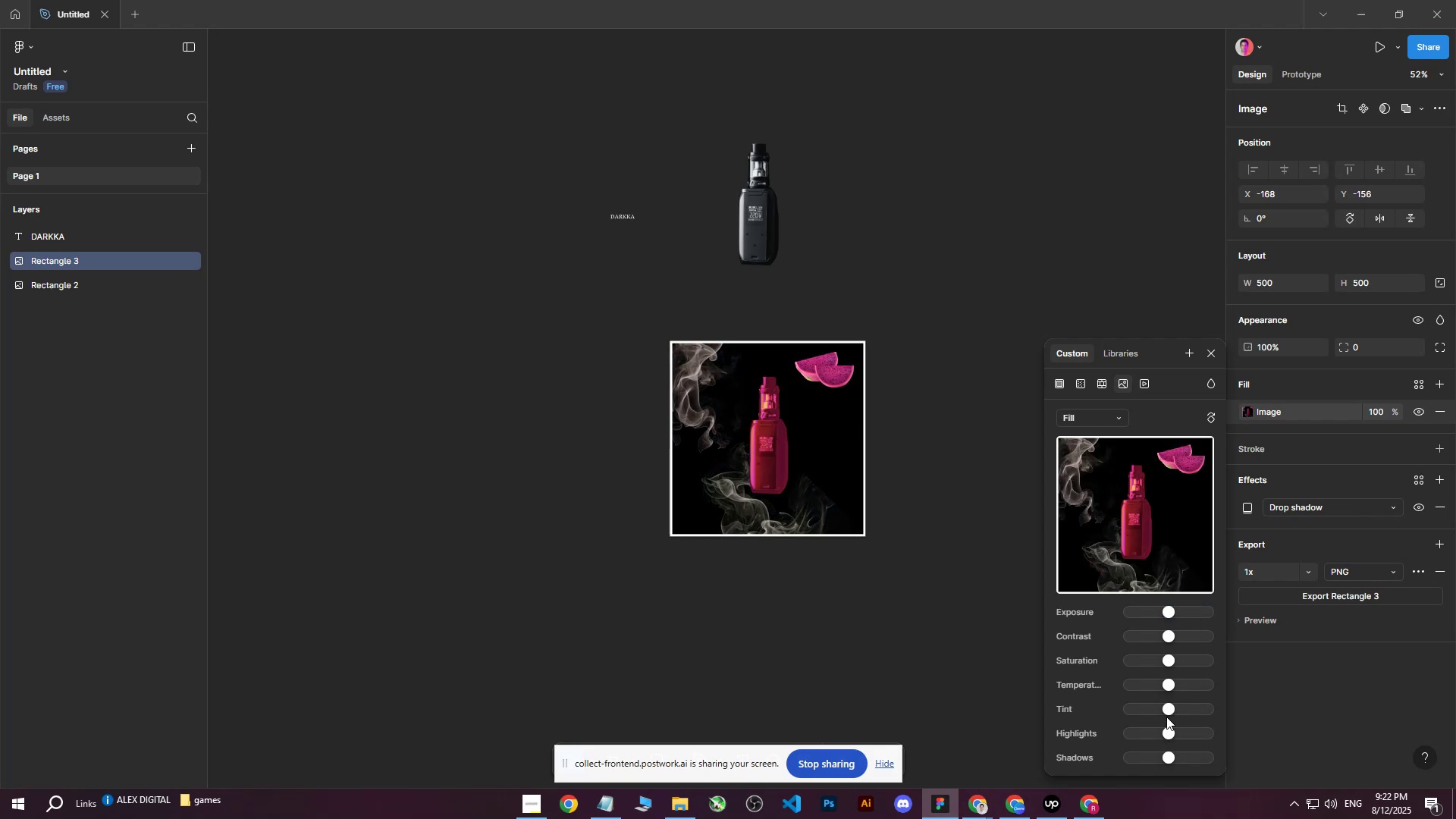 
left_click_drag(start_coordinate=[1170, 708], to_coordinate=[1196, 714])
 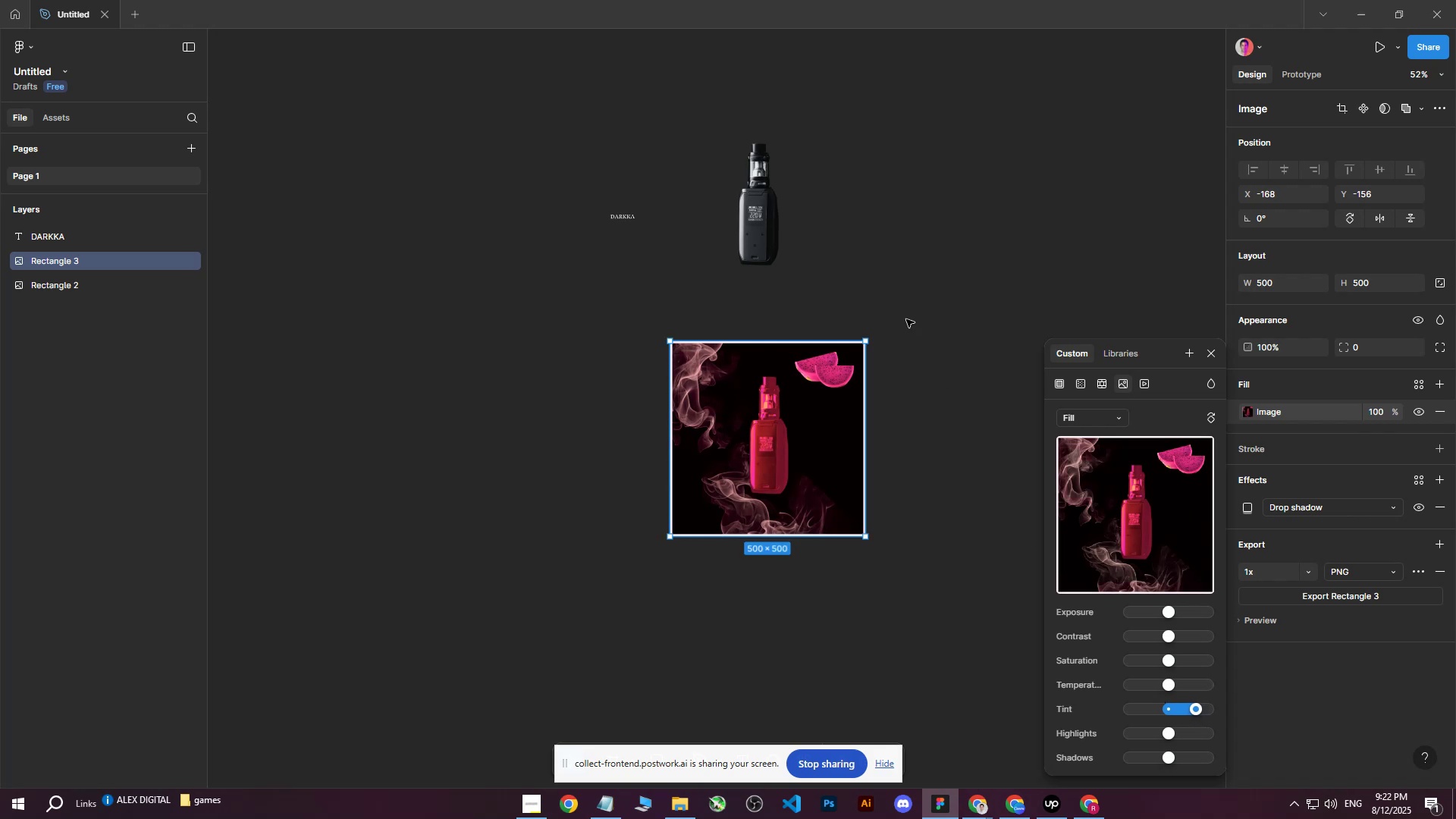 
left_click([906, 319])
 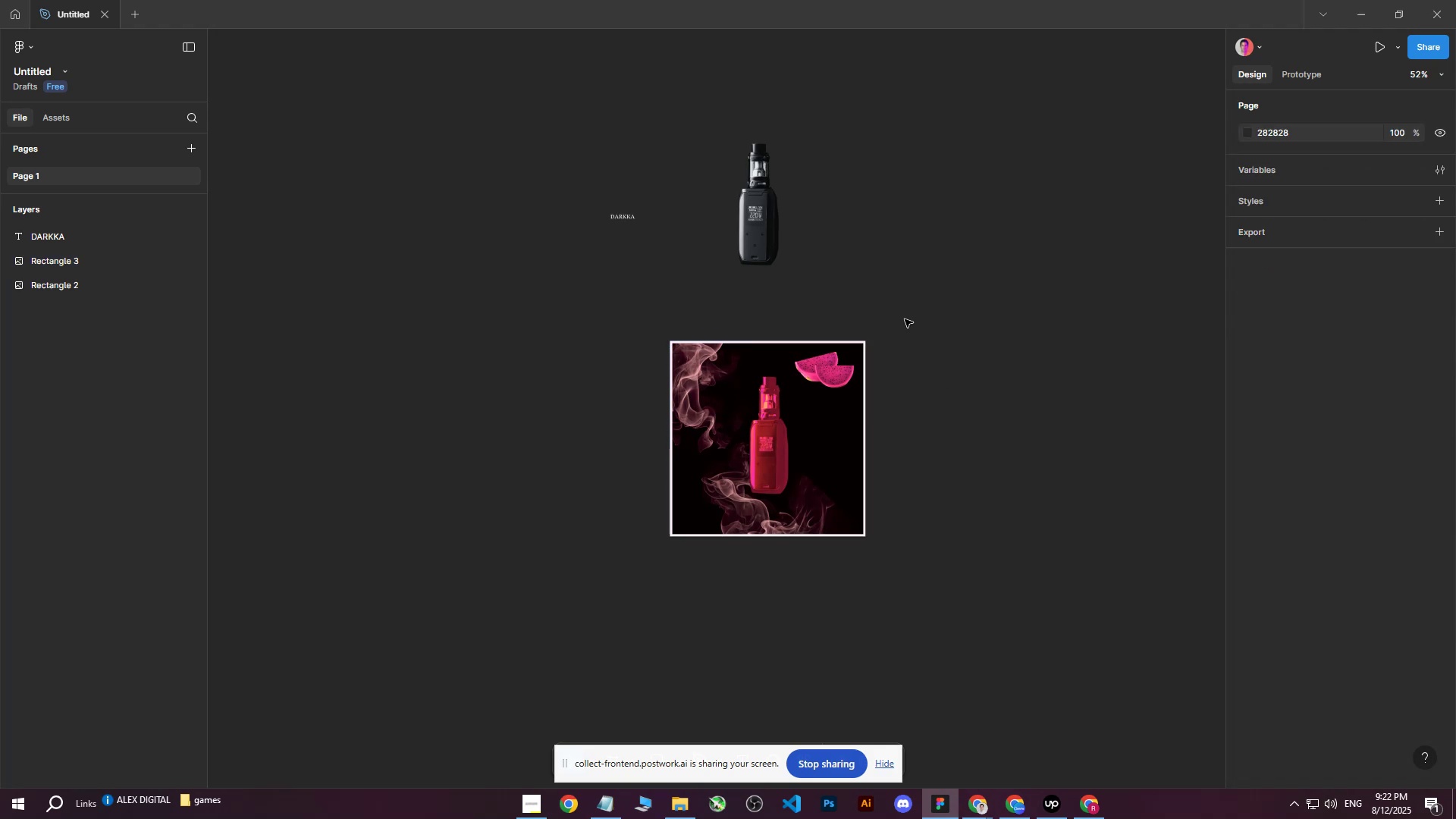 
hold_key(key=ControlLeft, duration=1.53)
scroll: coordinate [800, 400], scroll_direction: up, amount: 4.0
 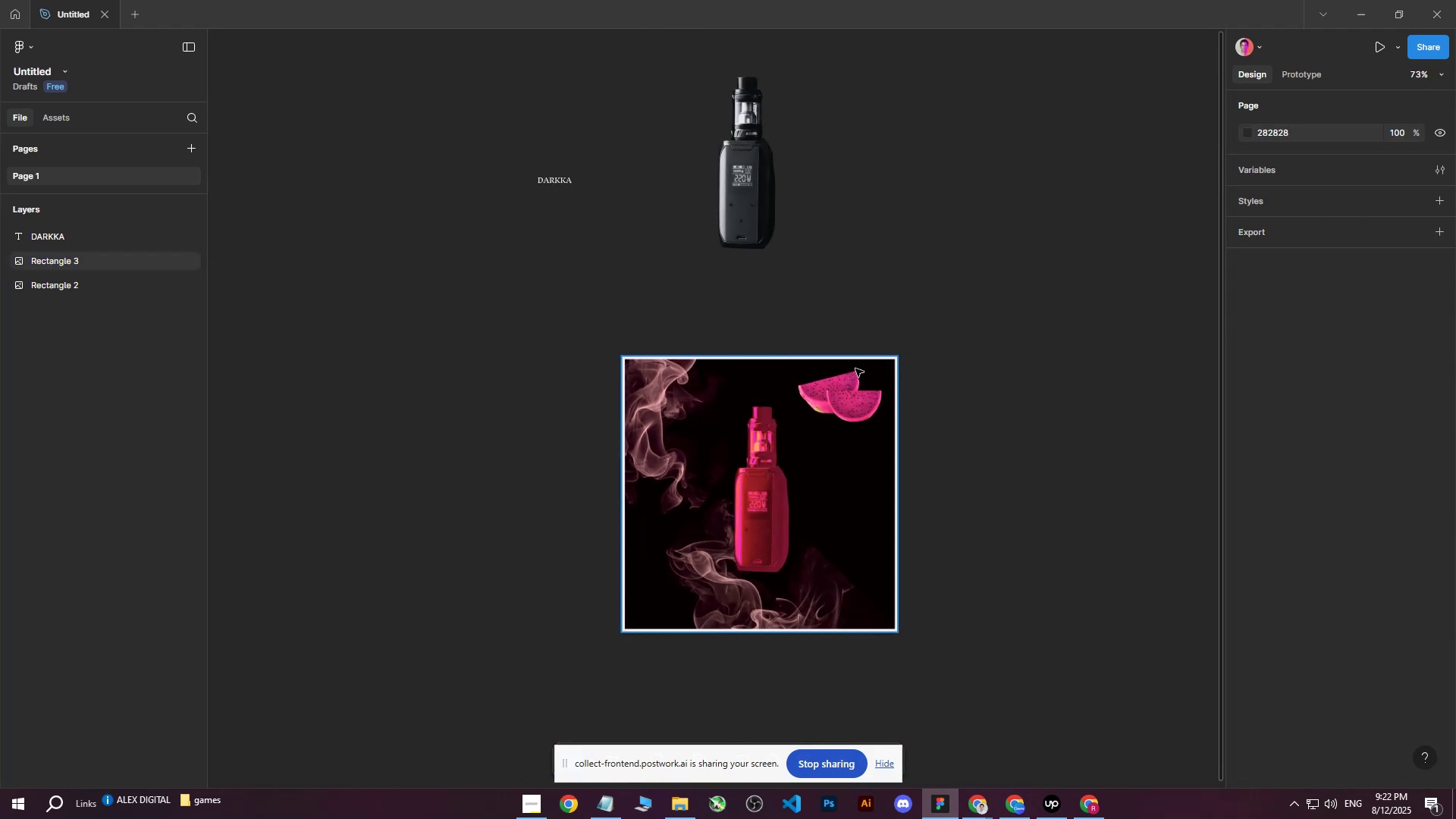 
hold_key(key=ControlLeft, duration=0.39)
 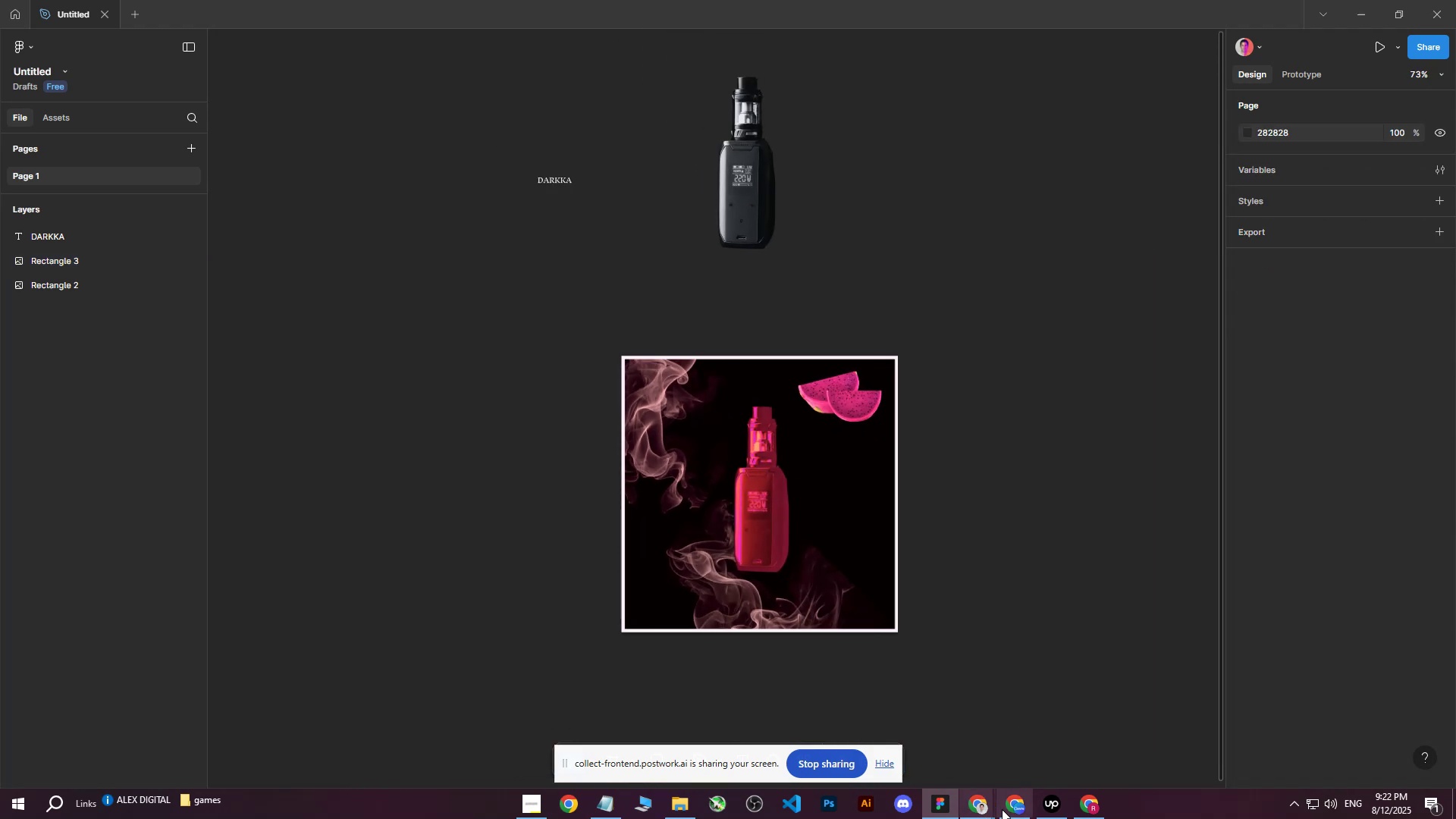 
left_click([1012, 808])
 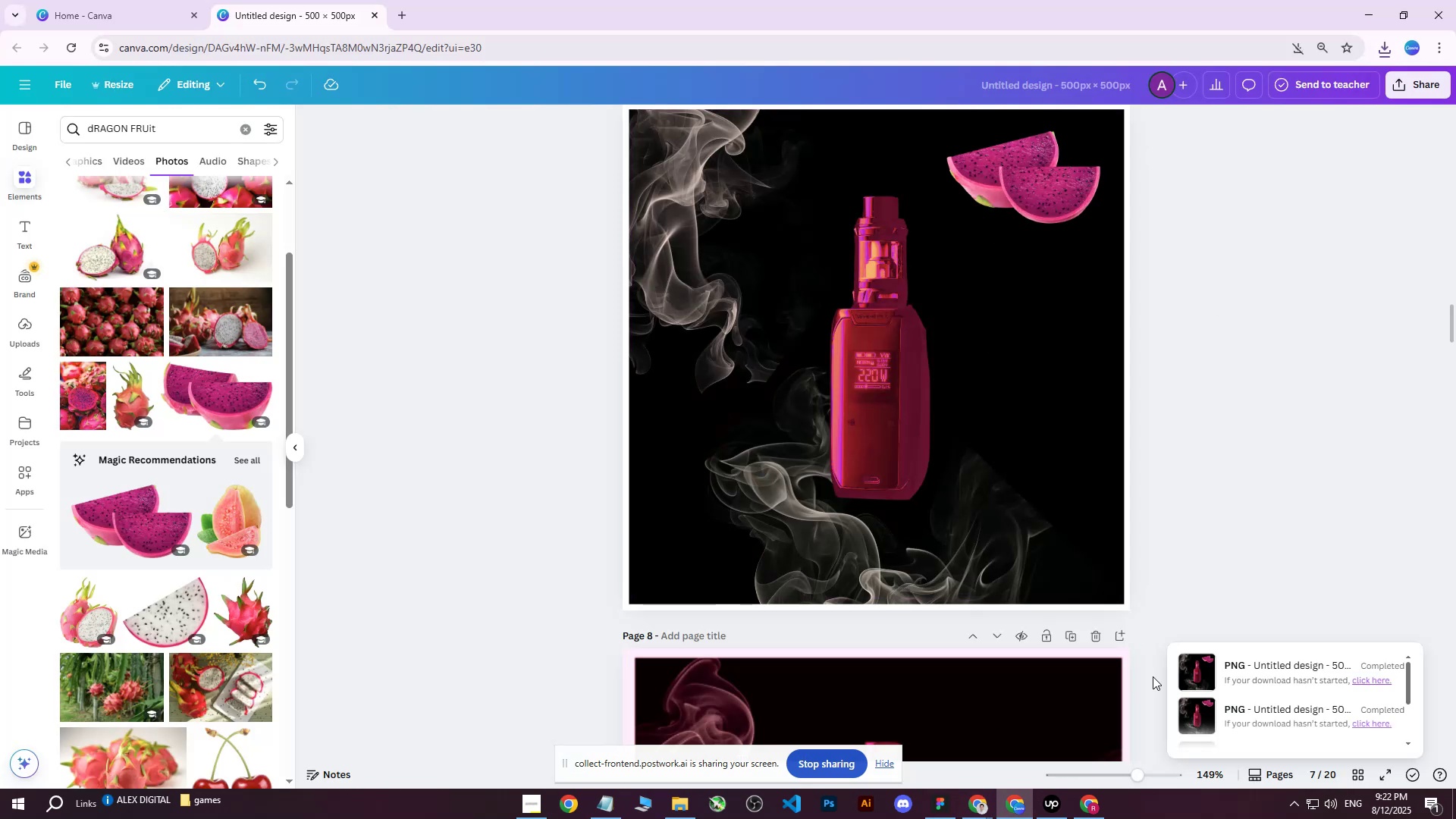 
left_click([1106, 812])
 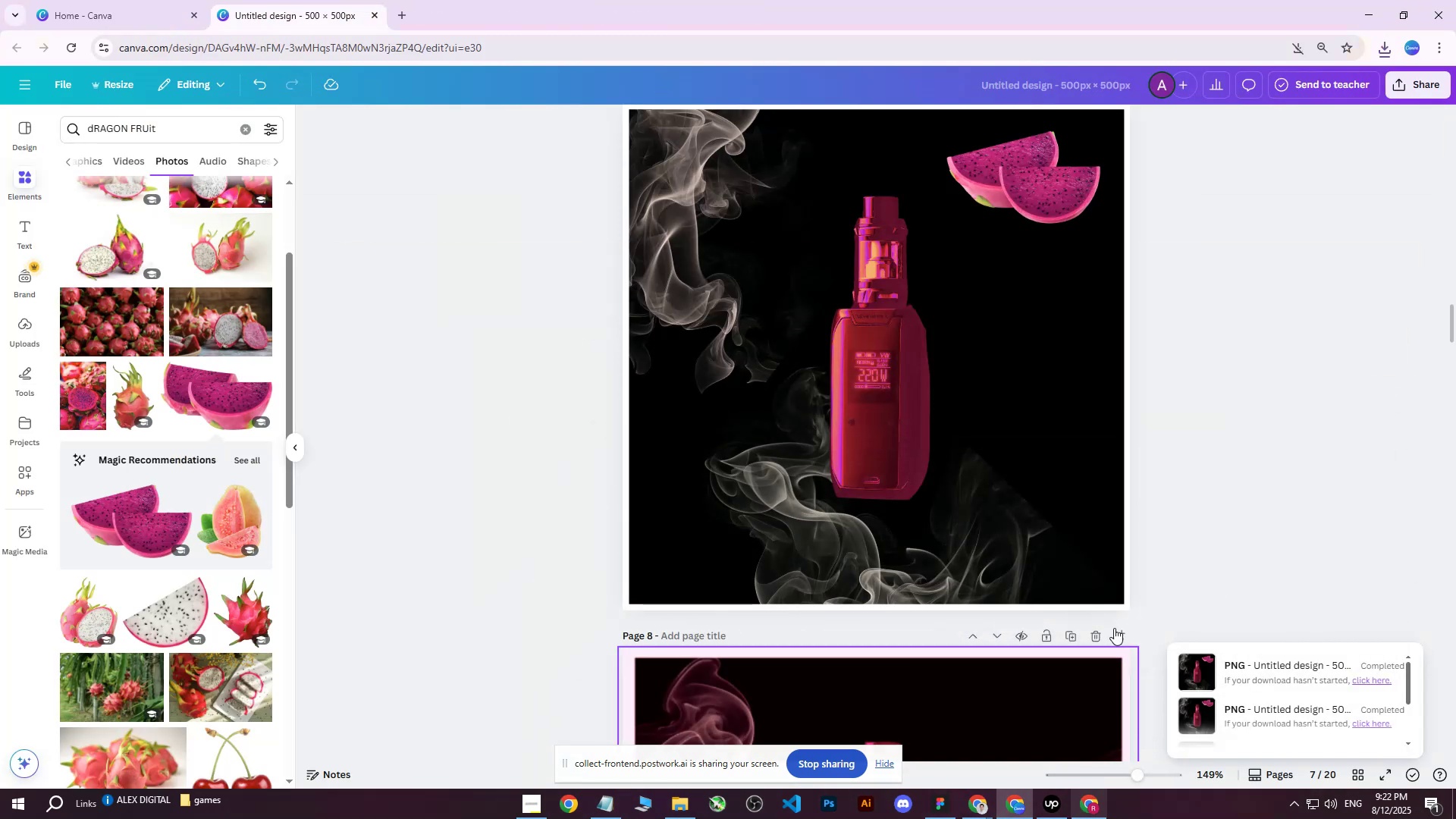 
scroll: coordinate [1207, 407], scroll_direction: up, amount: 2.0
 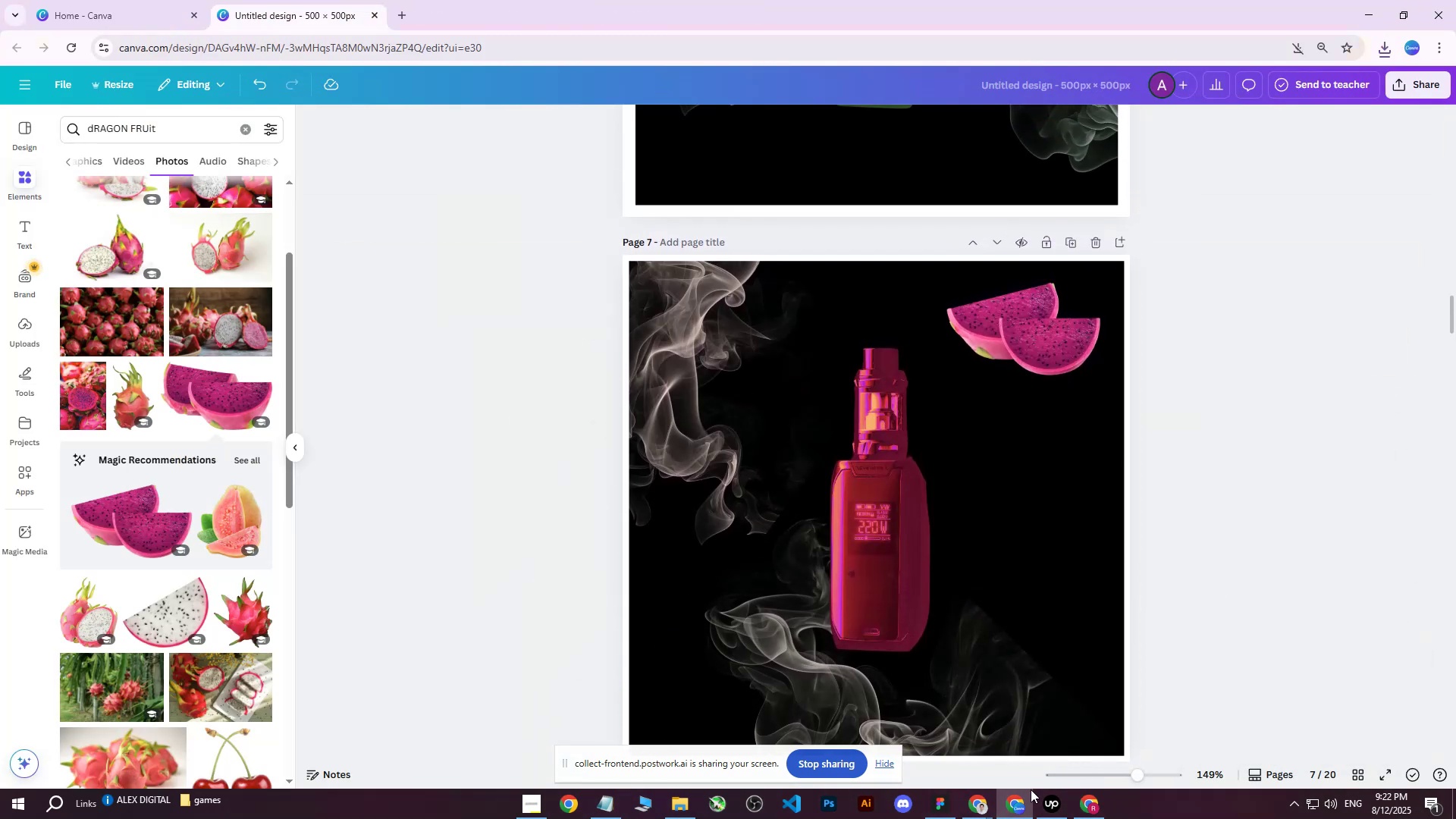 
left_click([952, 808])
 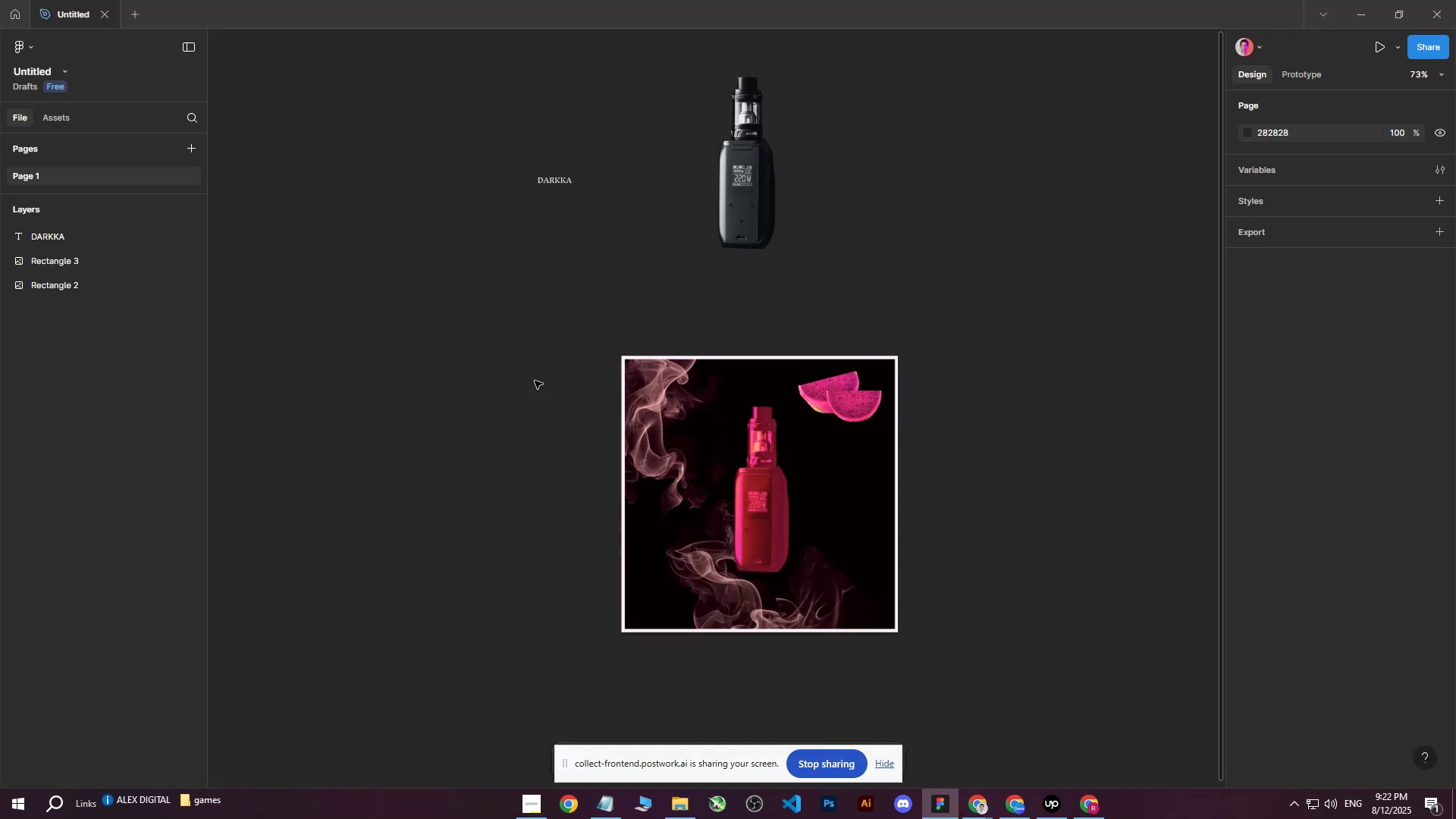 
left_click_drag(start_coordinate=[460, 287], to_coordinate=[999, 683])
 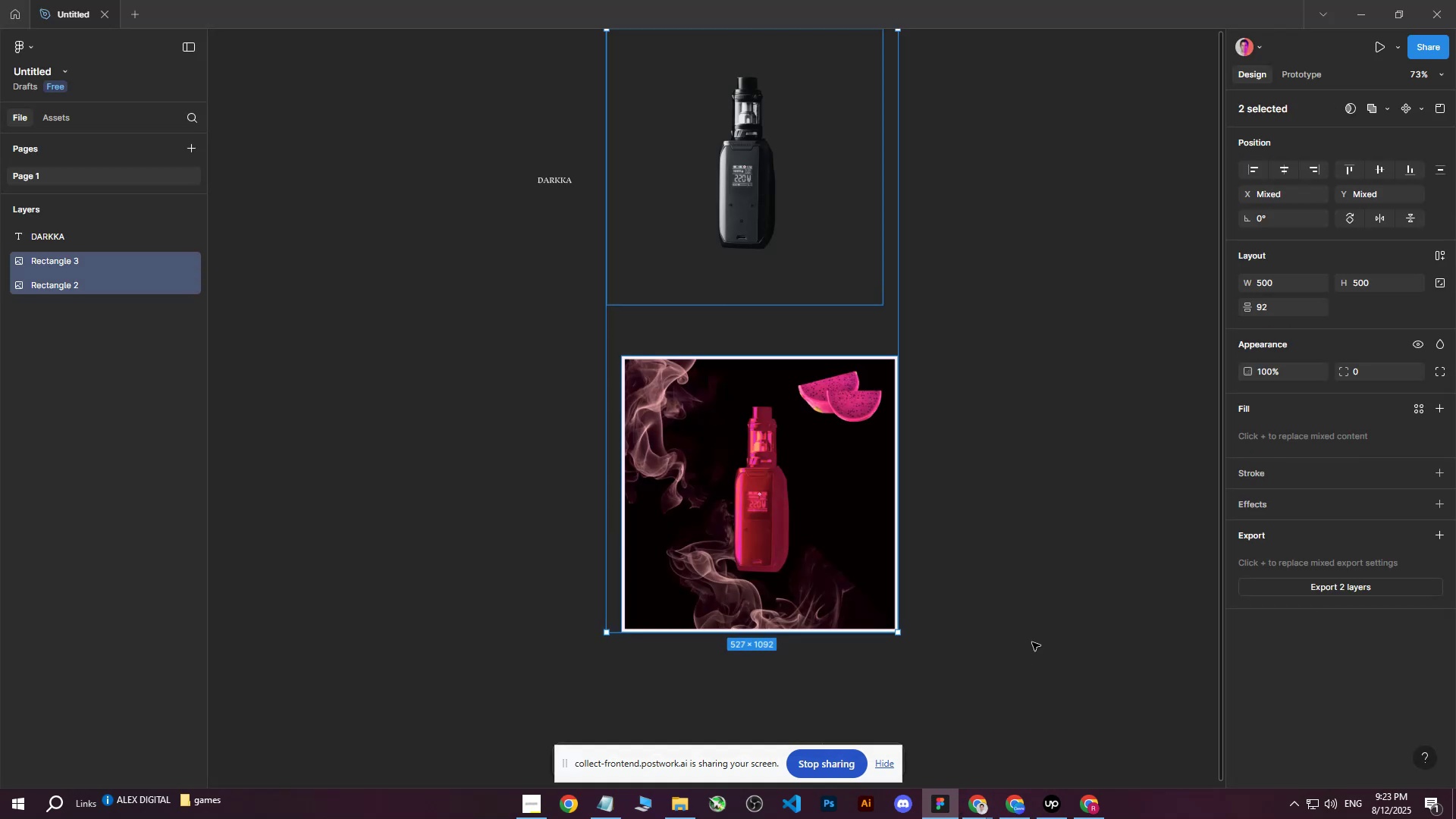 
left_click([1032, 642])
 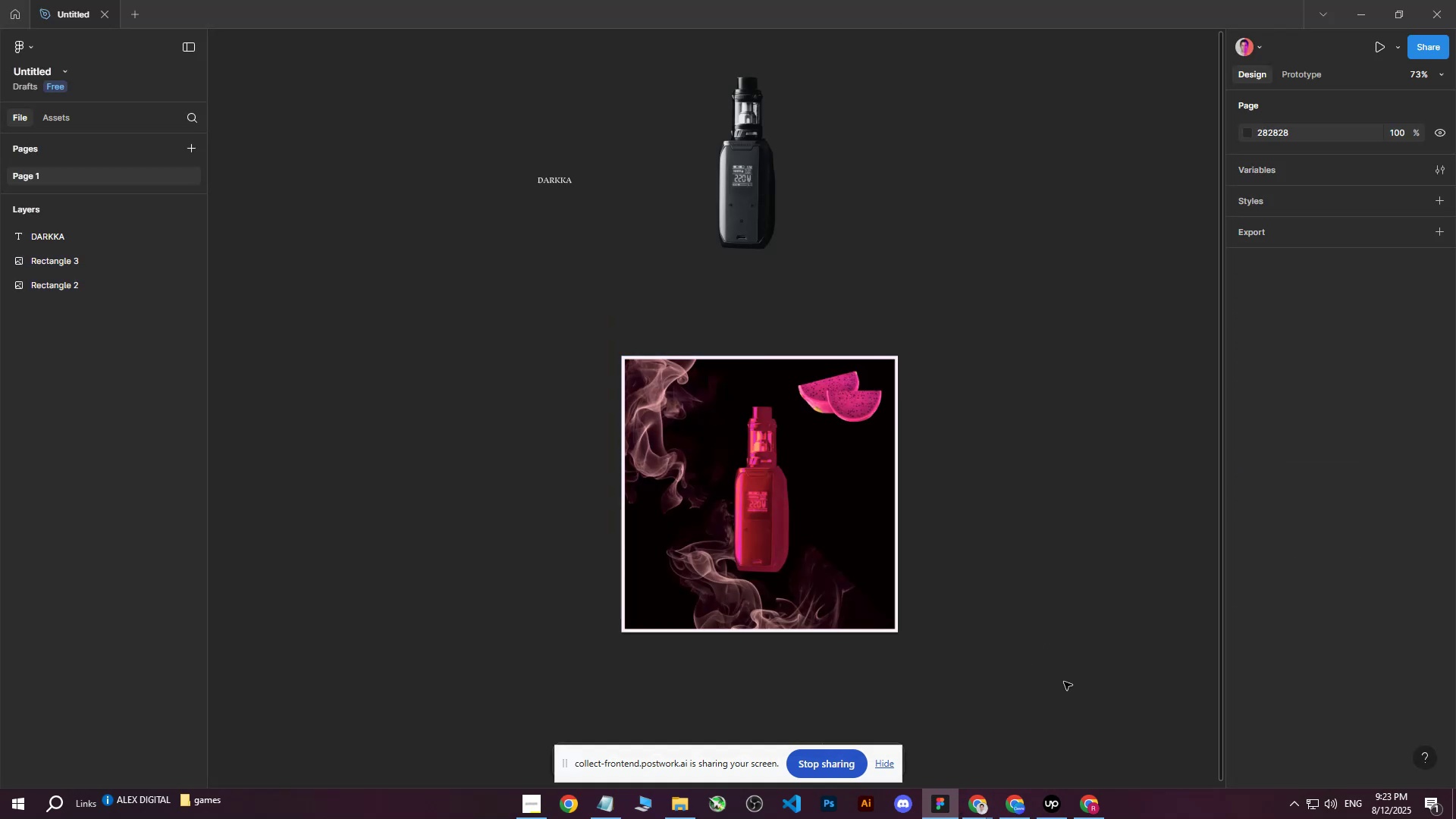 
left_click([1064, 682])
 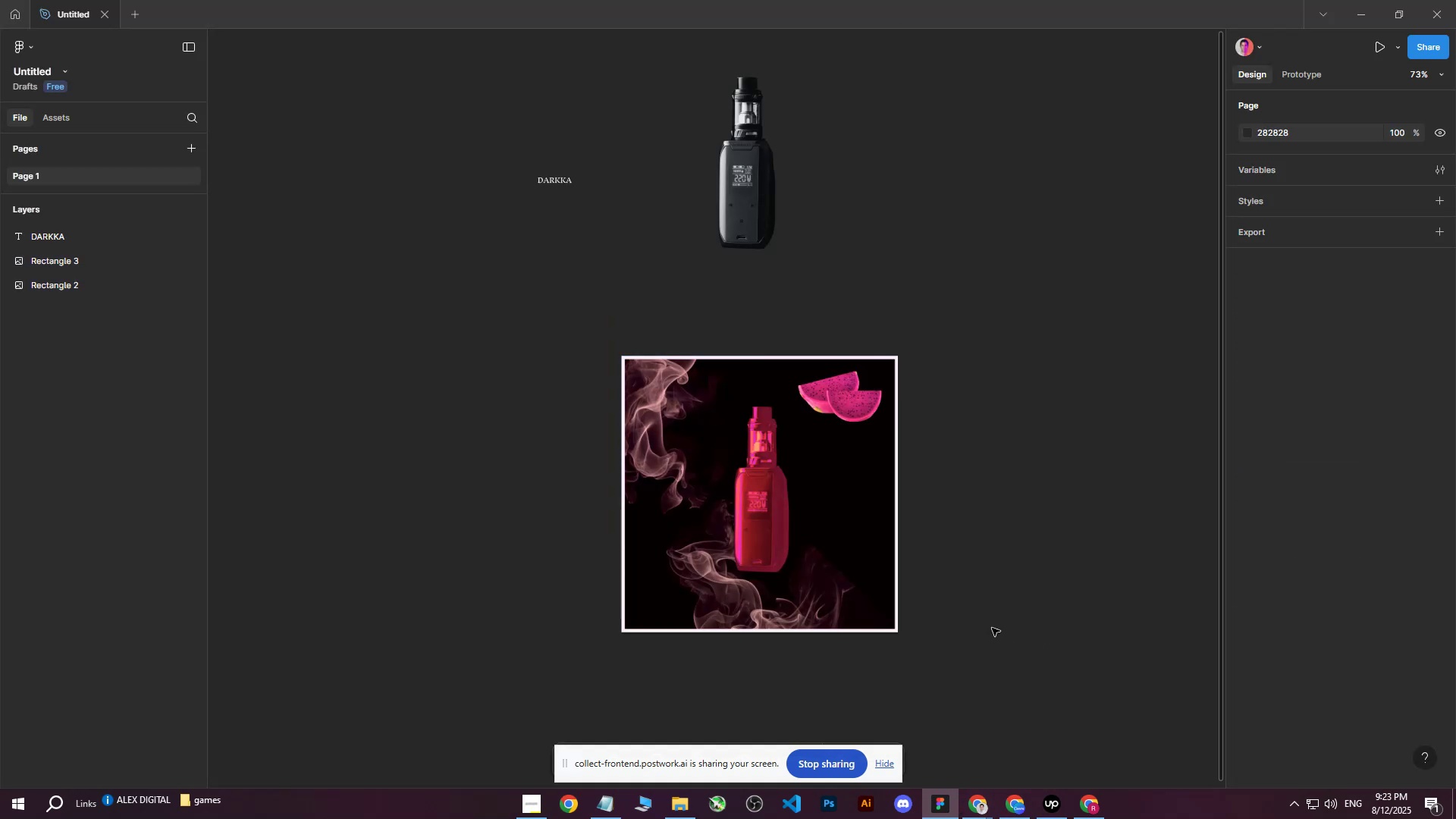 
left_click([981, 553])
 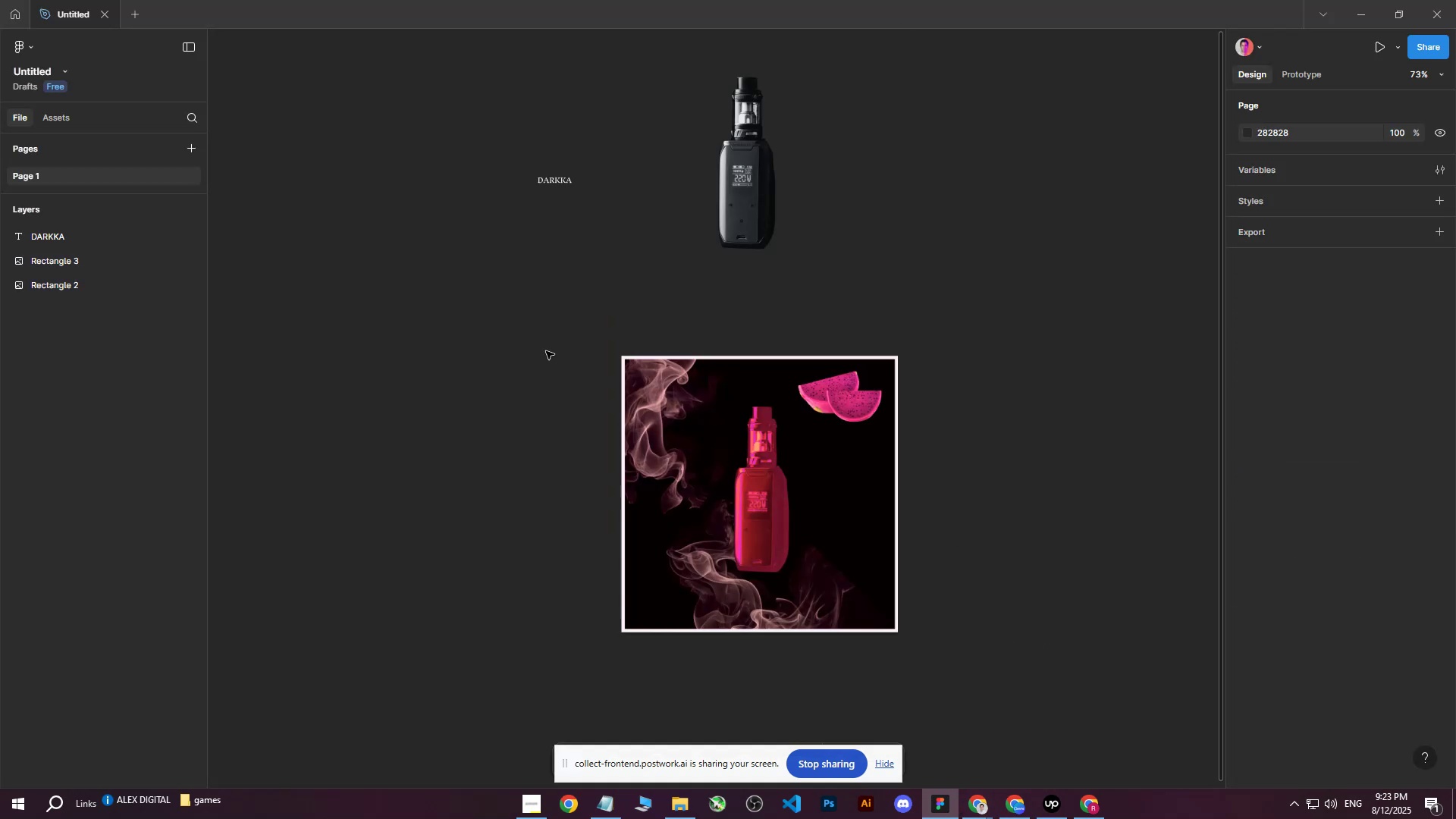 
left_click_drag(start_coordinate=[520, 334], to_coordinate=[1062, 676])
 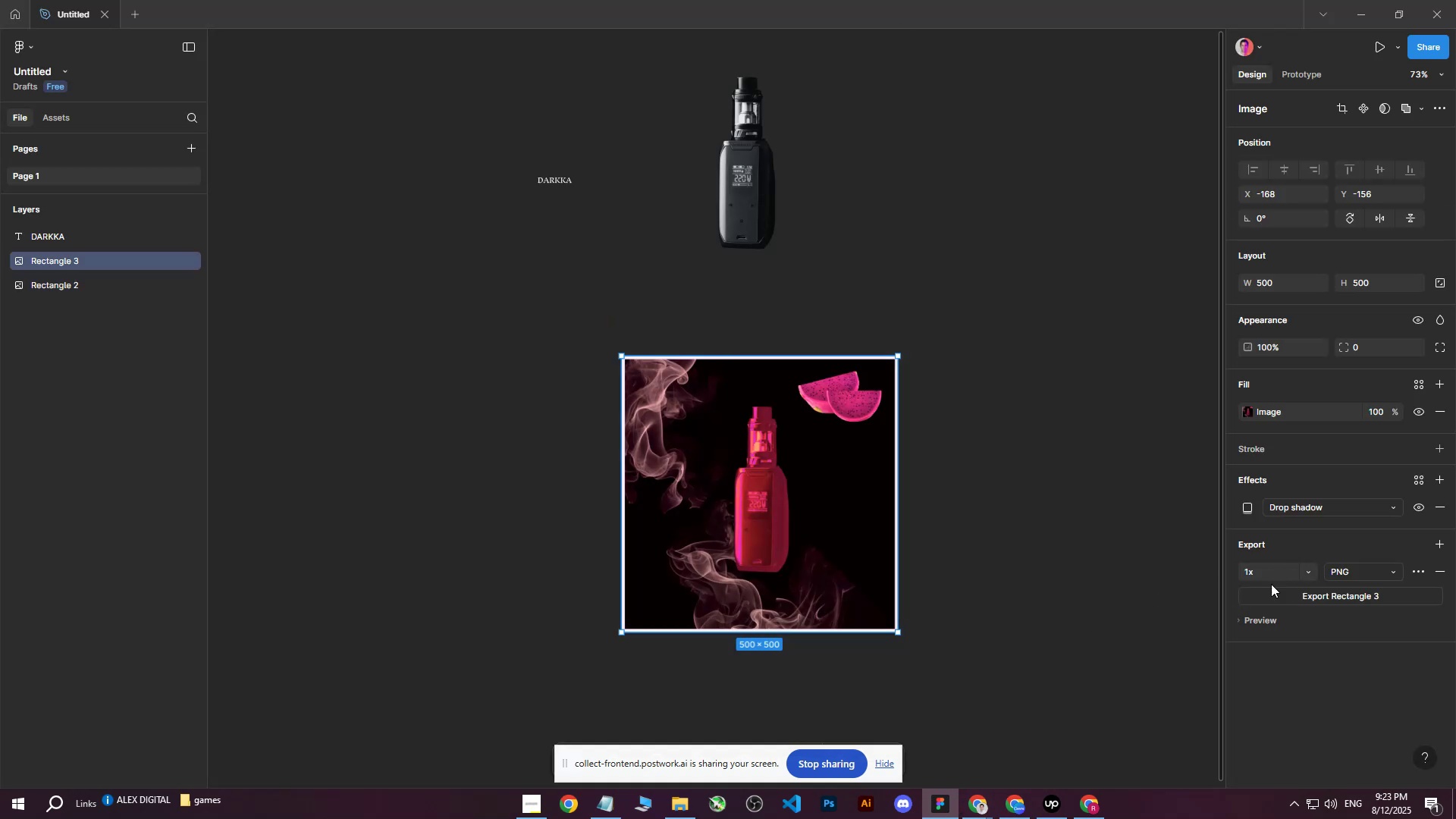 
left_click([1260, 595])
 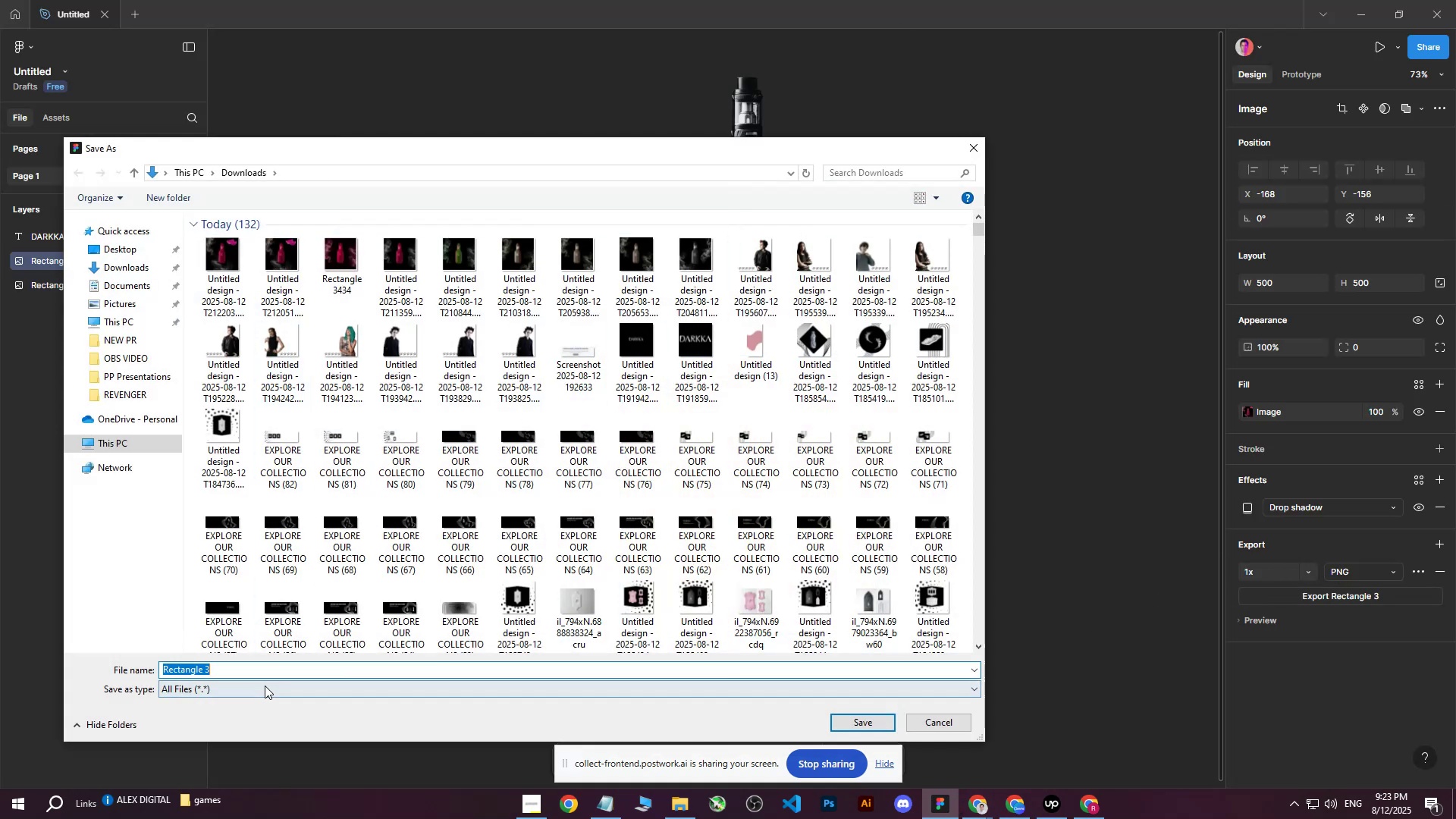 
double_click([253, 663])
 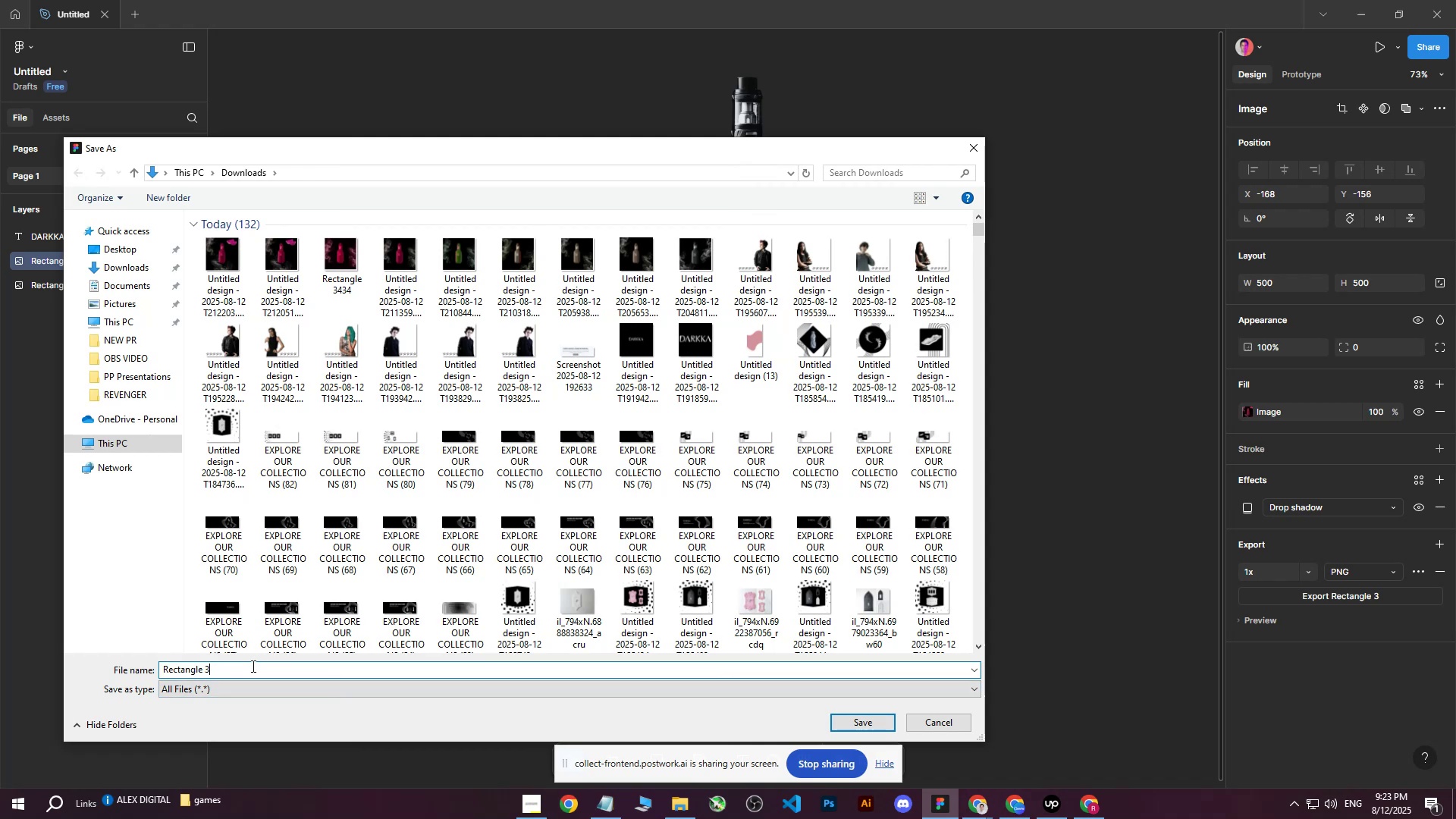 
triple_click([252, 666])
 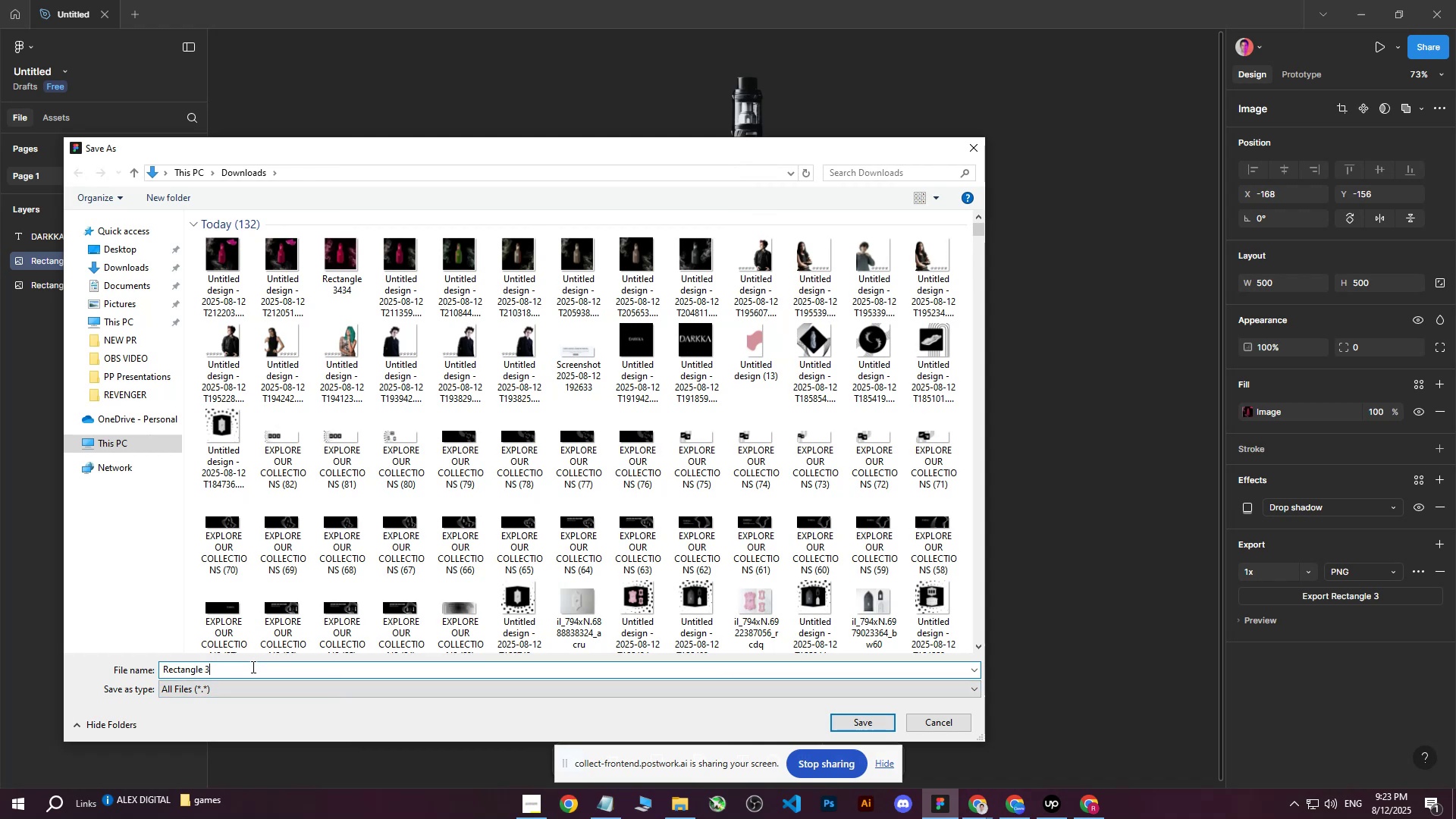 
left_click_drag(start_coordinate=[250, 667], to_coordinate=[130, 663])
 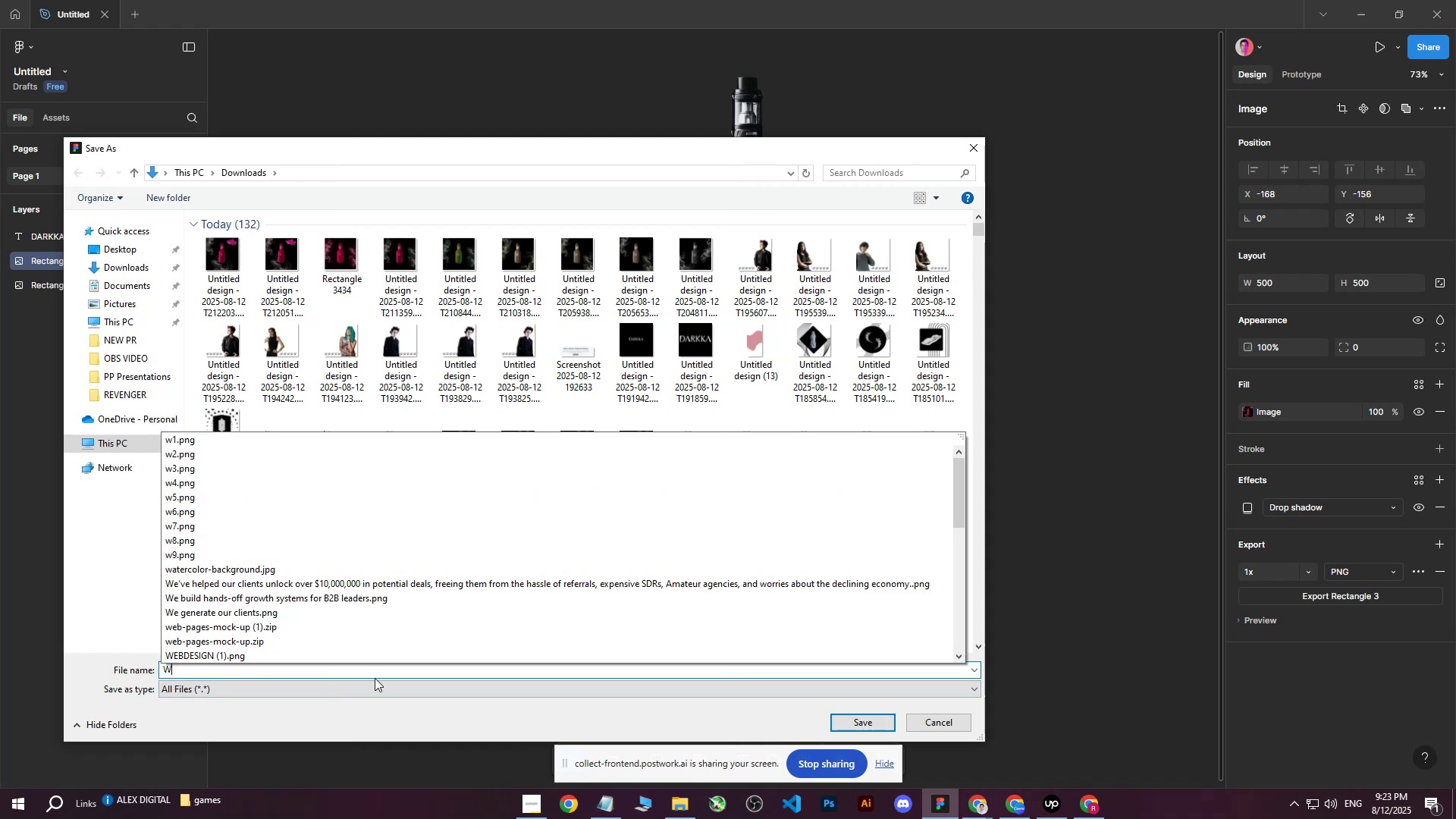 
type(Wat)
key(Backspace)
key(Backspace)
key(Backspace)
type(Dragon Fruit)
 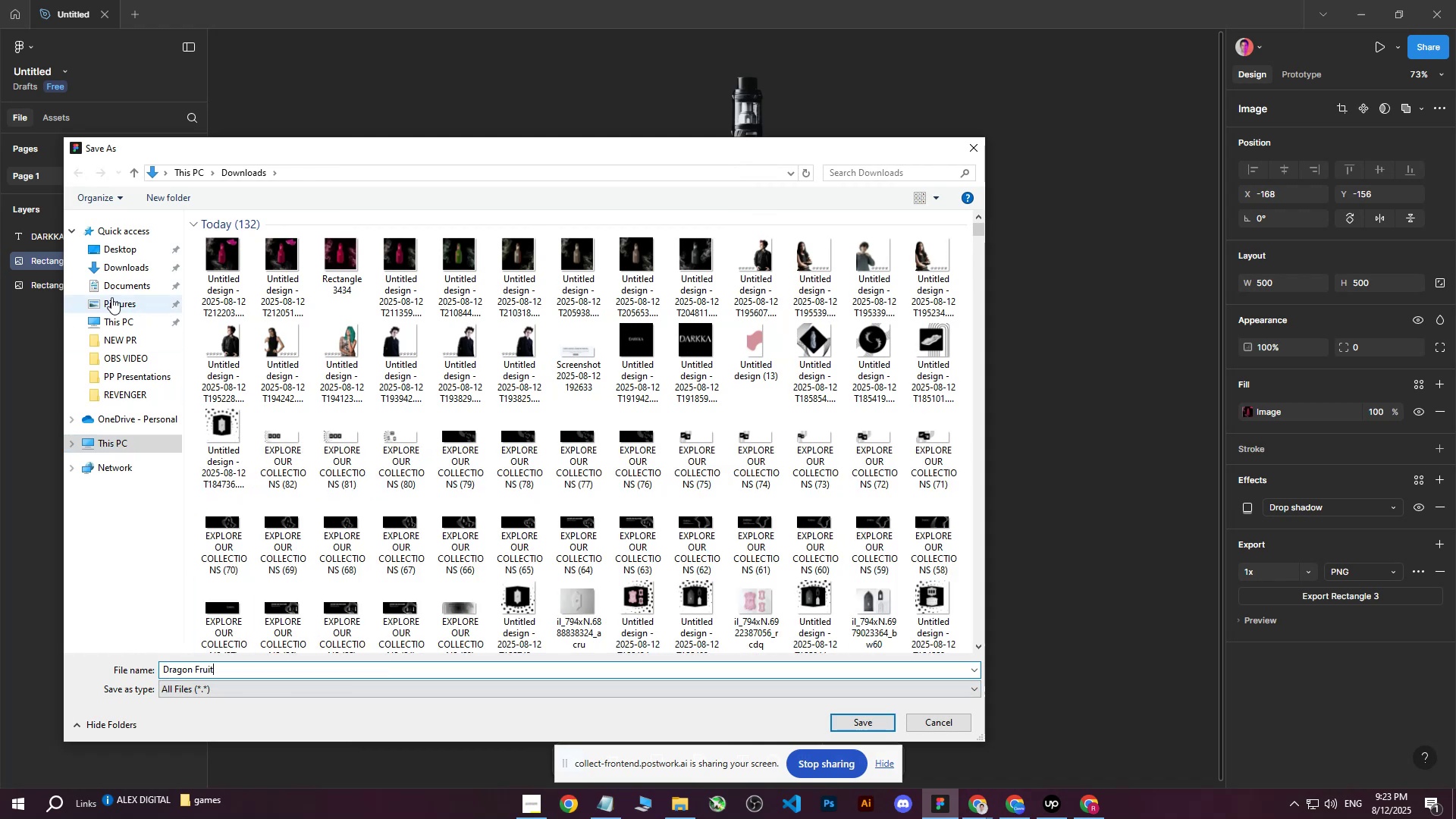 
left_click([121, 275])
 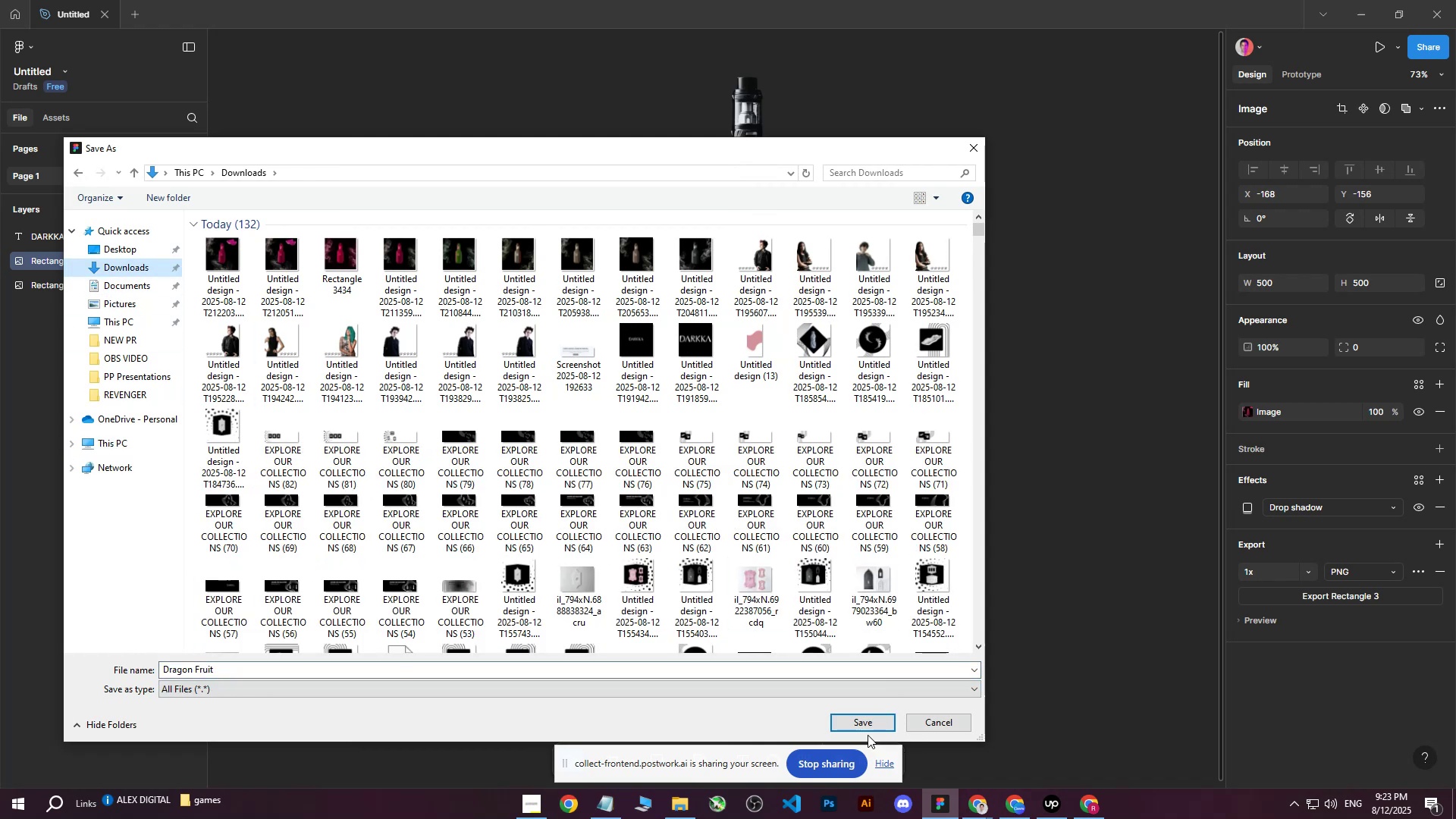 
left_click([865, 721])
 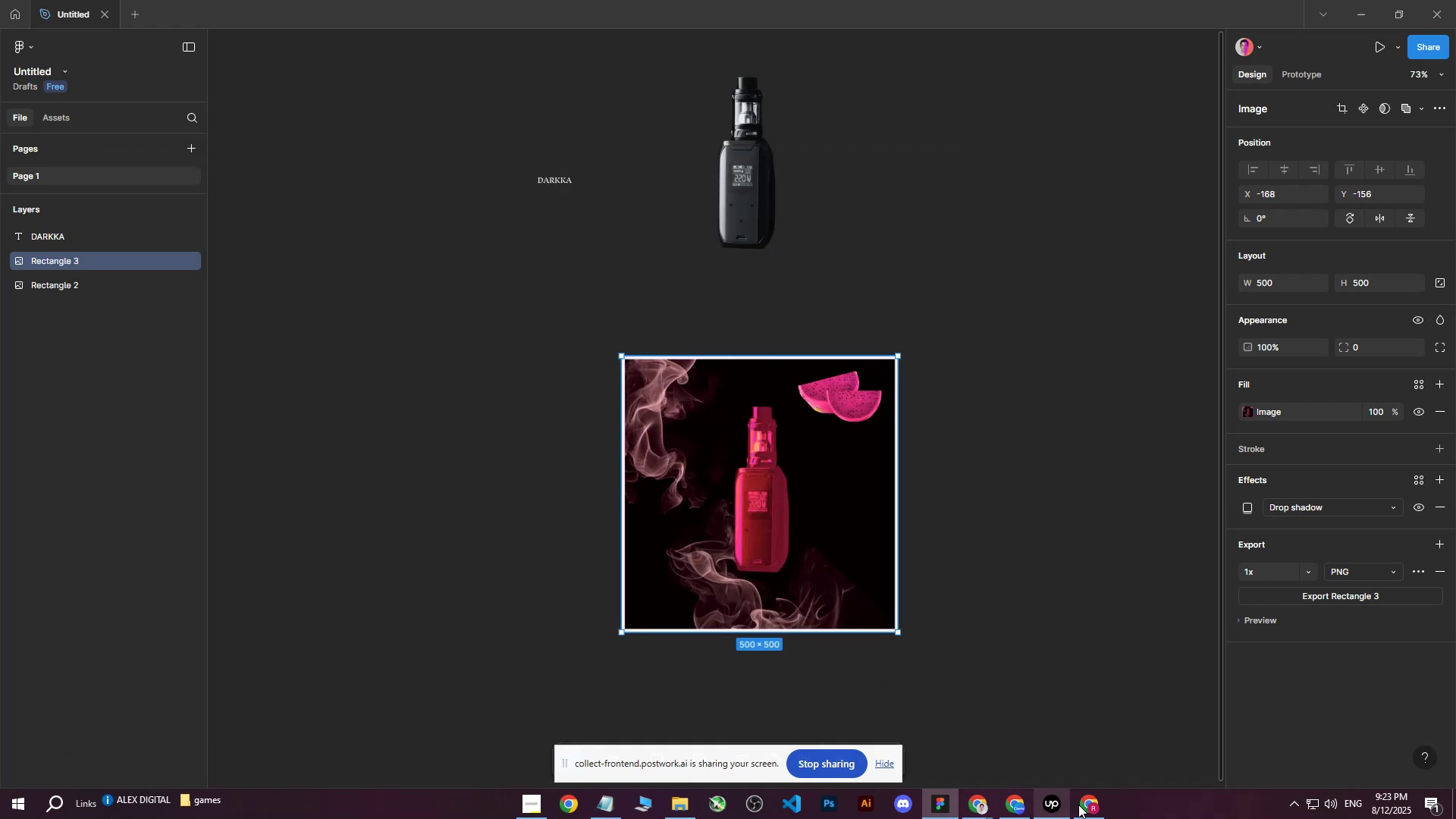 
left_click([1087, 805])
 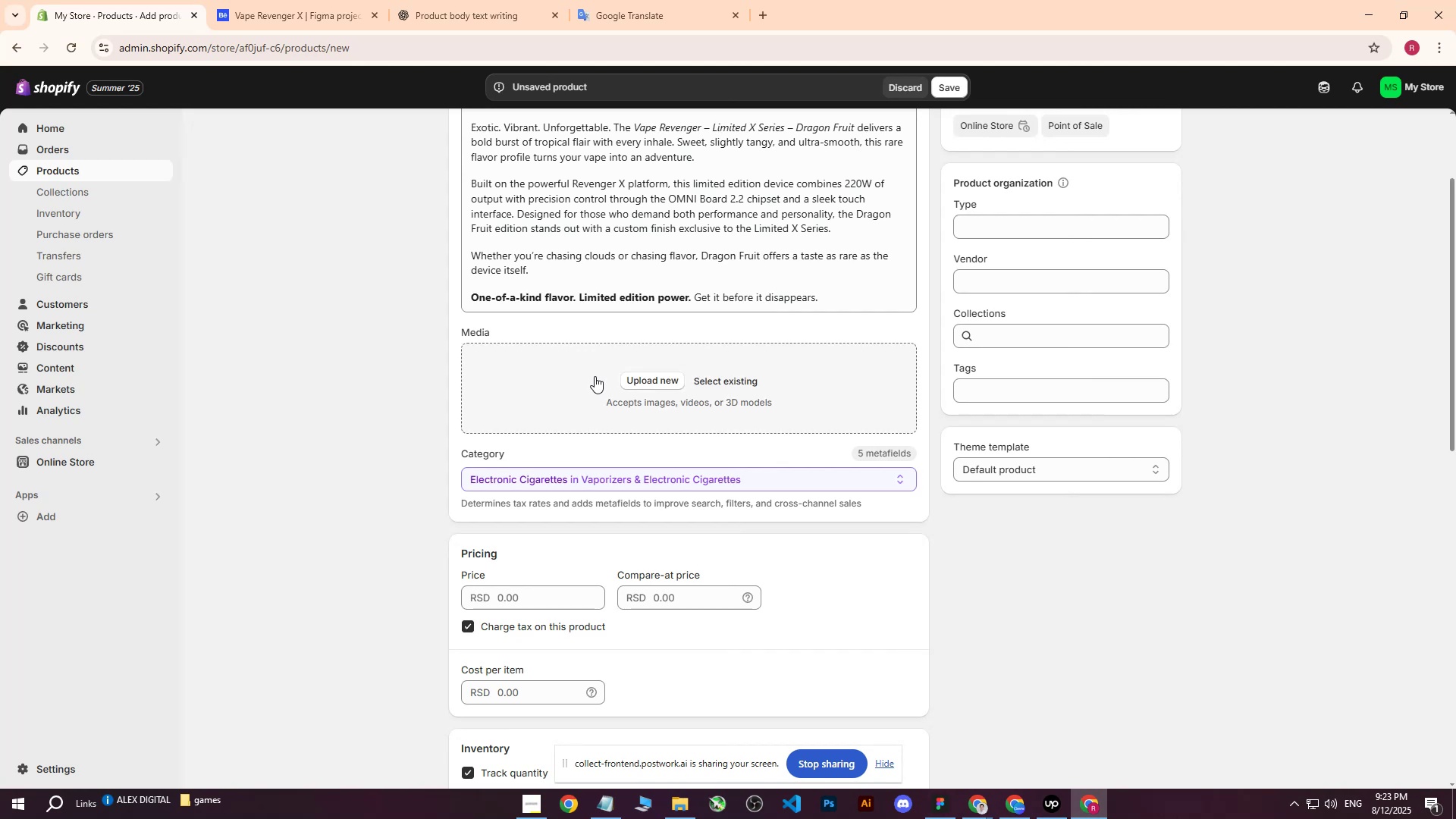 
scroll: coordinate [619, 403], scroll_direction: up, amount: 5.0
 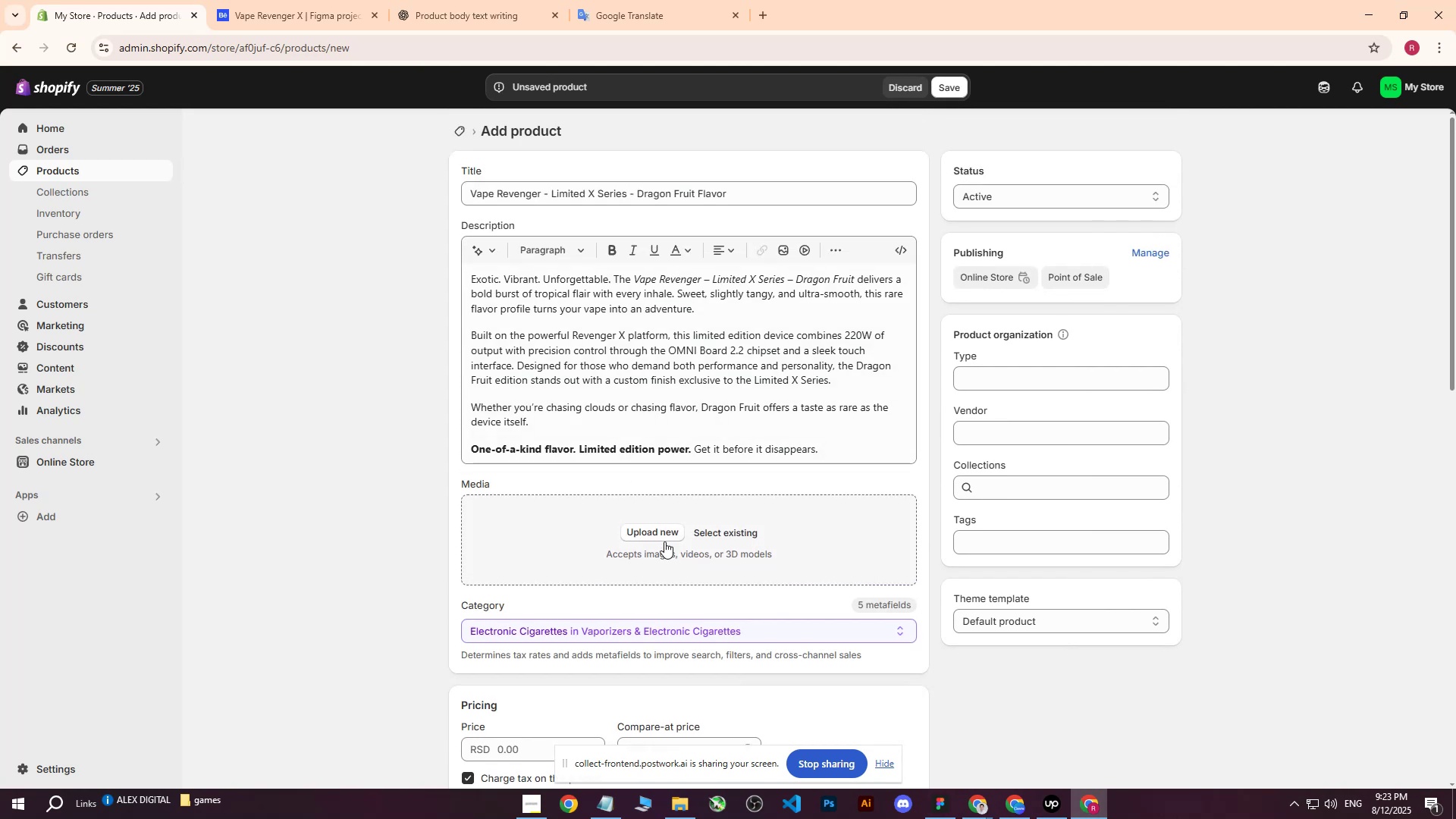 
left_click([664, 536])
 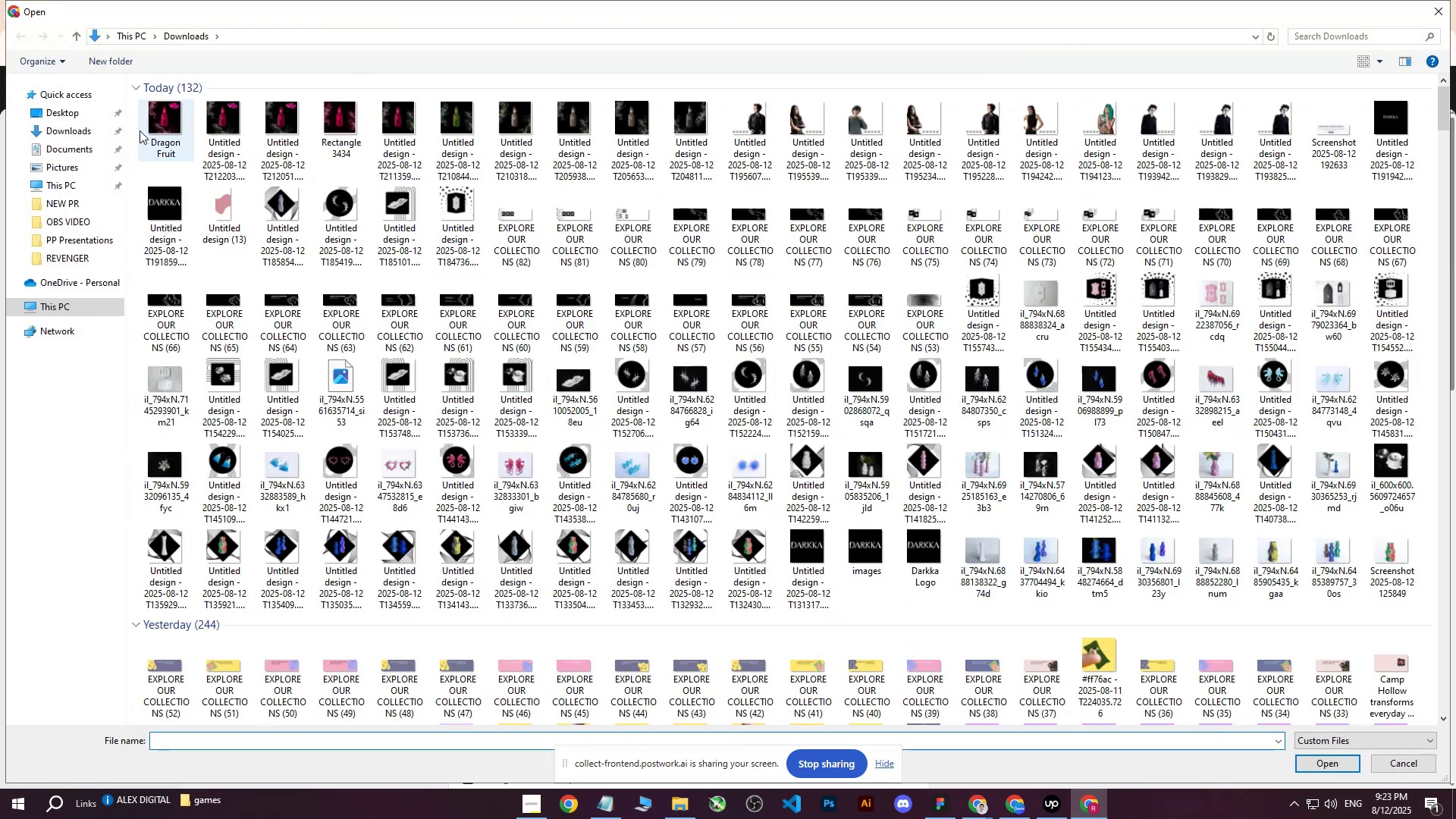 
left_click([155, 118])
 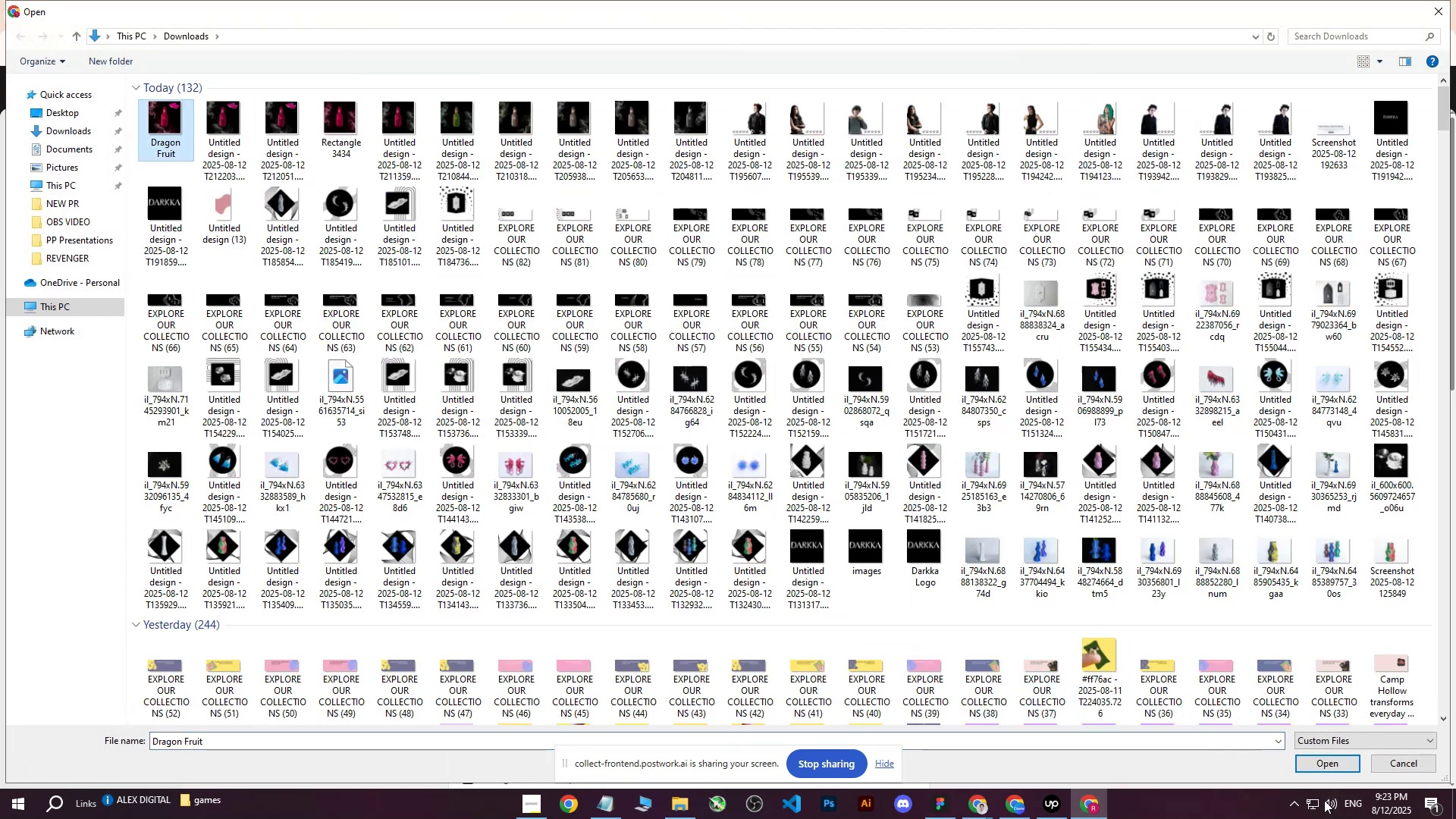 
left_click([1316, 759])
 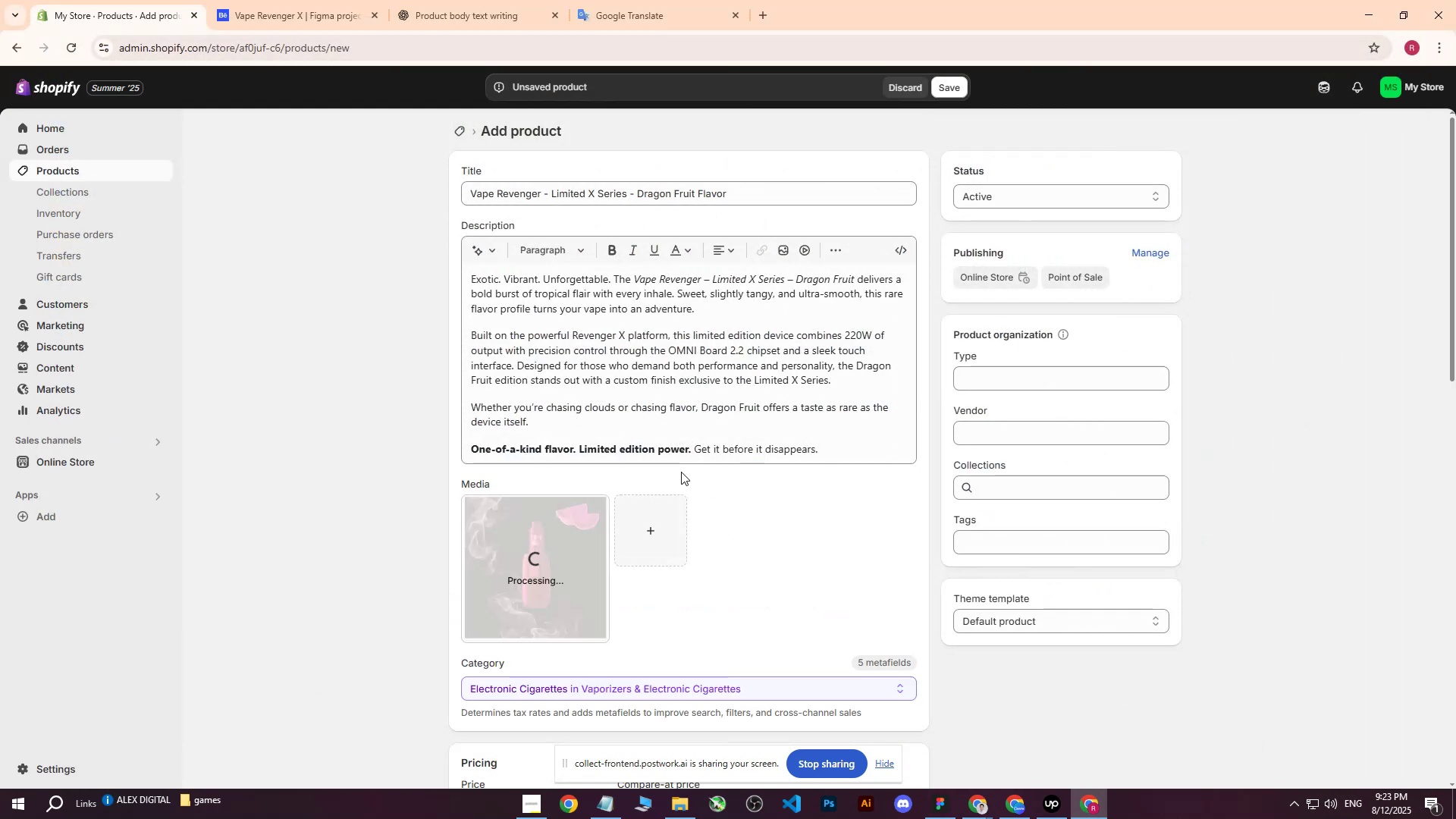 
scroll: coordinate [689, 479], scroll_direction: down, amount: 4.0
 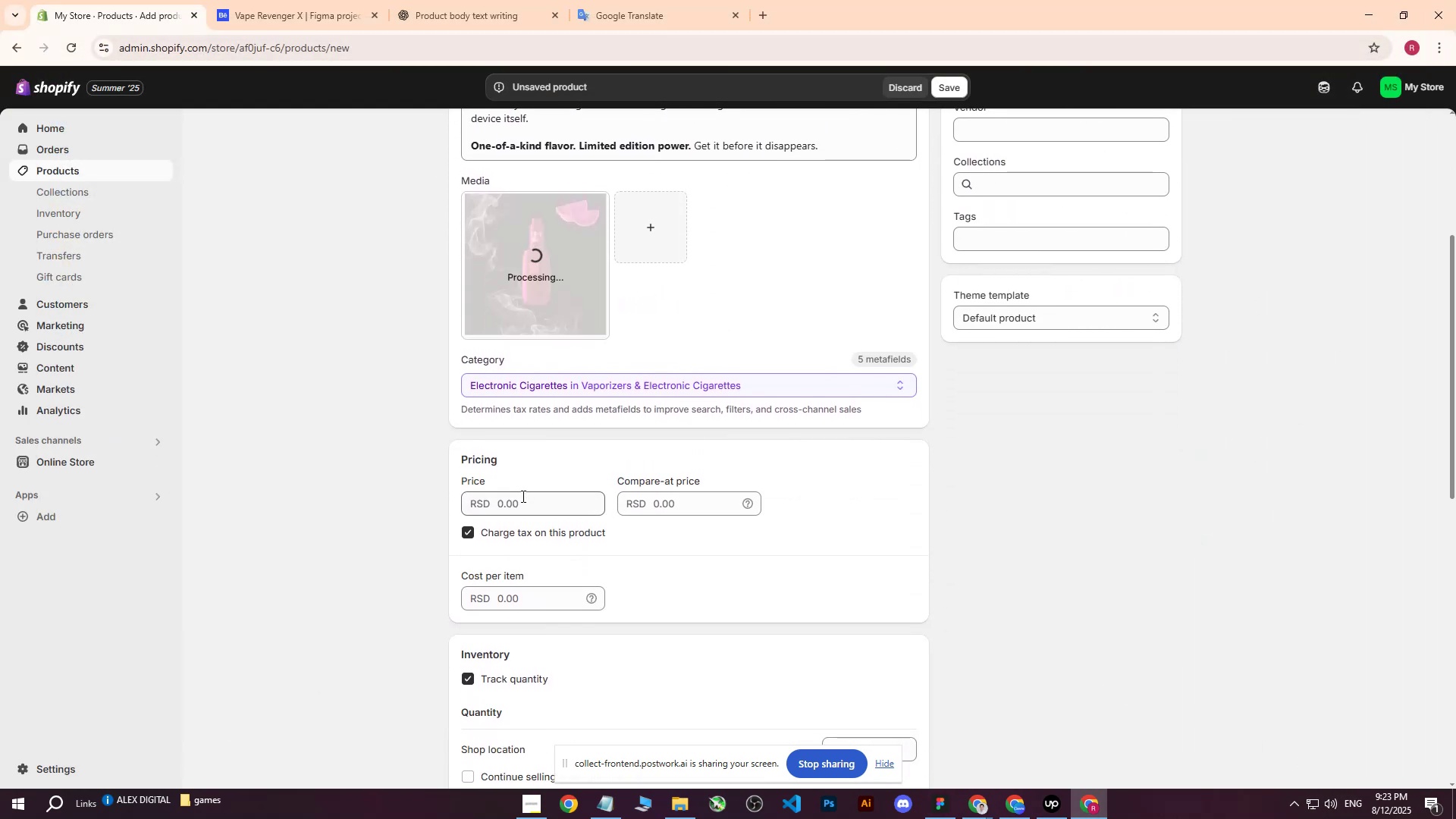 
left_click([510, 500])
 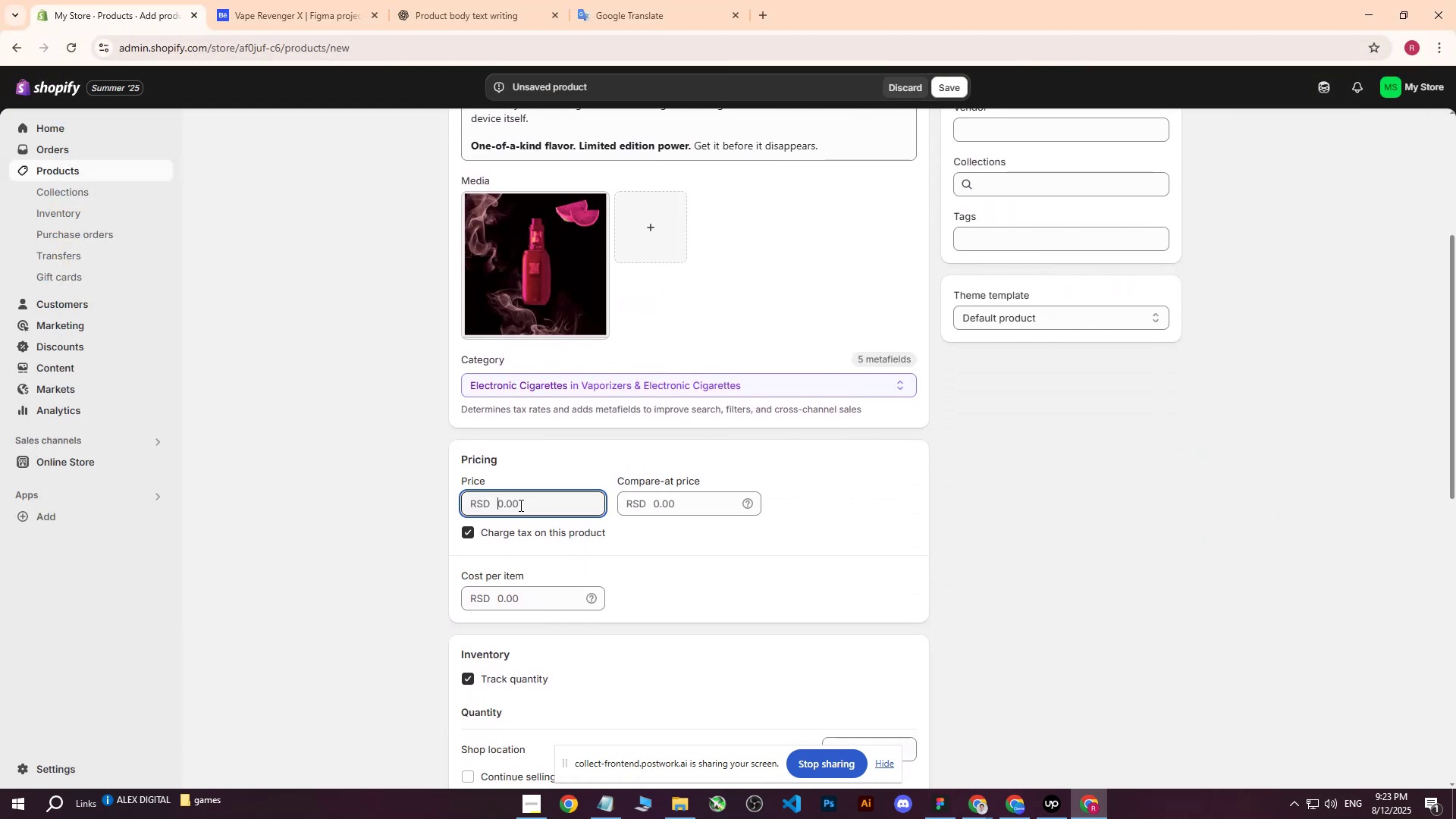 
type(1400090000)
key(Backspace)
 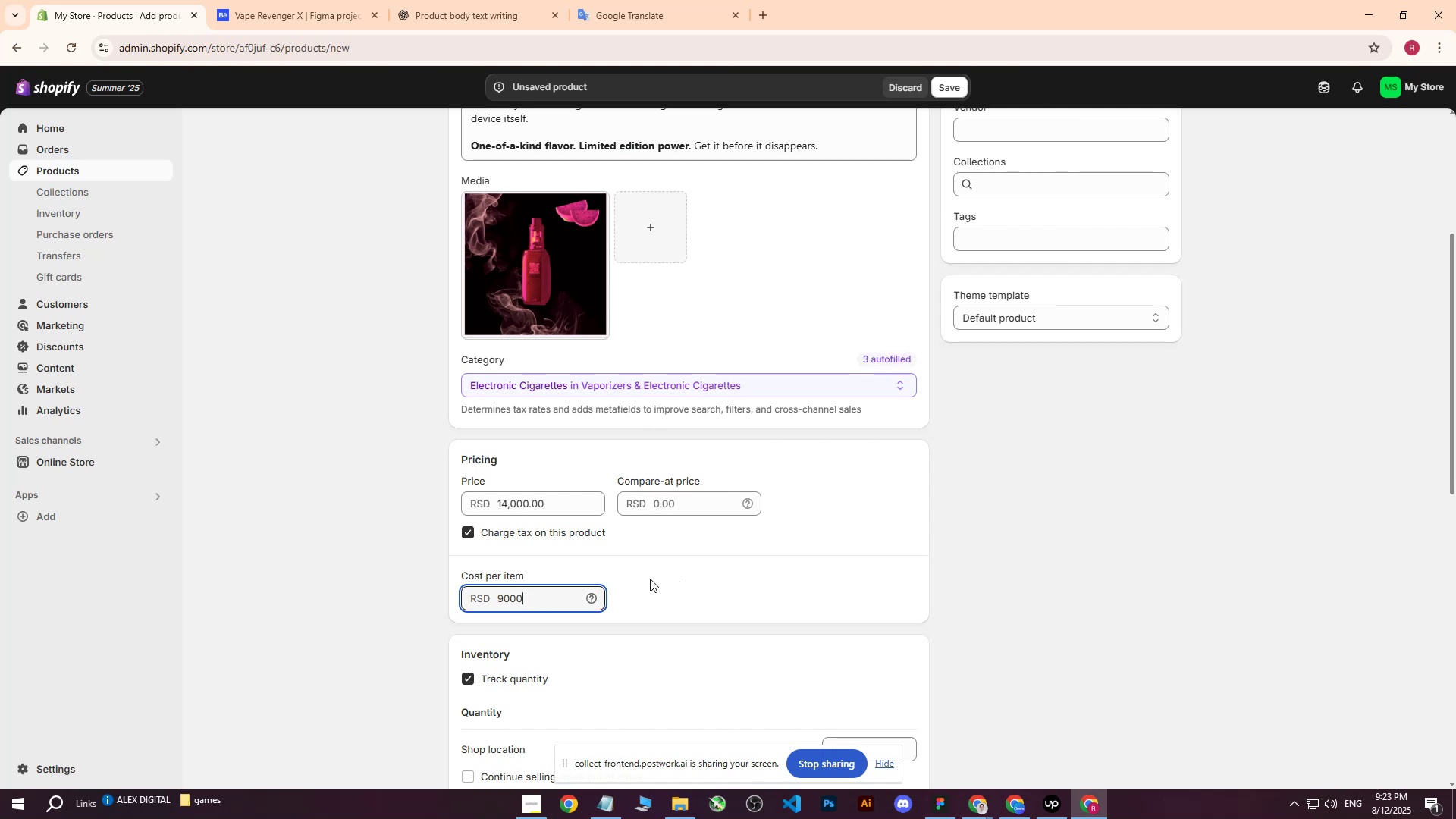 
left_click([650, 579])
 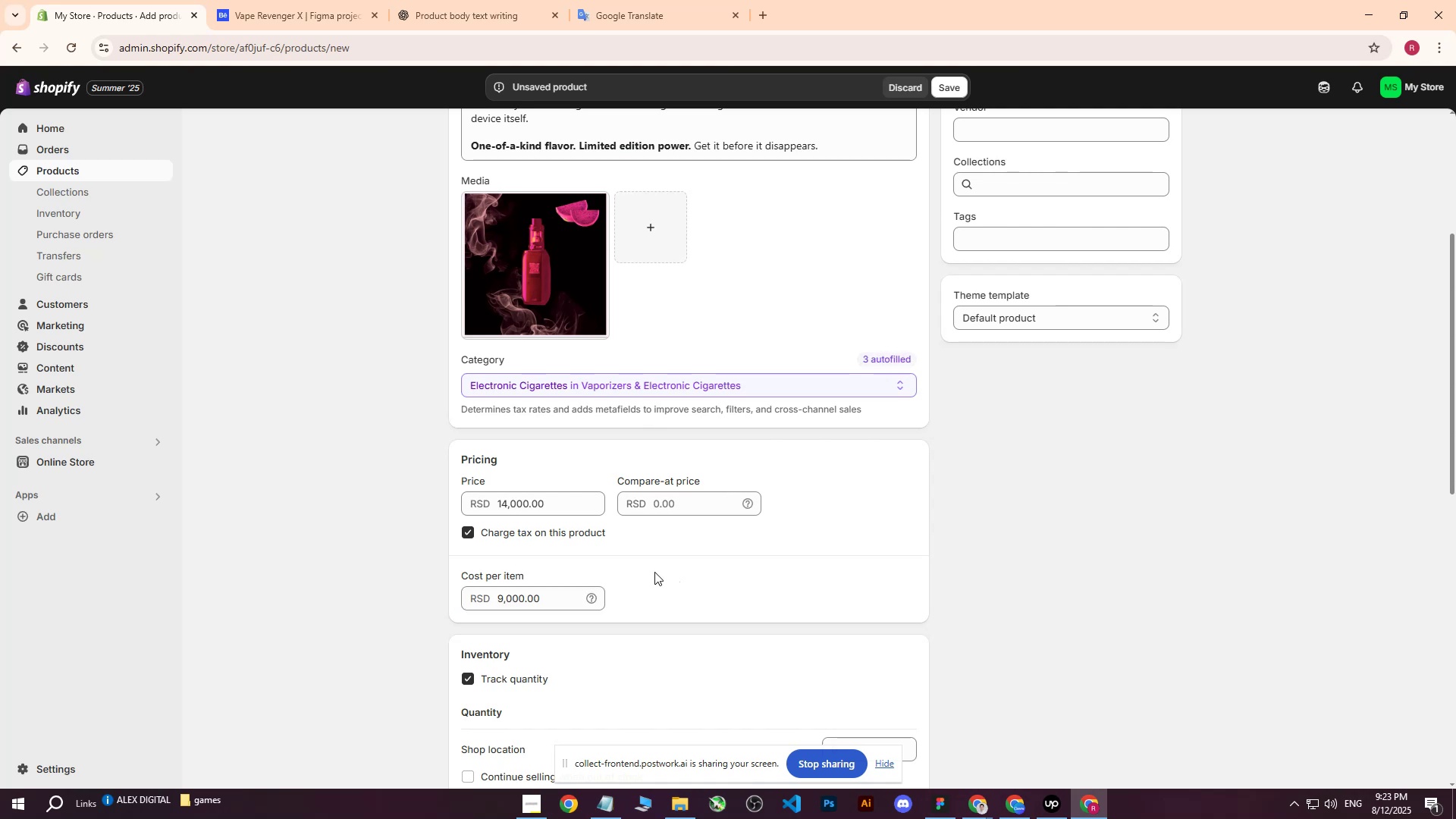 
scroll: coordinate [664, 560], scroll_direction: down, amount: 4.0
 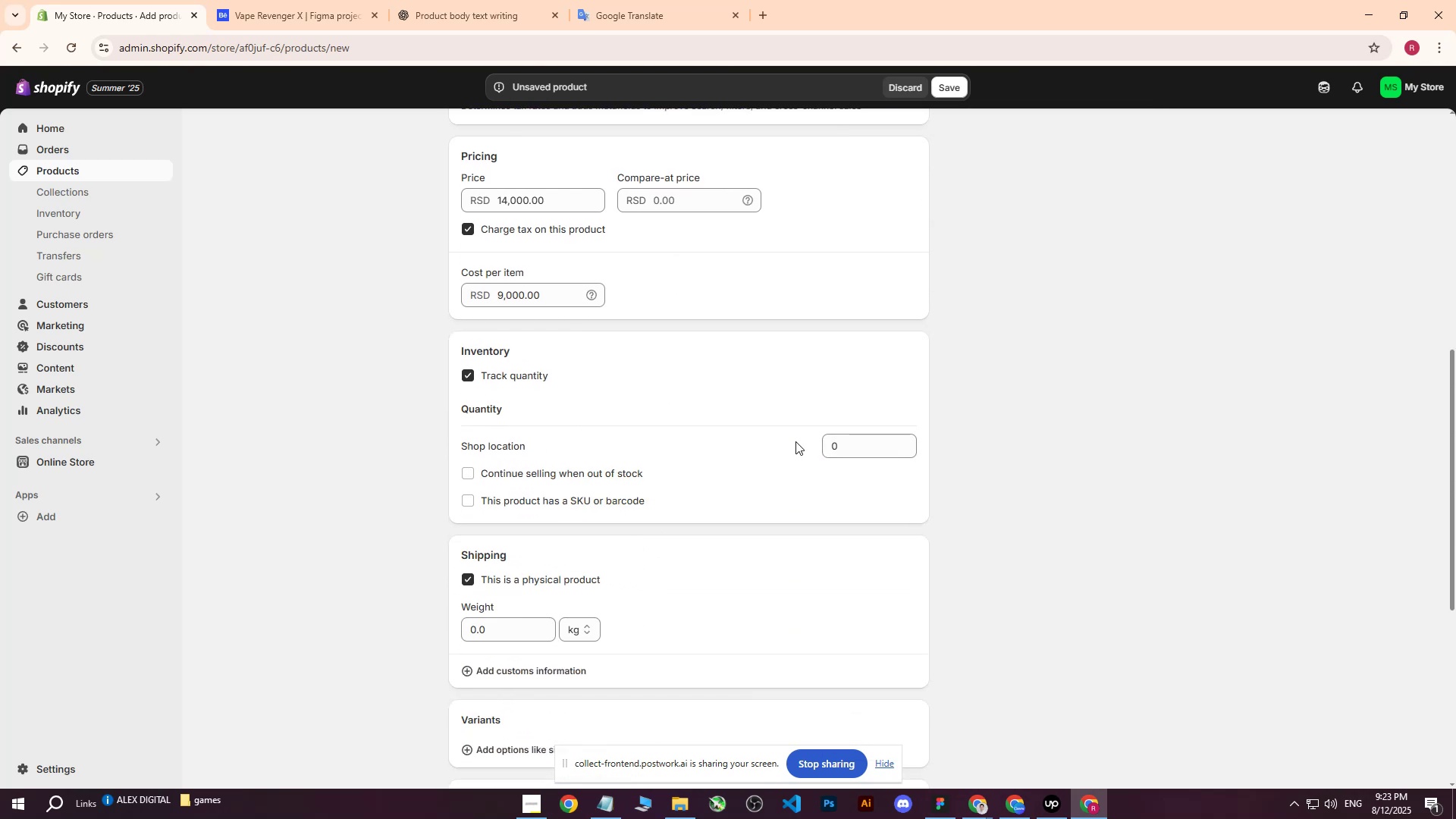 
left_click([845, 448])
 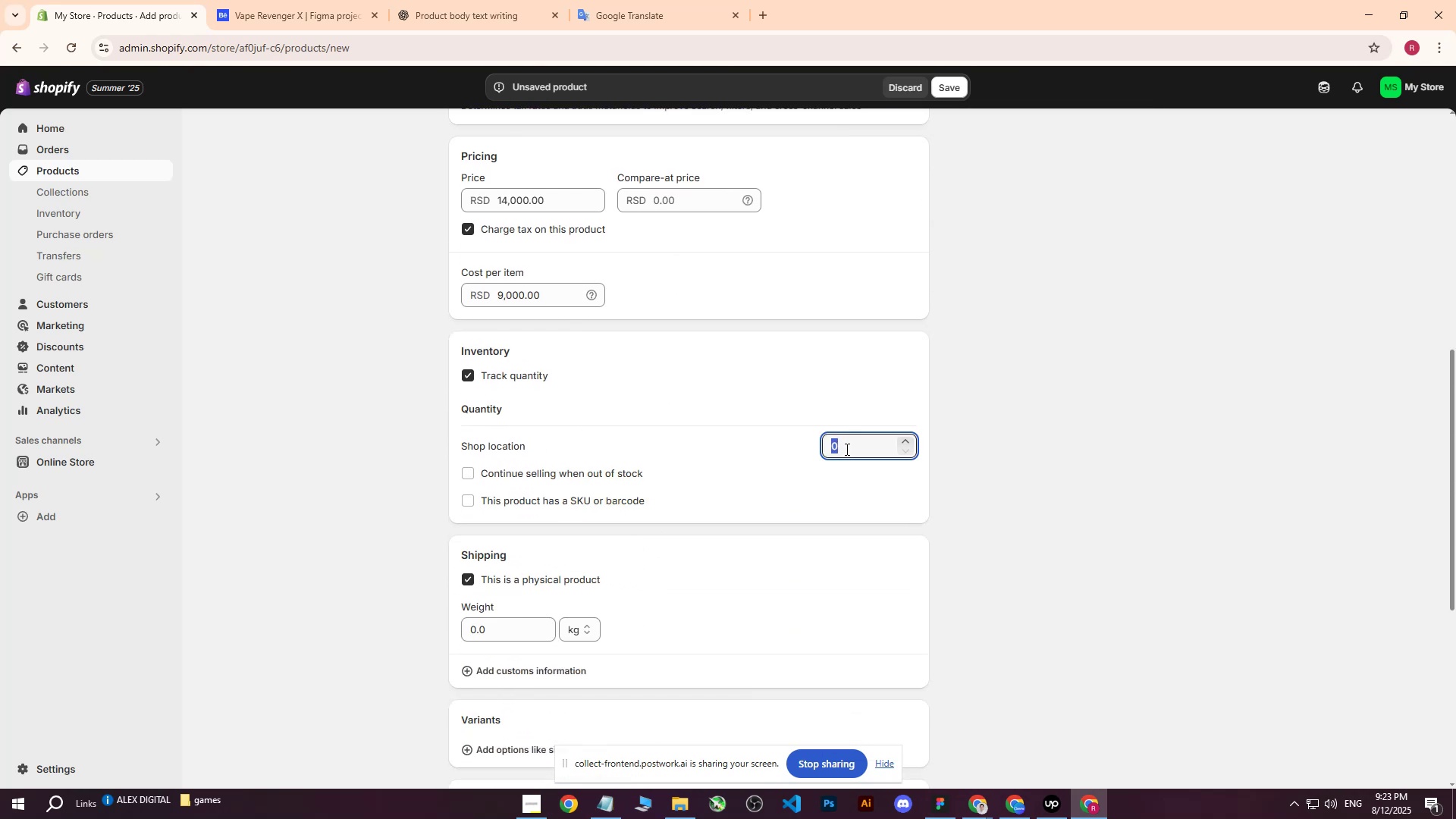 
type(2000)
key(Backspace)
 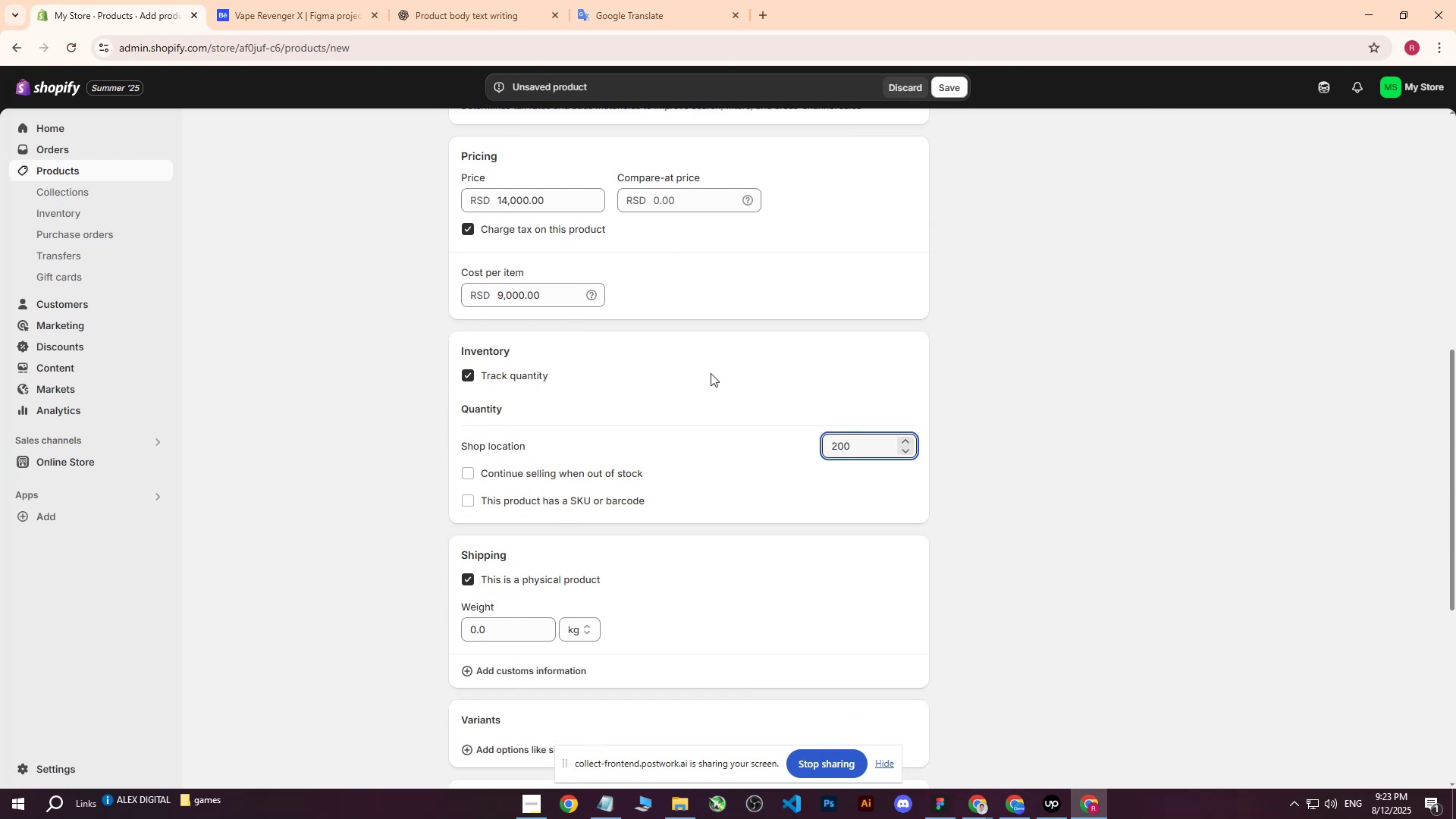 
left_click([711, 373])
 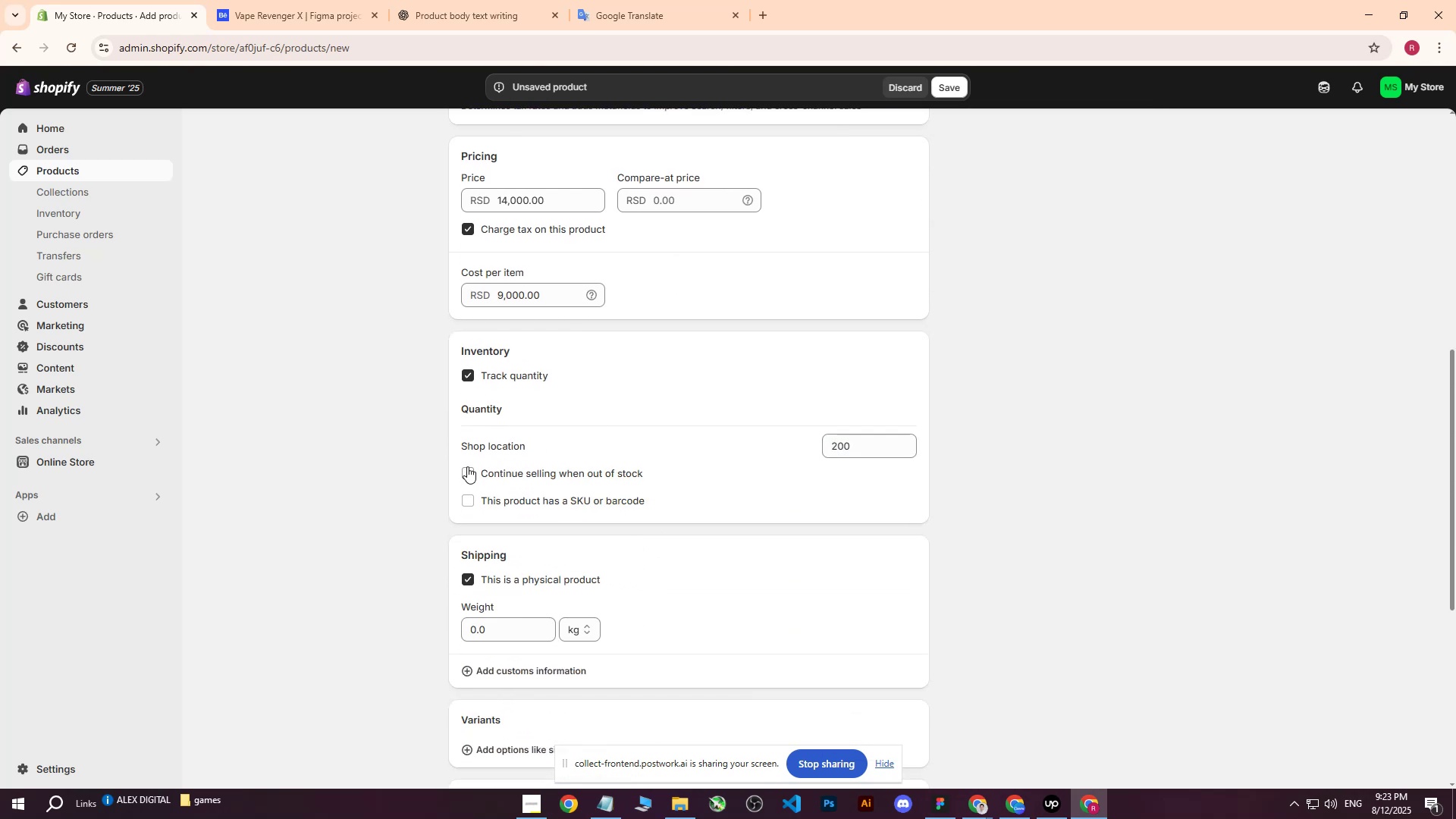 
scroll: coordinate [628, 428], scroll_direction: down, amount: 2.0
 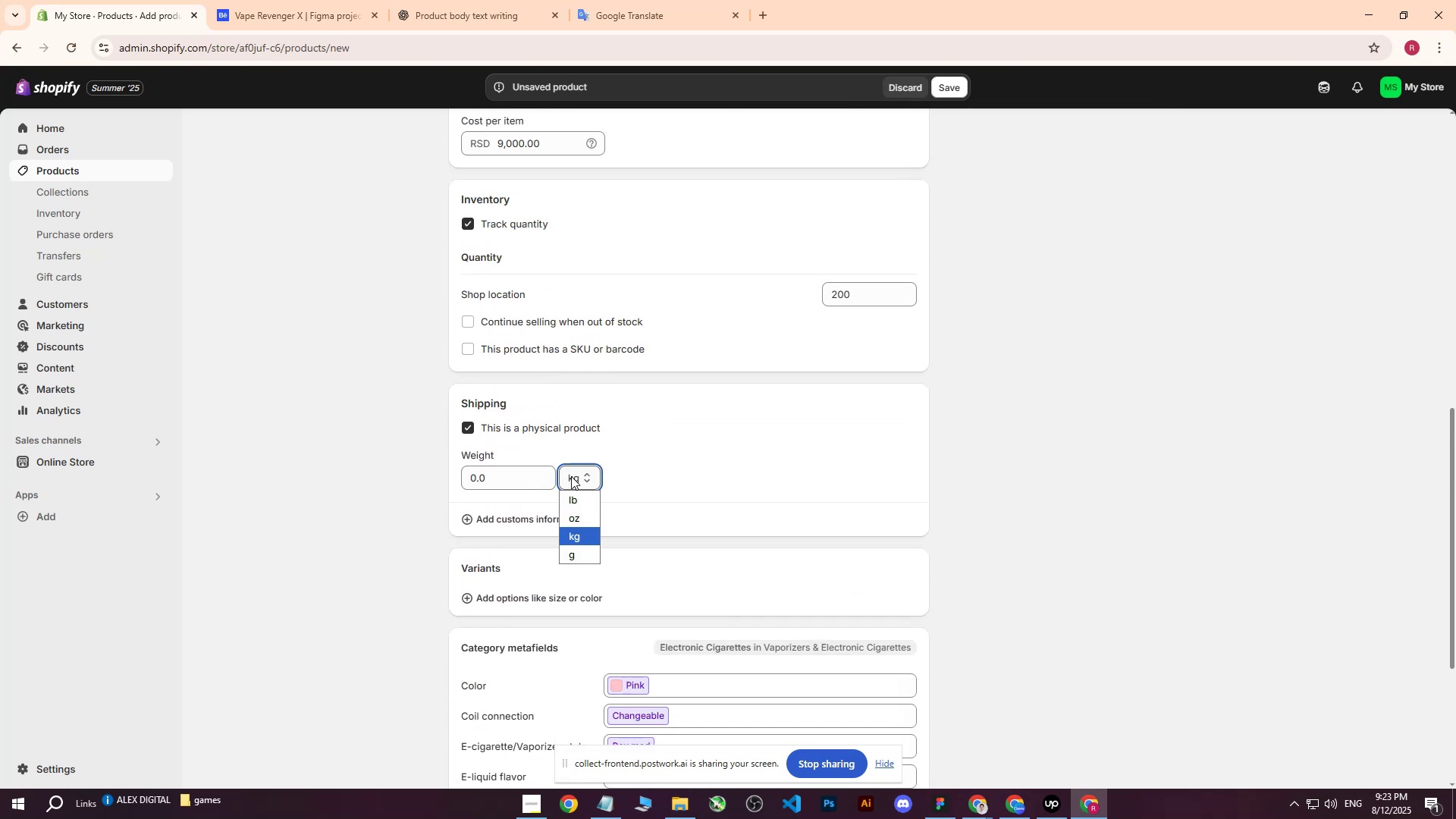 
double_click([573, 478])
 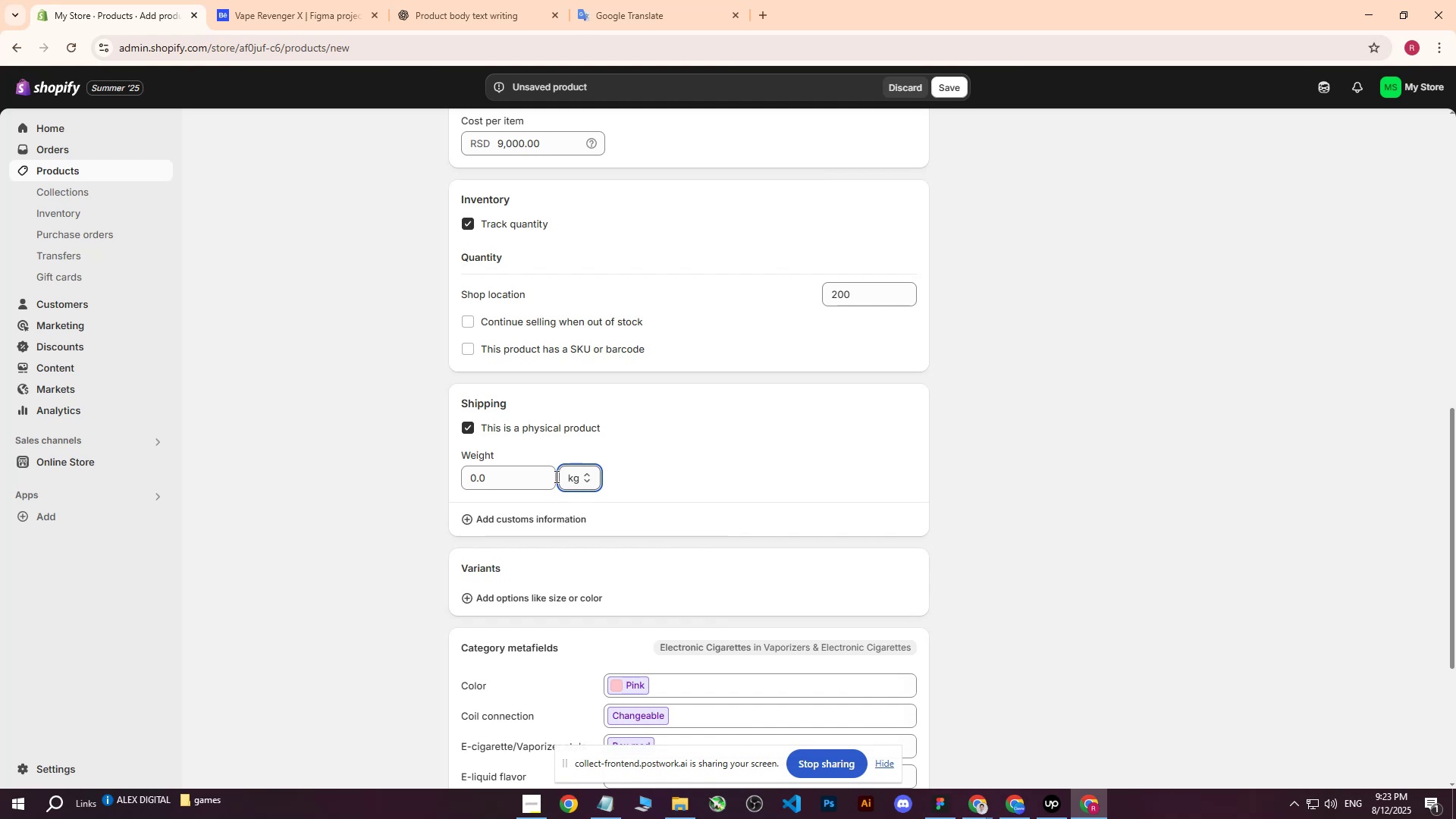 
left_click([504, 477])
 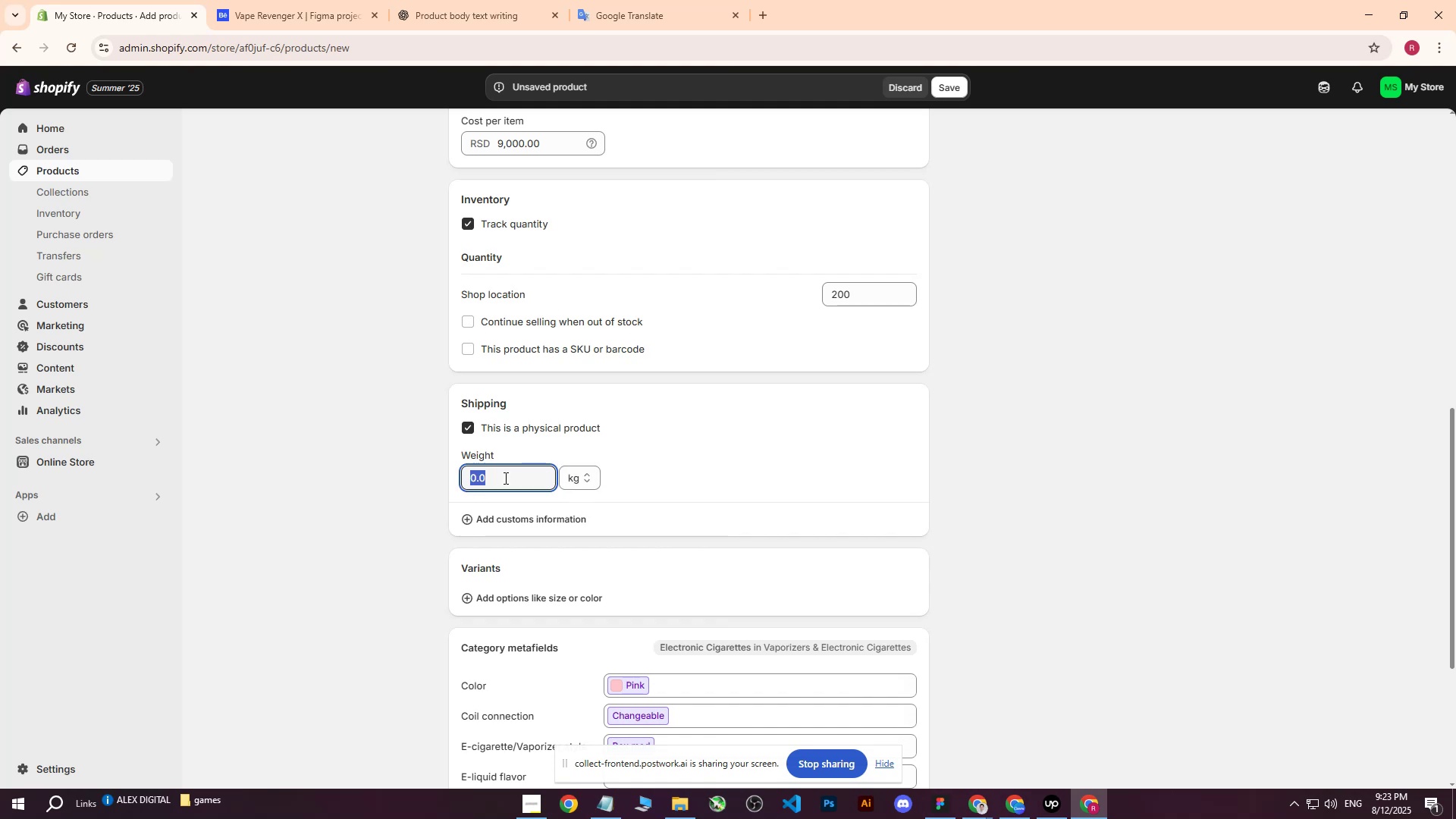 
key(1)
 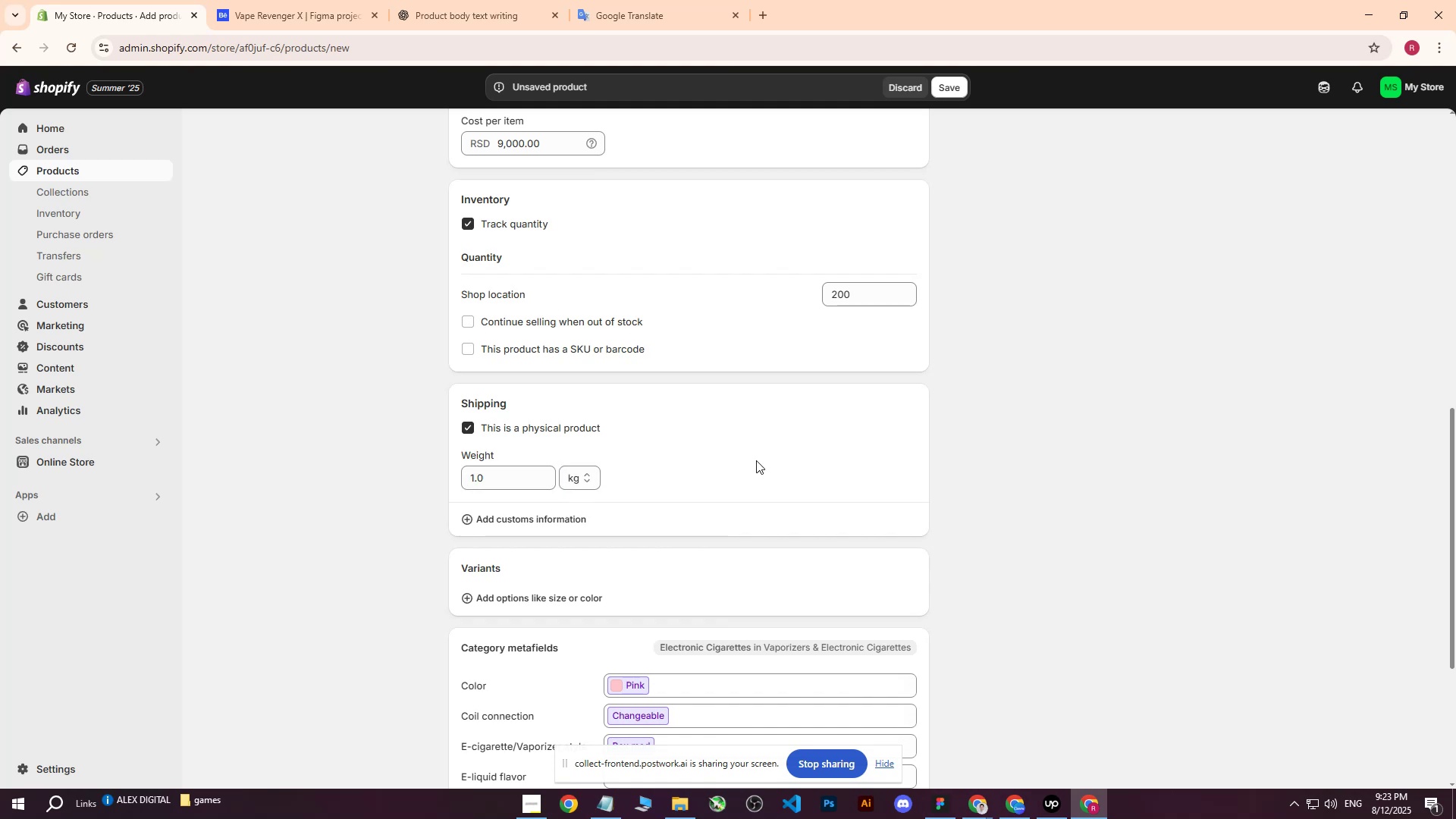 
double_click([756, 460])
 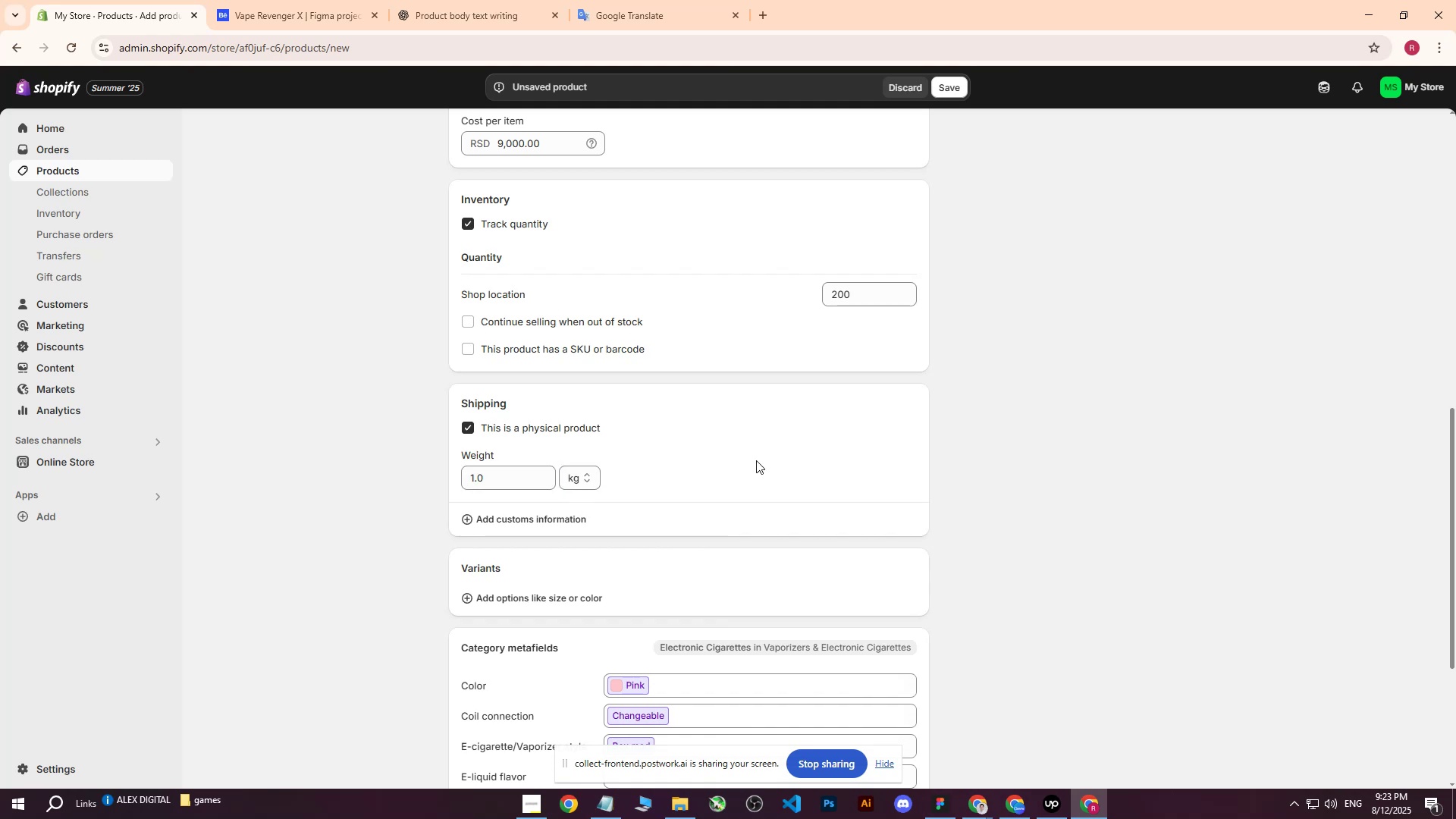 
scroll: coordinate [756, 460], scroll_direction: down, amount: 3.0
 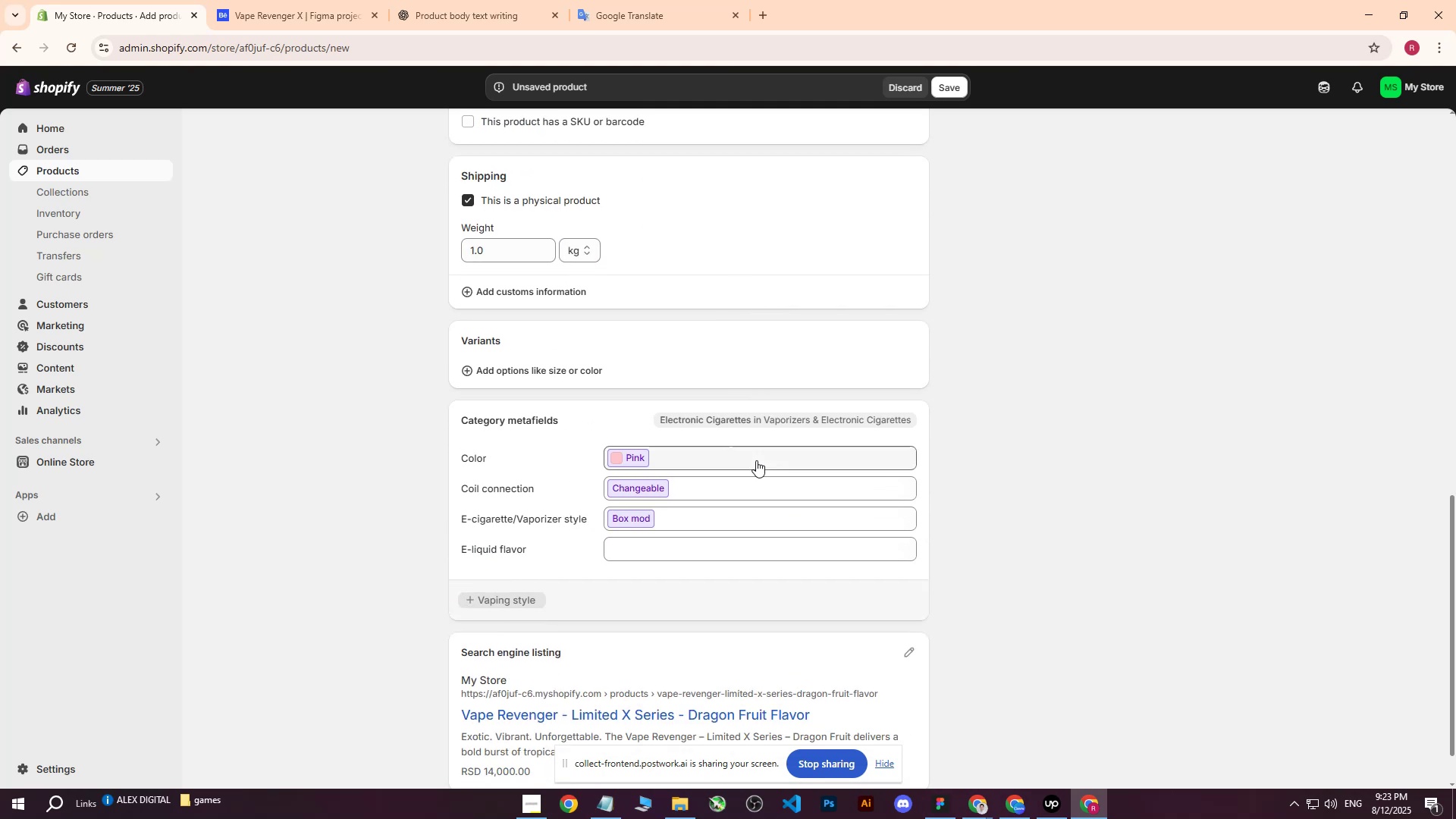 
scroll: coordinate [761, 462], scroll_direction: up, amount: 16.0
 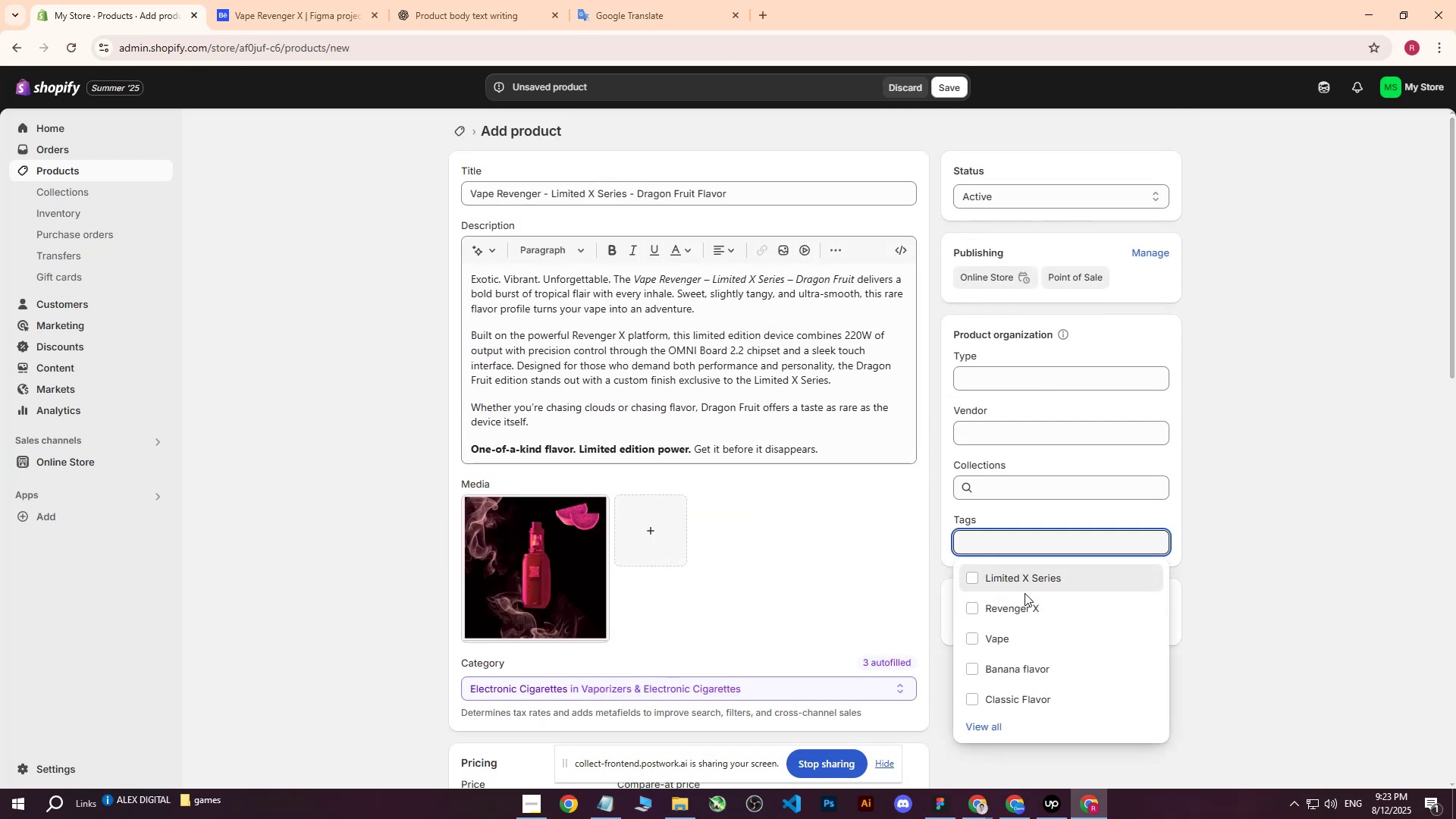 
double_click([994, 603])
 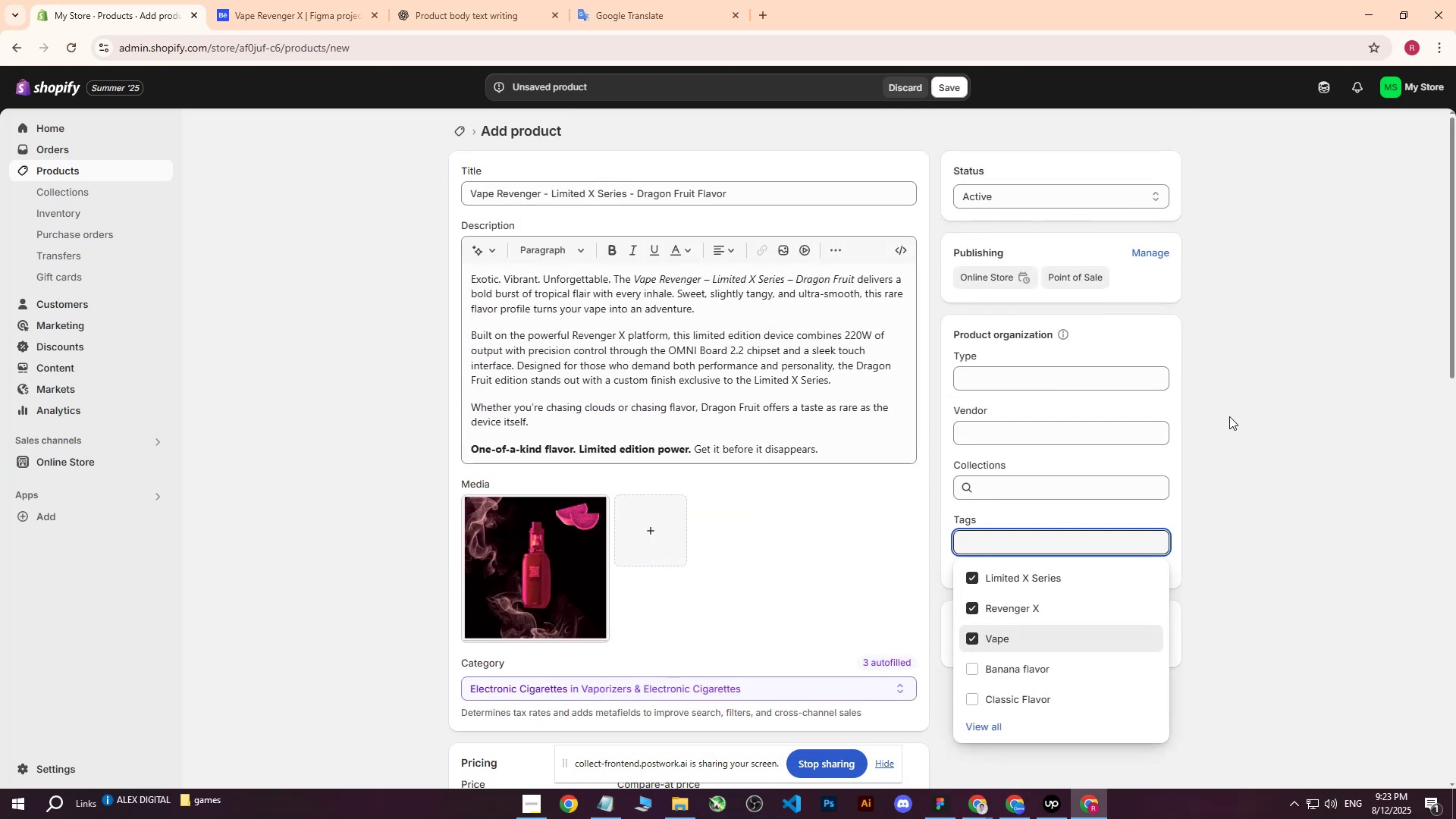 
triple_click([1231, 413])
 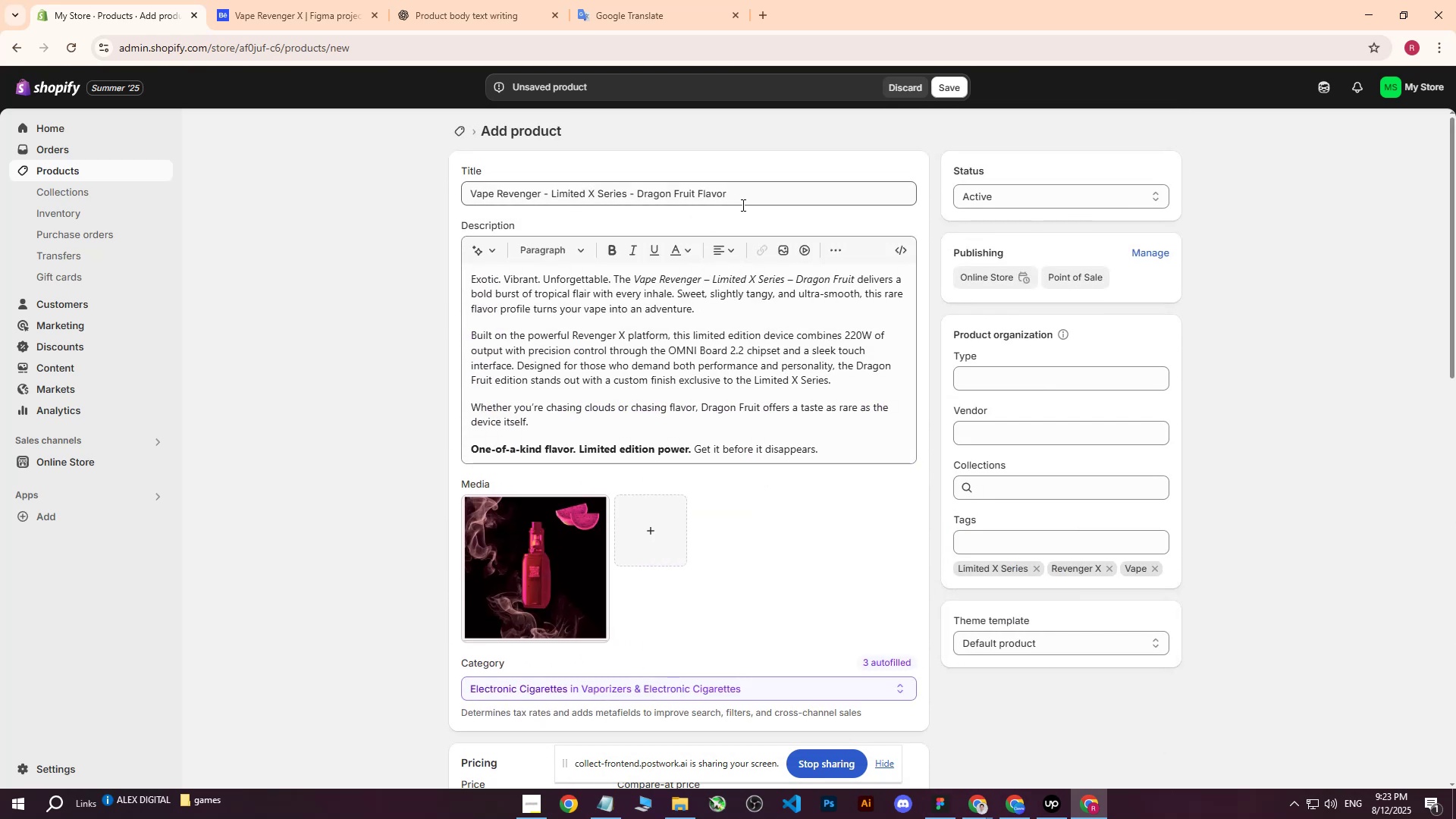 
left_click_drag(start_coordinate=[742, 196], to_coordinate=[637, 199])
 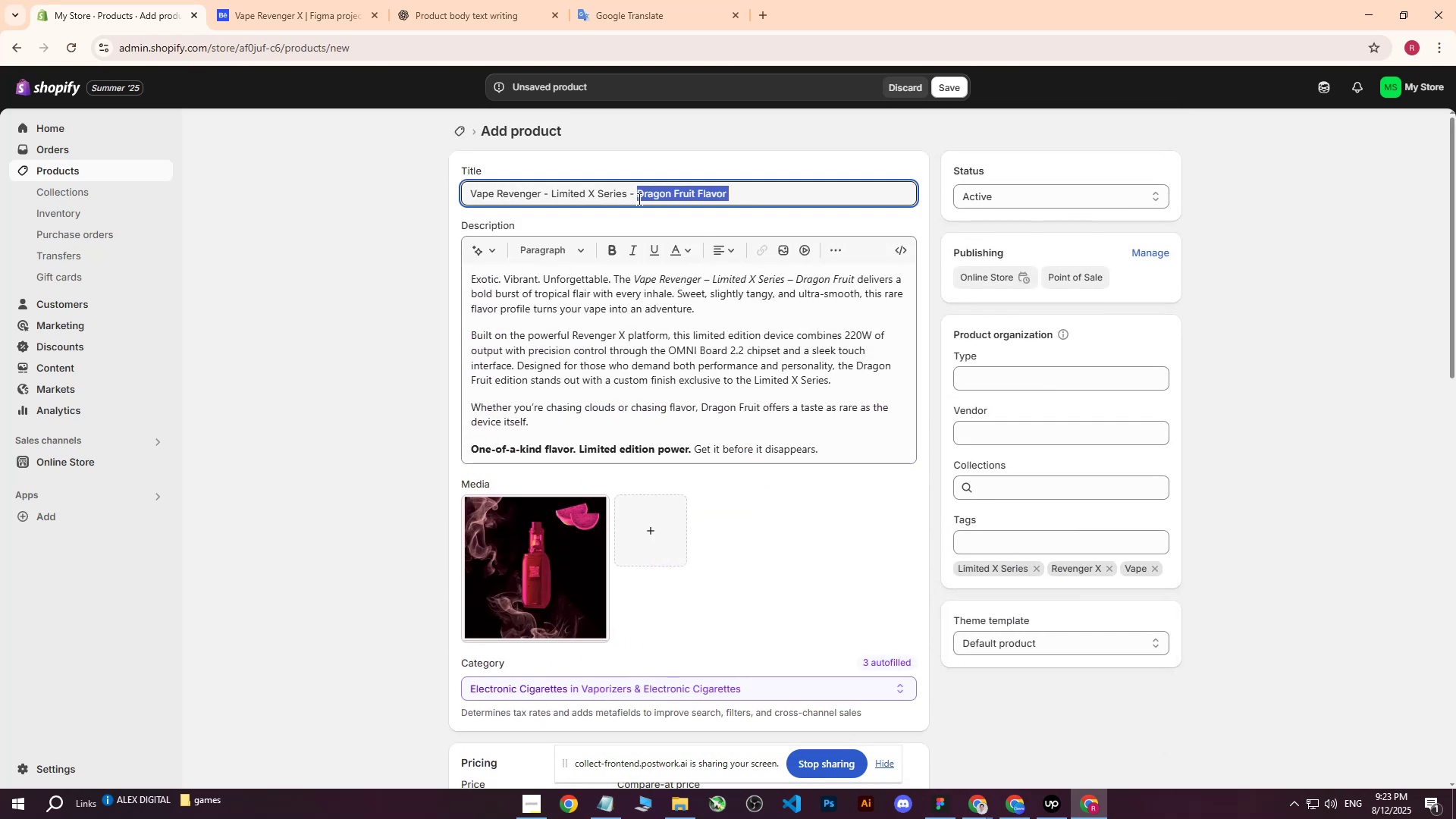 
key(Control+ControlLeft)
 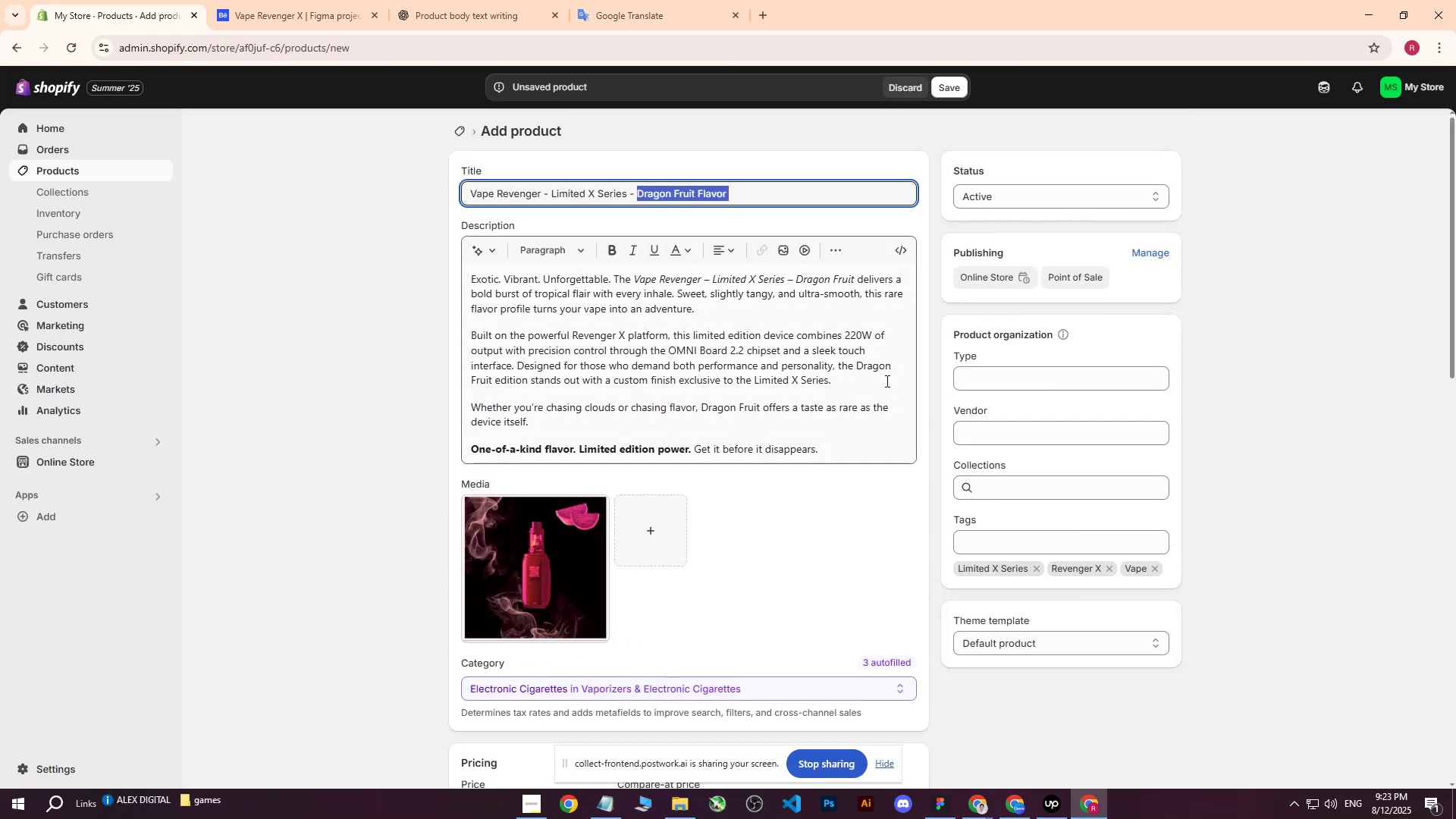 
key(Control+C)
 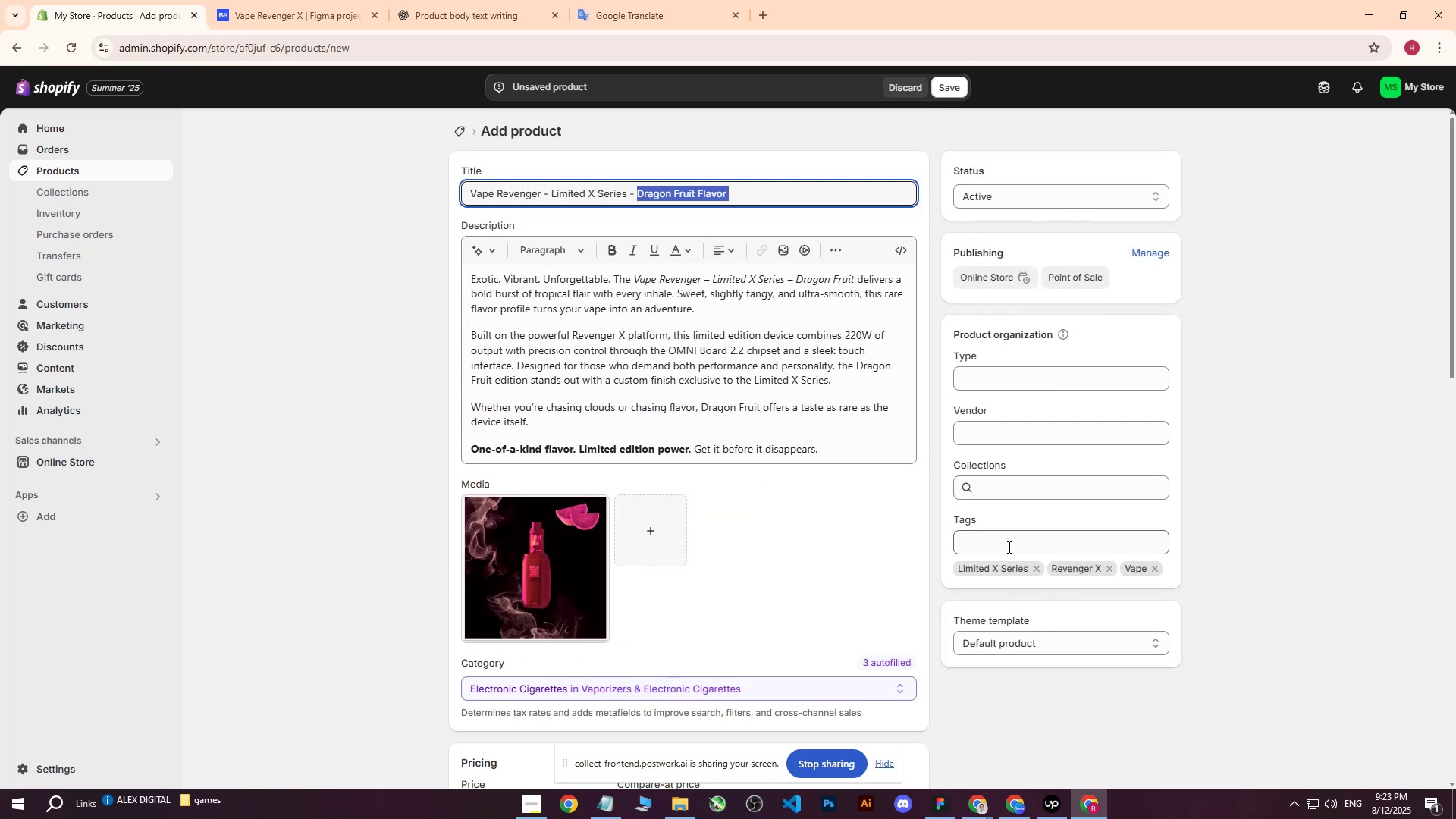 
left_click([1008, 541])
 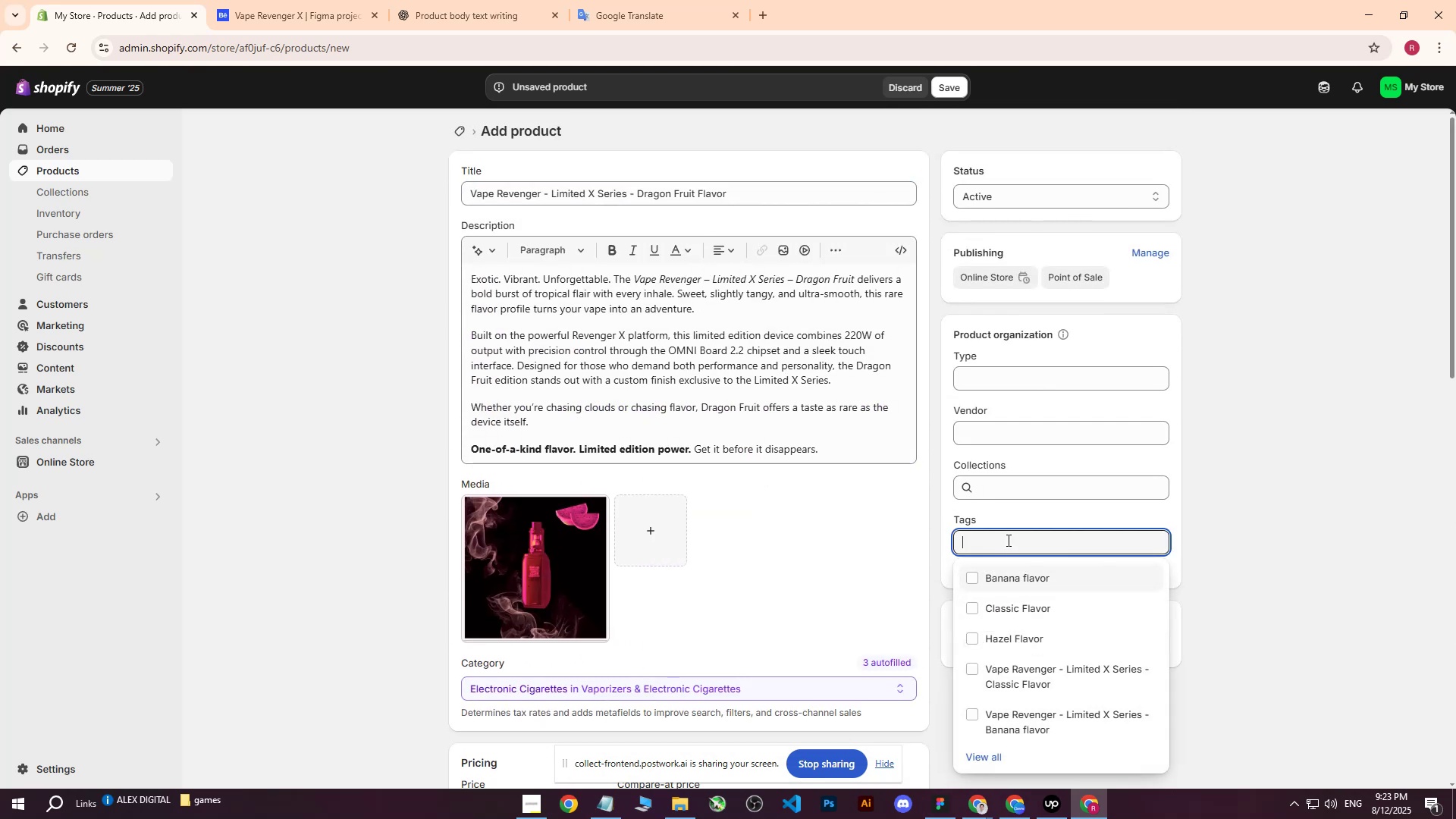 
key(Control+ControlLeft)
 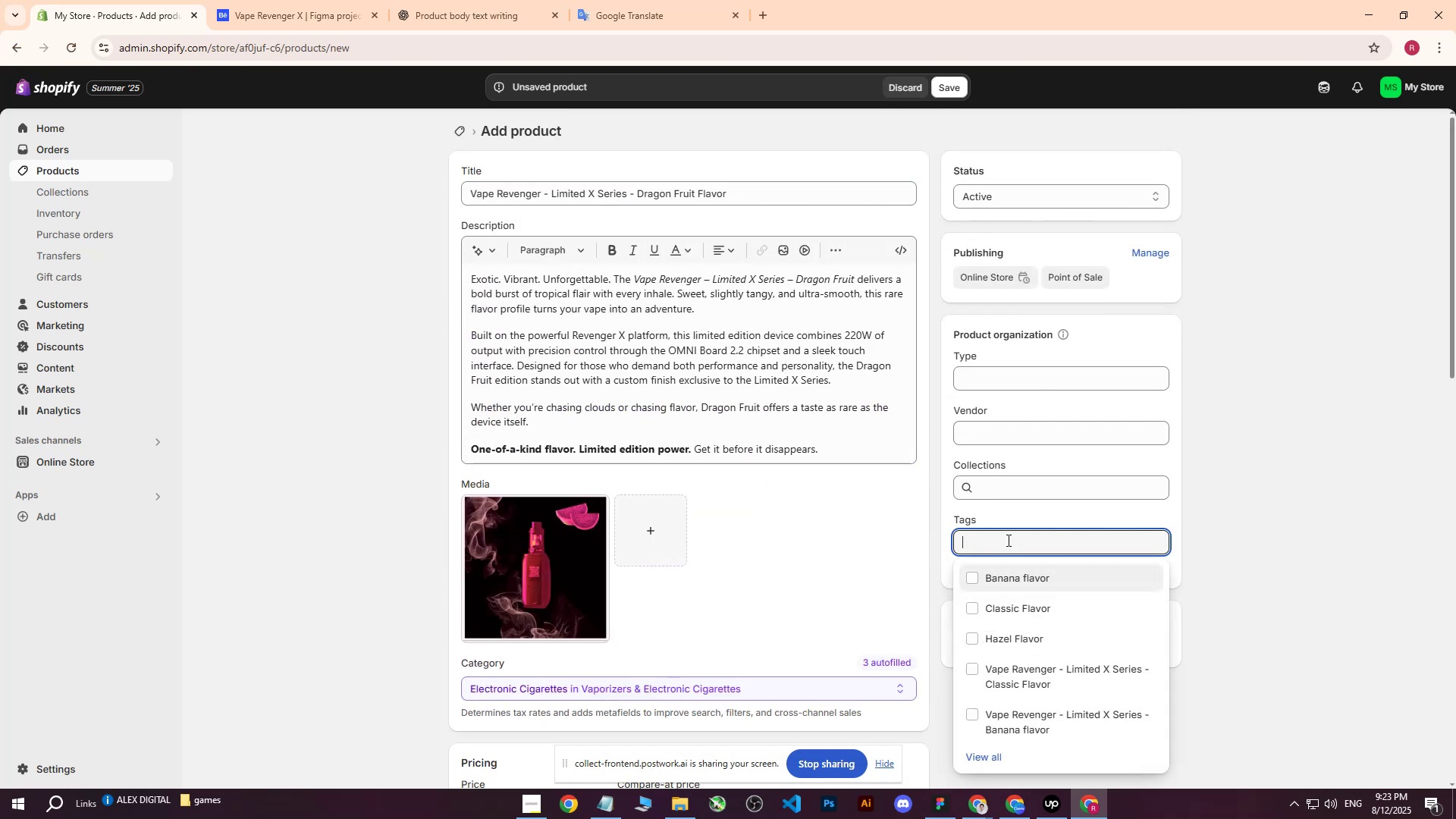 
key(Control+V)
 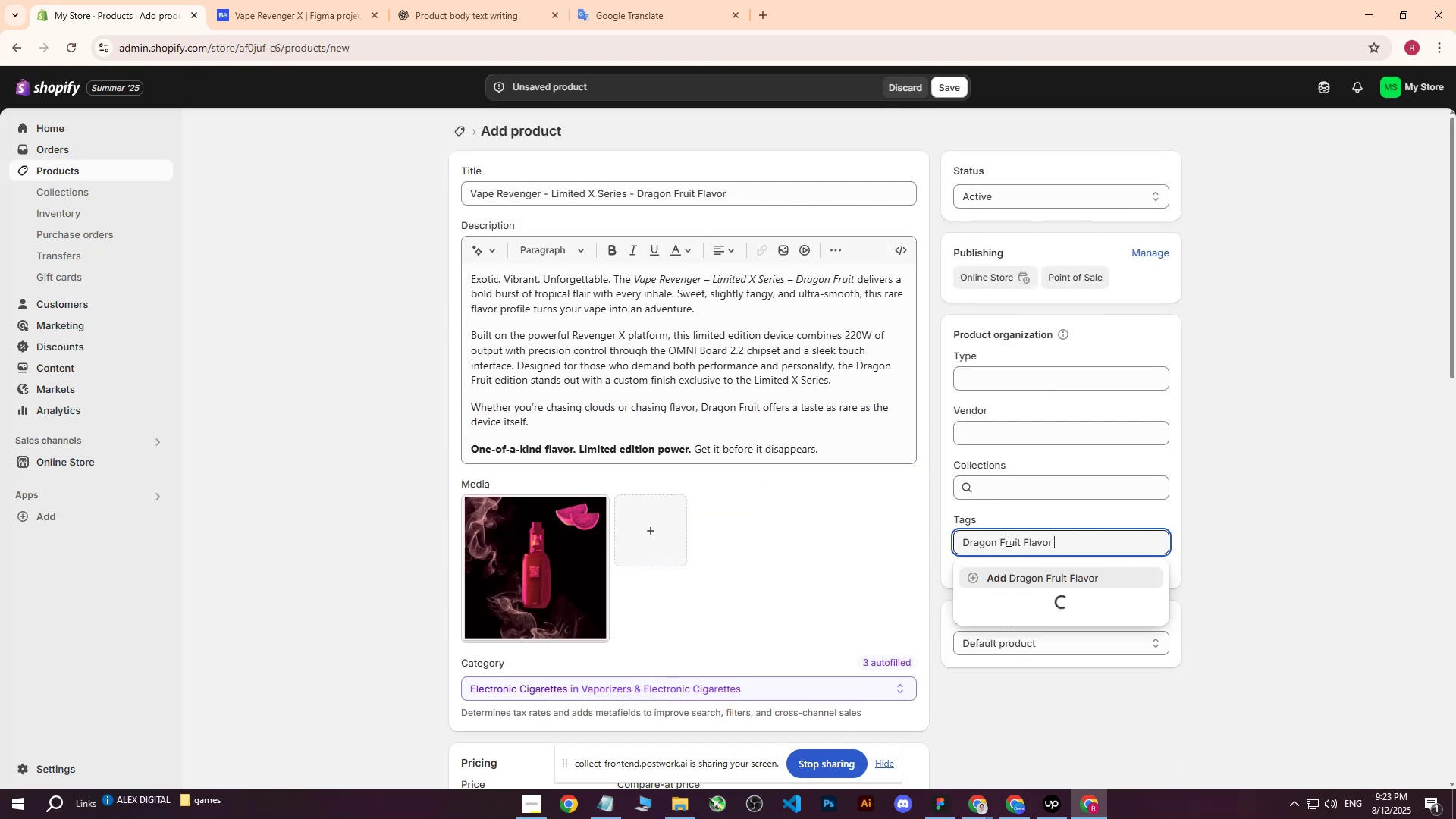 
key(Enter)
 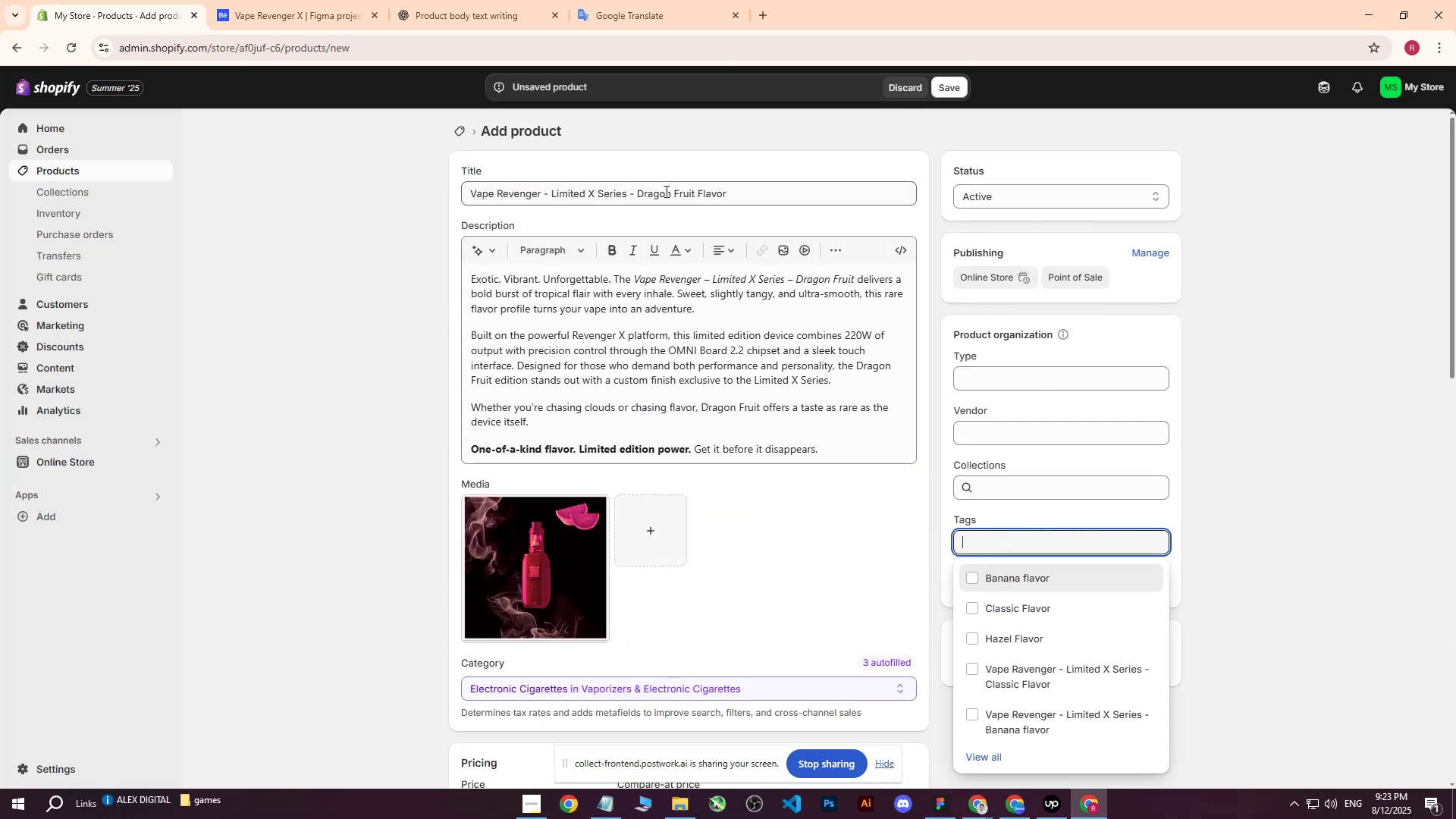 
left_click_drag(start_coordinate=[730, 196], to_coordinate=[369, 198])
 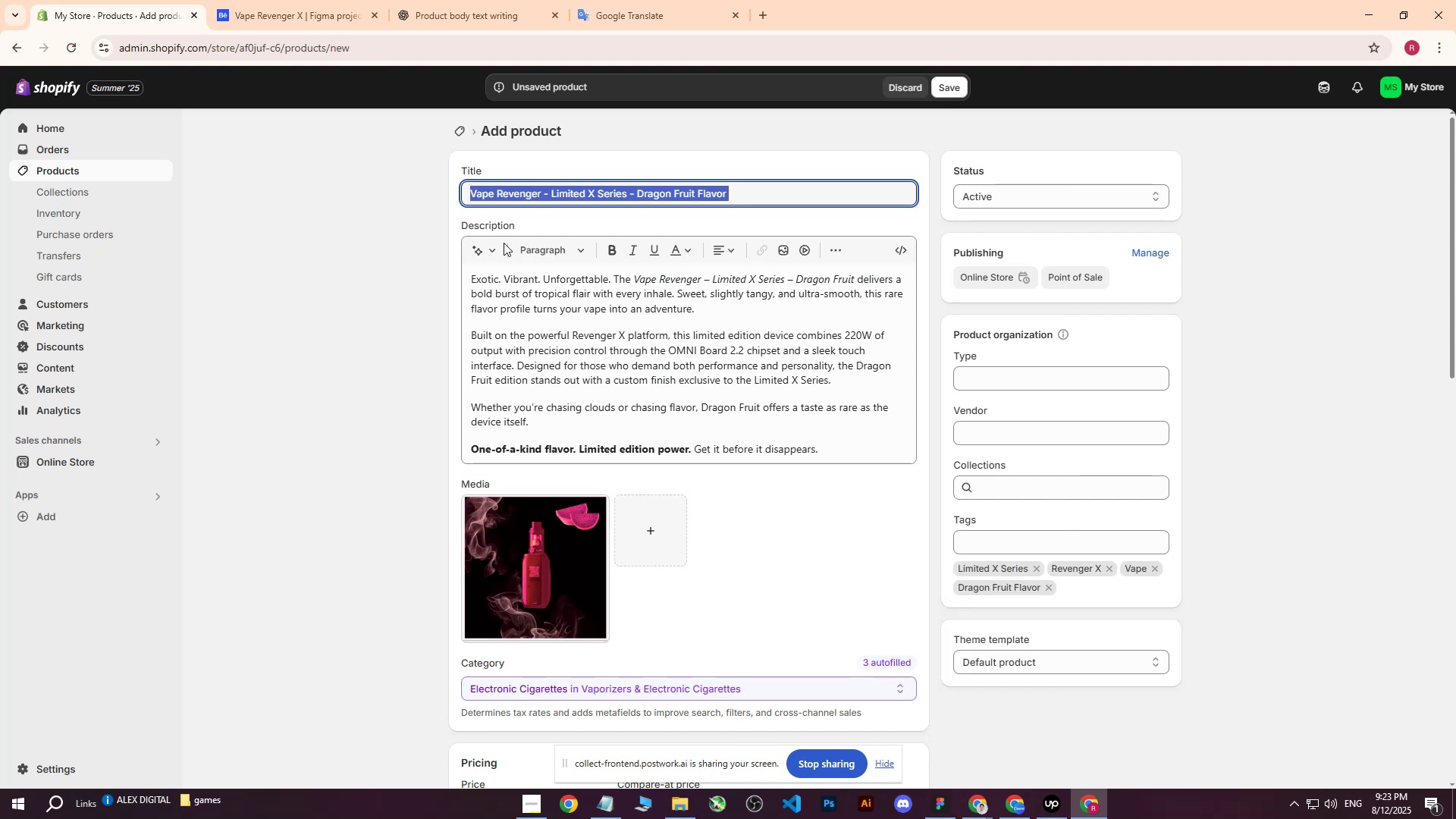 
key(Control+ControlLeft)
 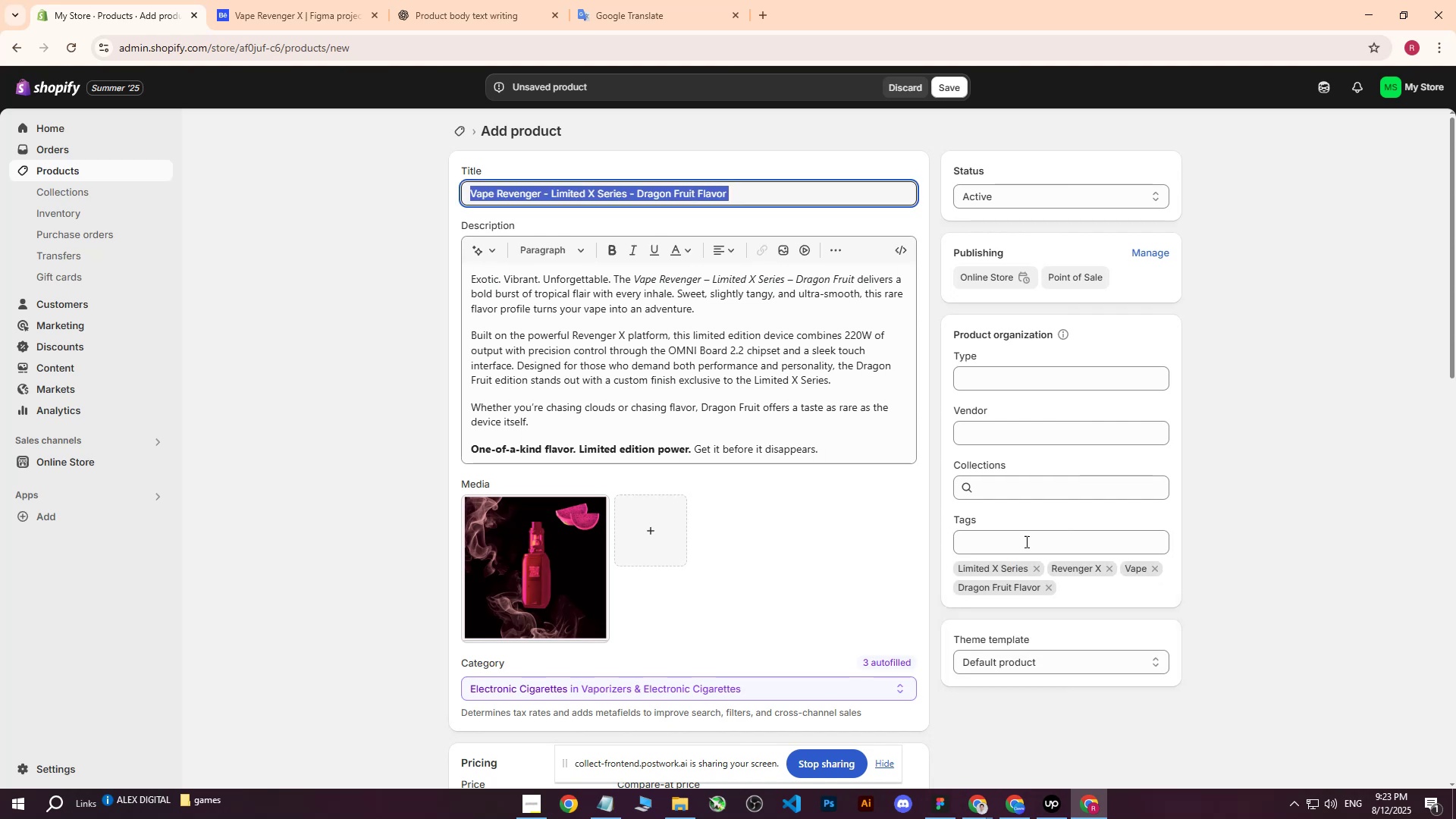 
key(Control+C)
 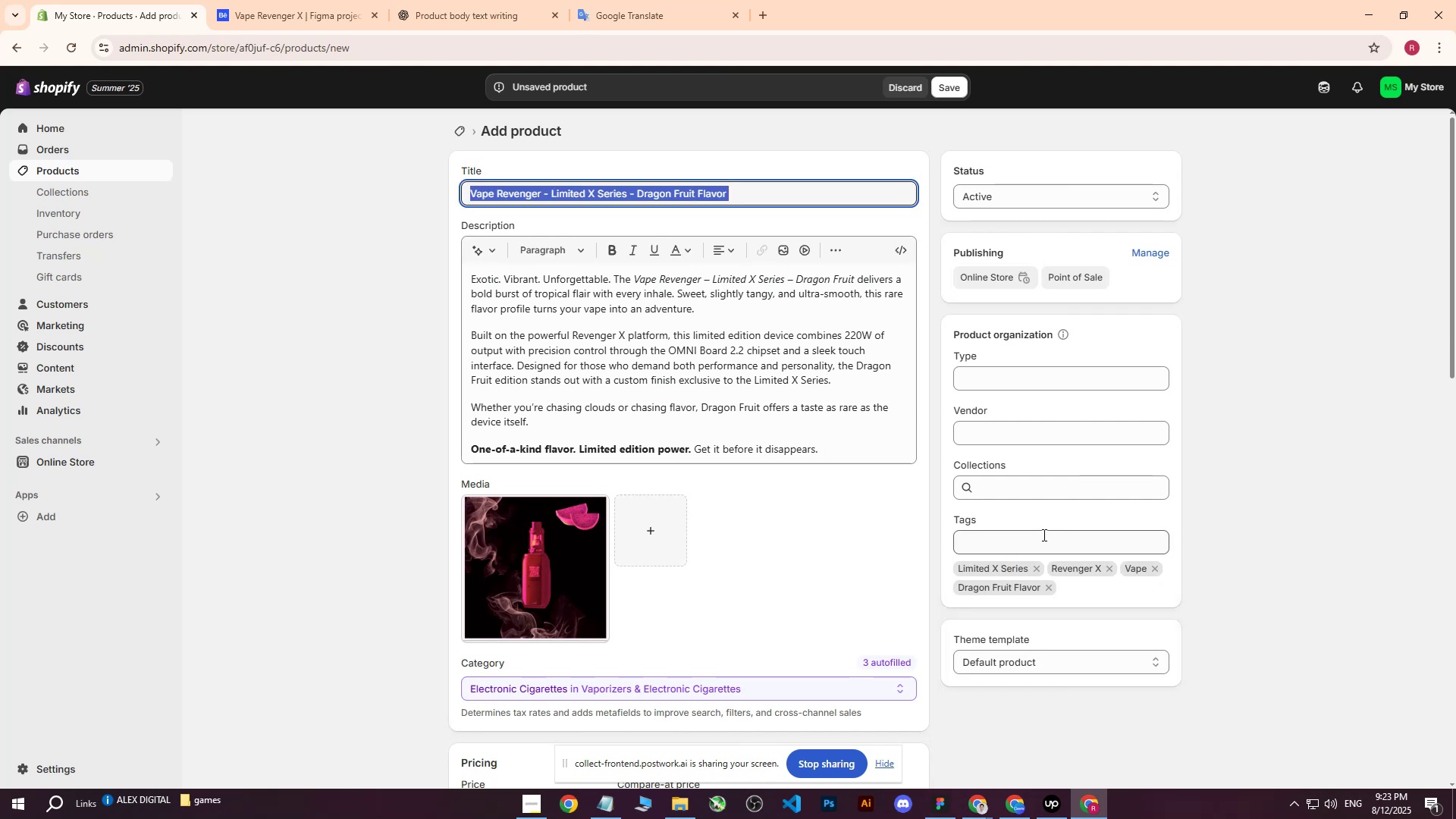 
left_click([1043, 535])
 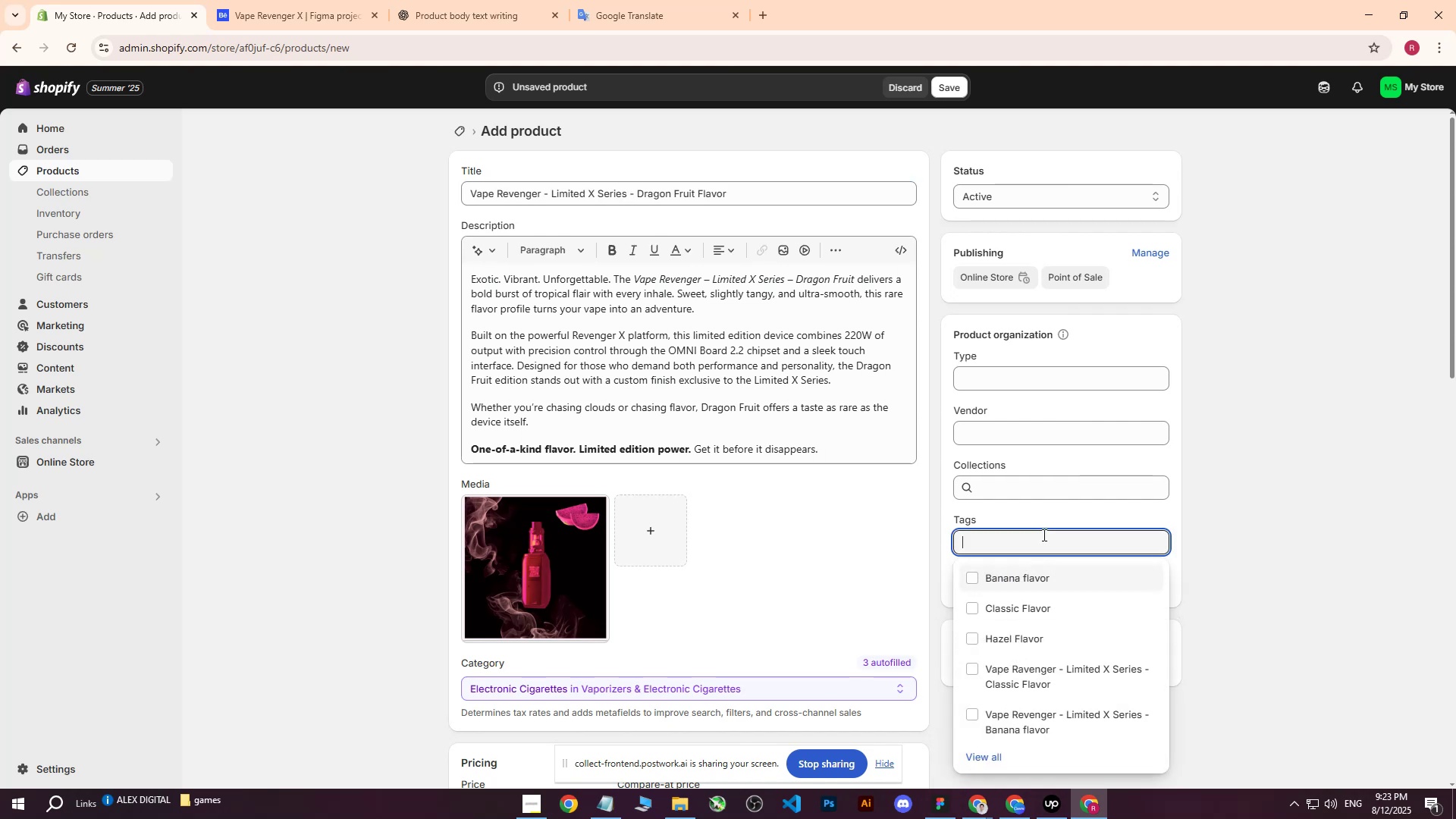 
key(Control+ControlLeft)
 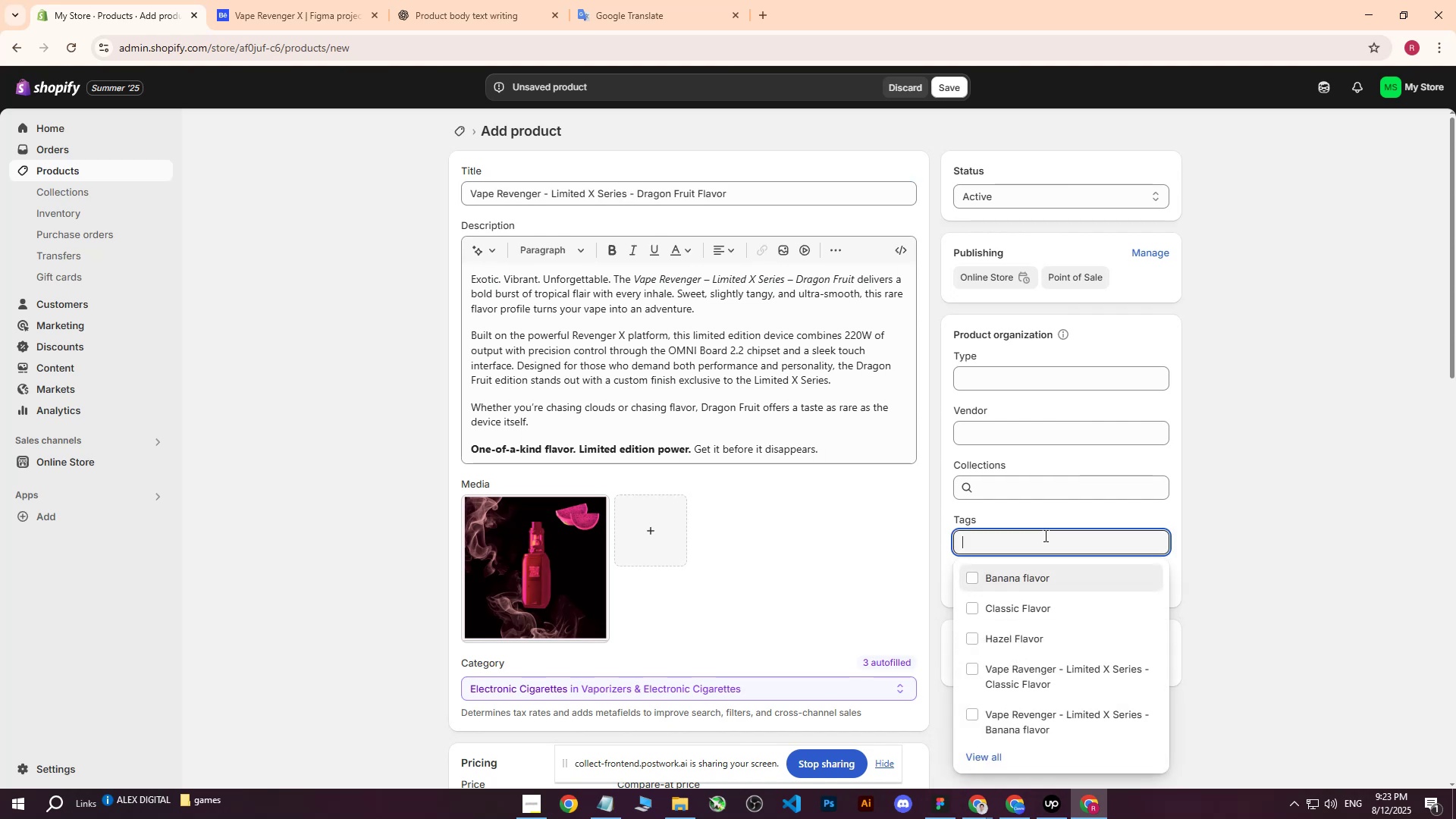 
key(Control+V)
 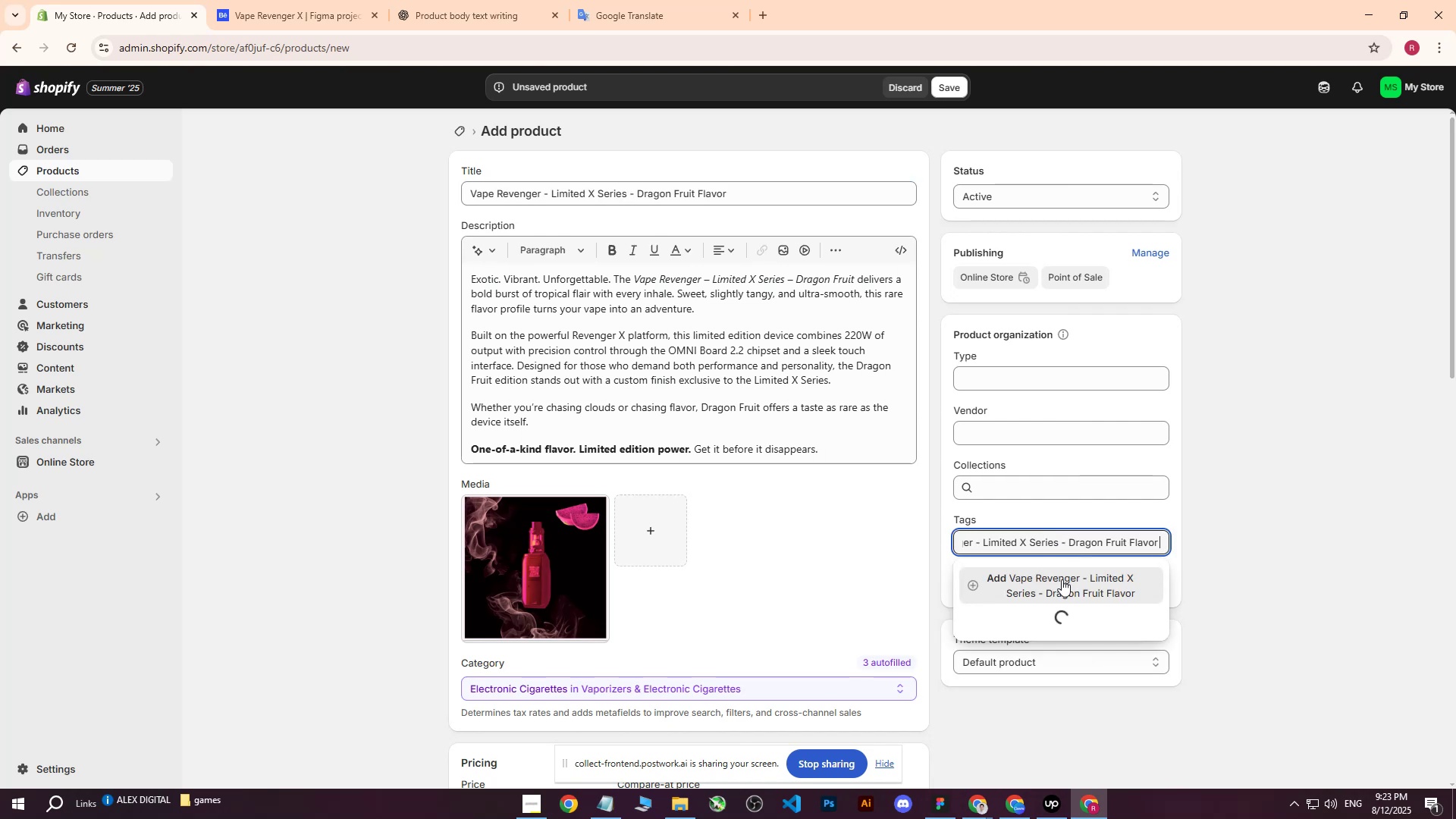 
left_click([1062, 579])
 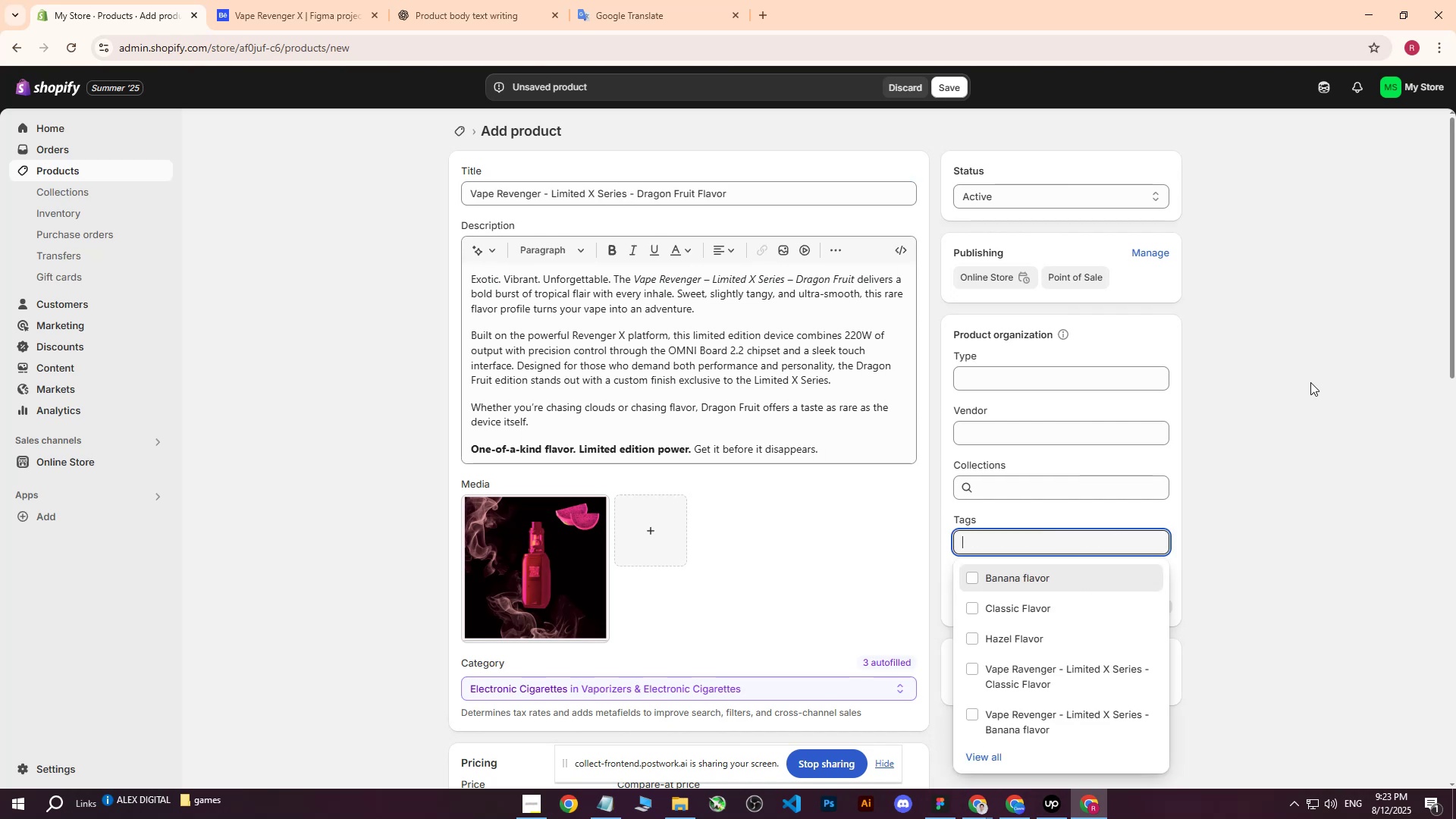 
left_click([1310, 382])
 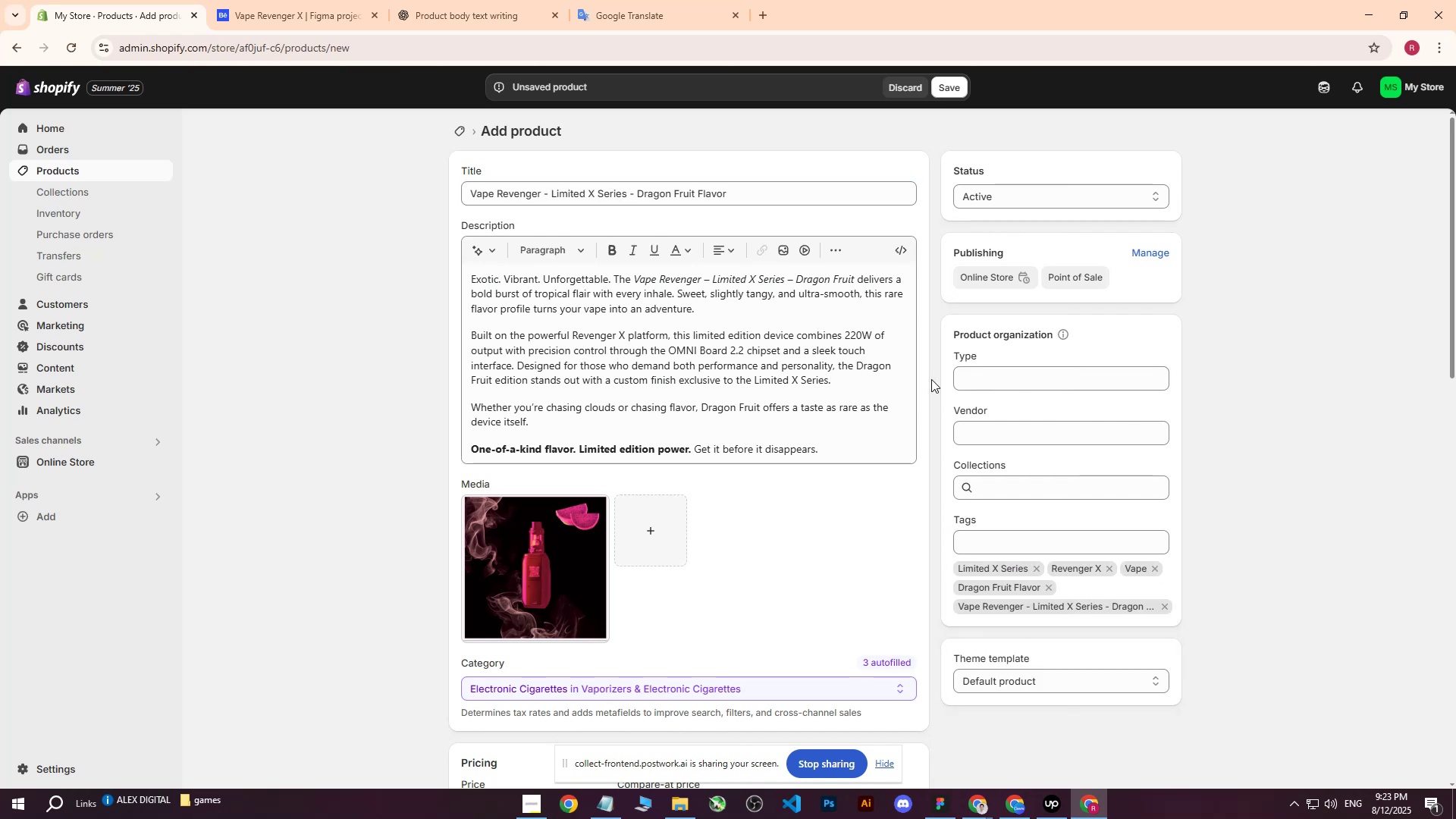 
scroll: coordinate [931, 379], scroll_direction: down, amount: 9.0
 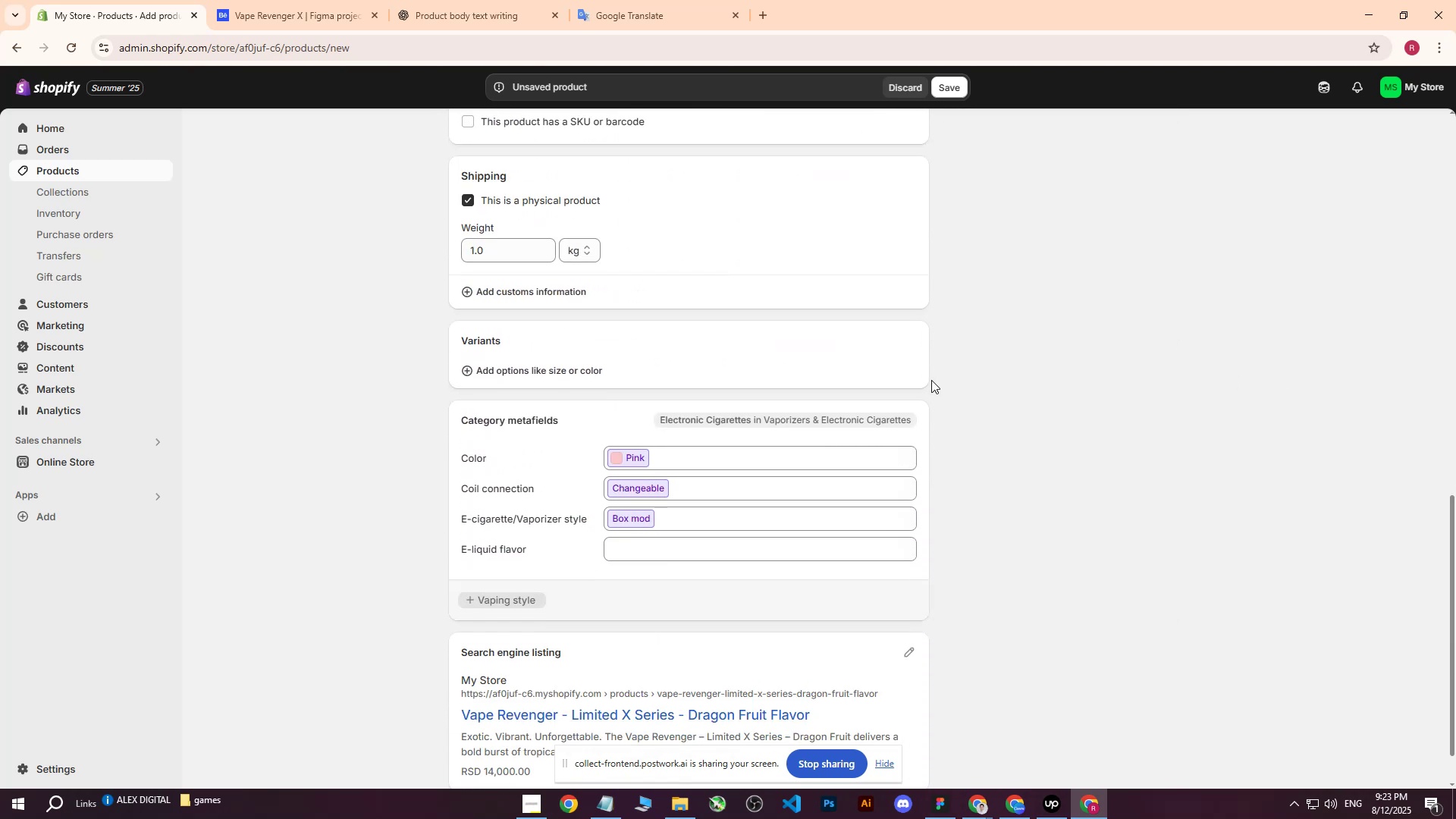 
scroll: coordinate [929, 380], scroll_direction: up, amount: 19.0
 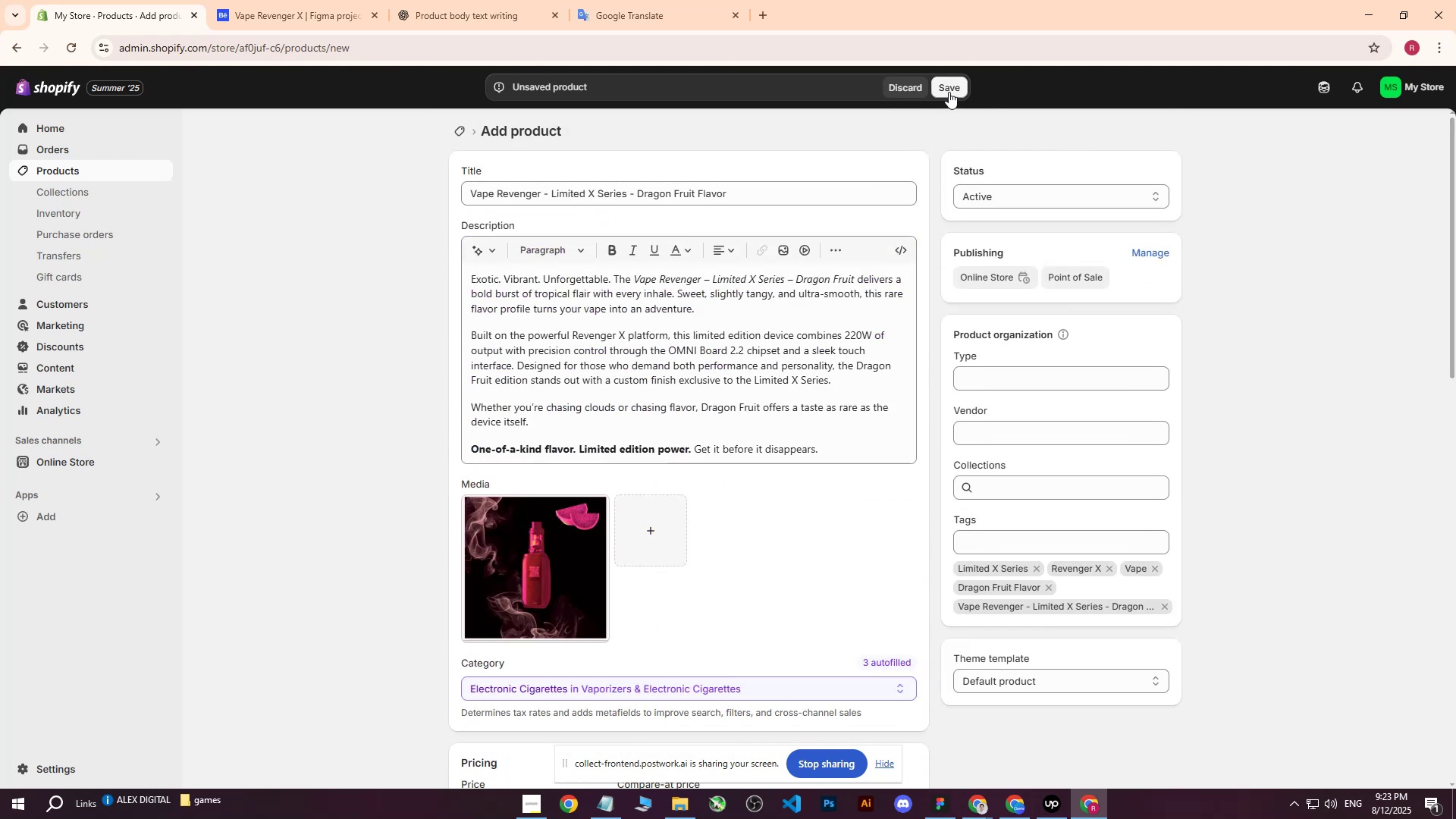 
left_click([949, 92])
 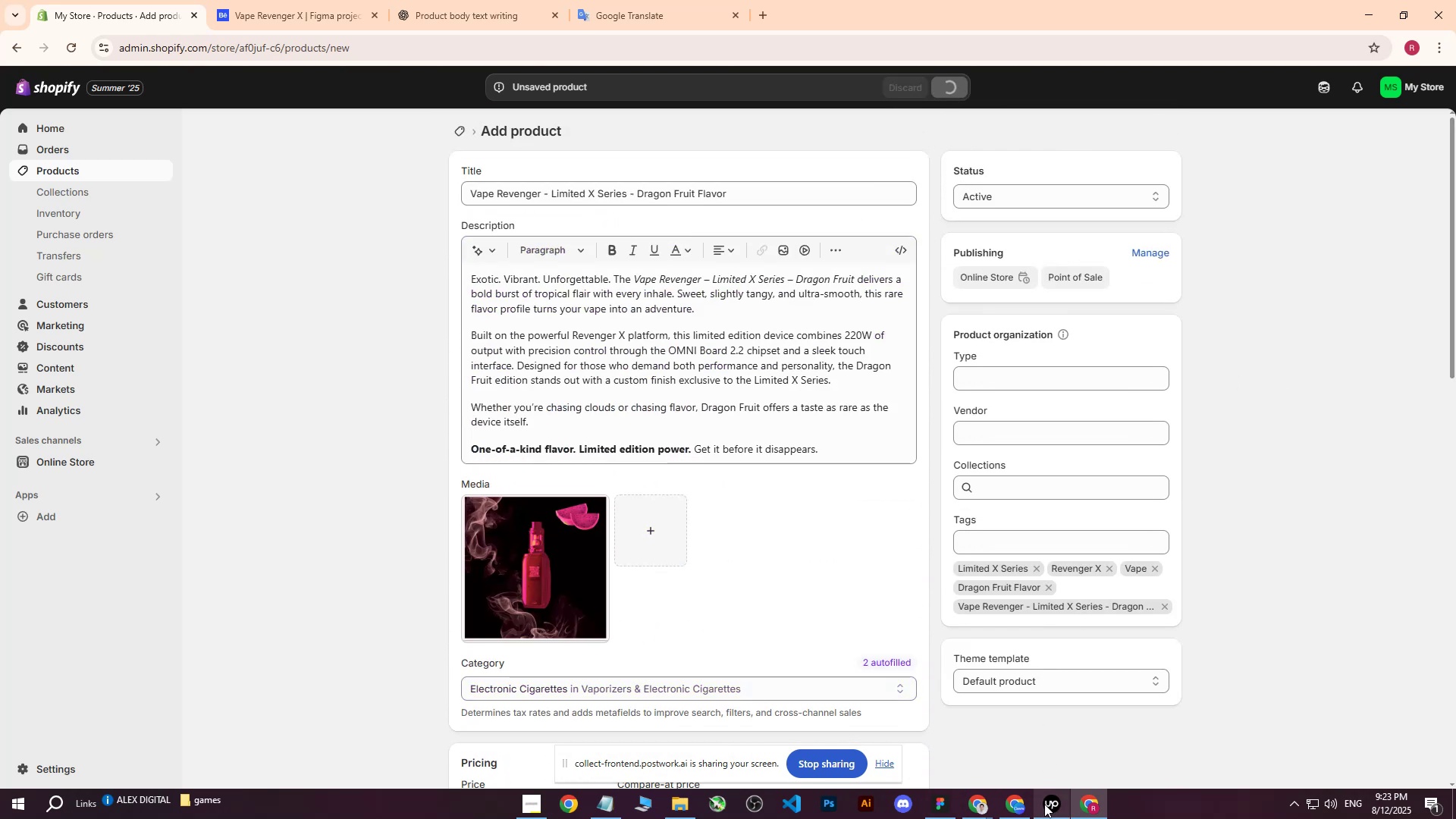 
left_click([1045, 805])
 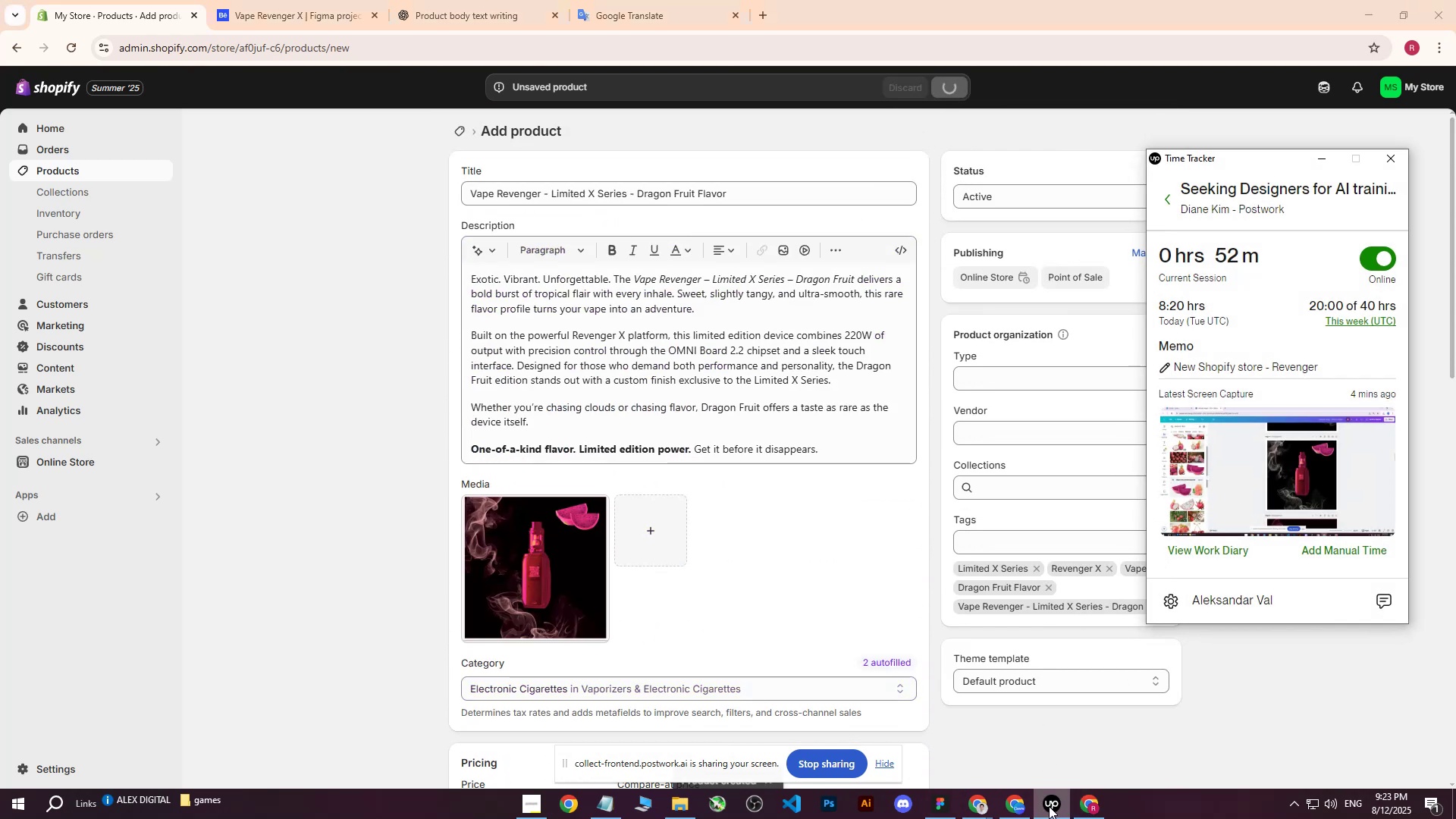 
left_click([1049, 806])
 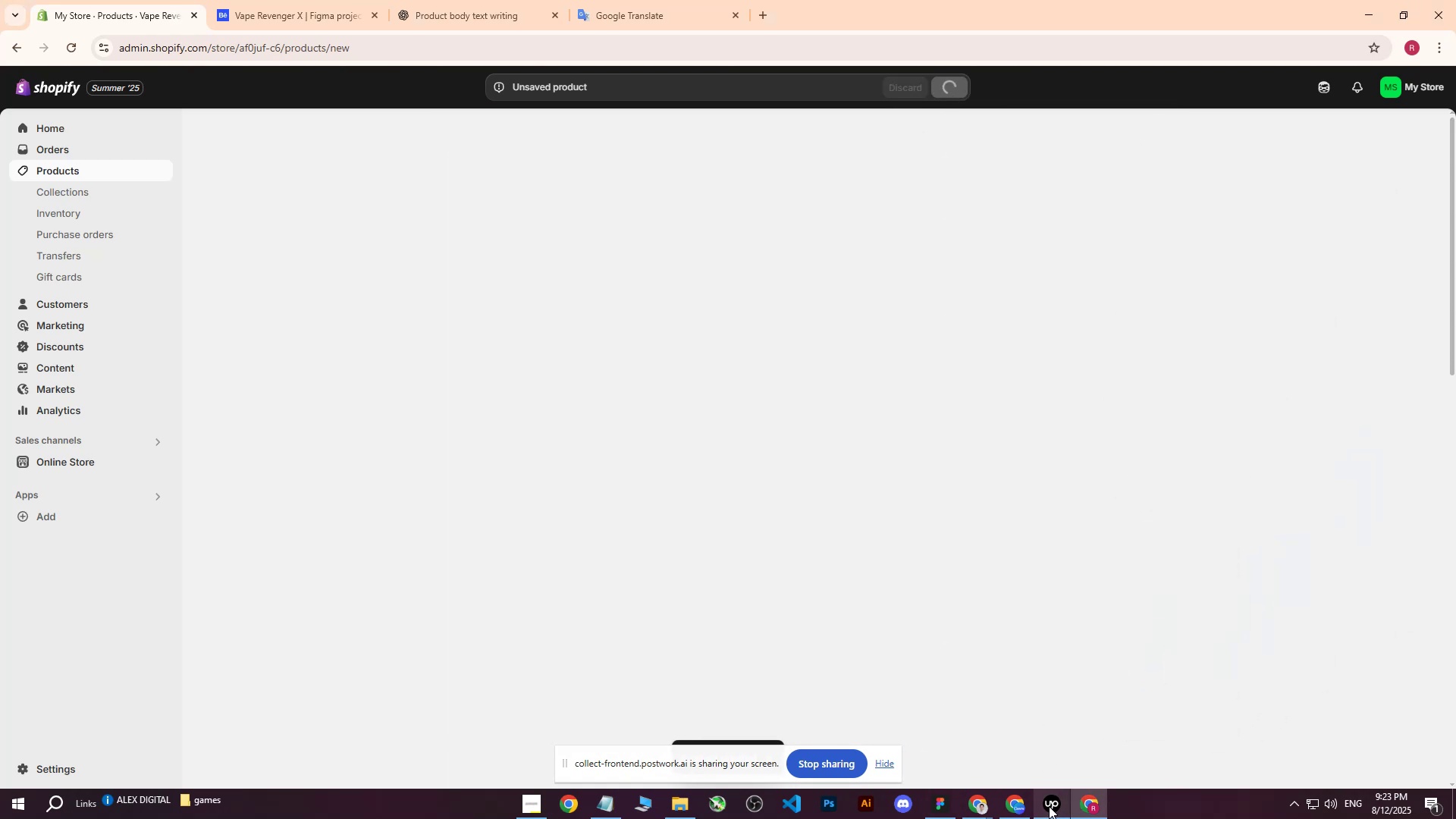 
left_click([1049, 806])
 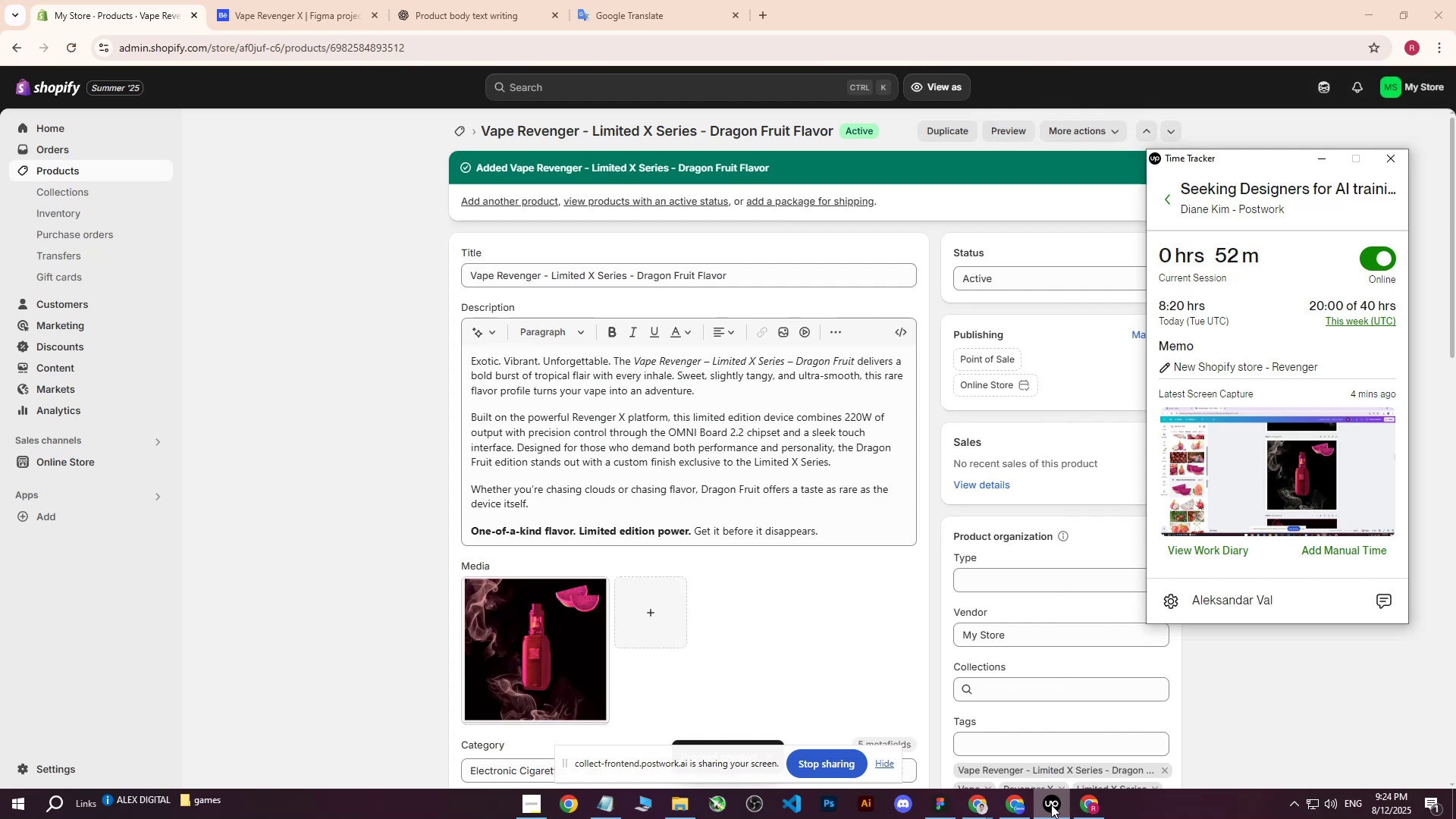 
left_click([1053, 802])
 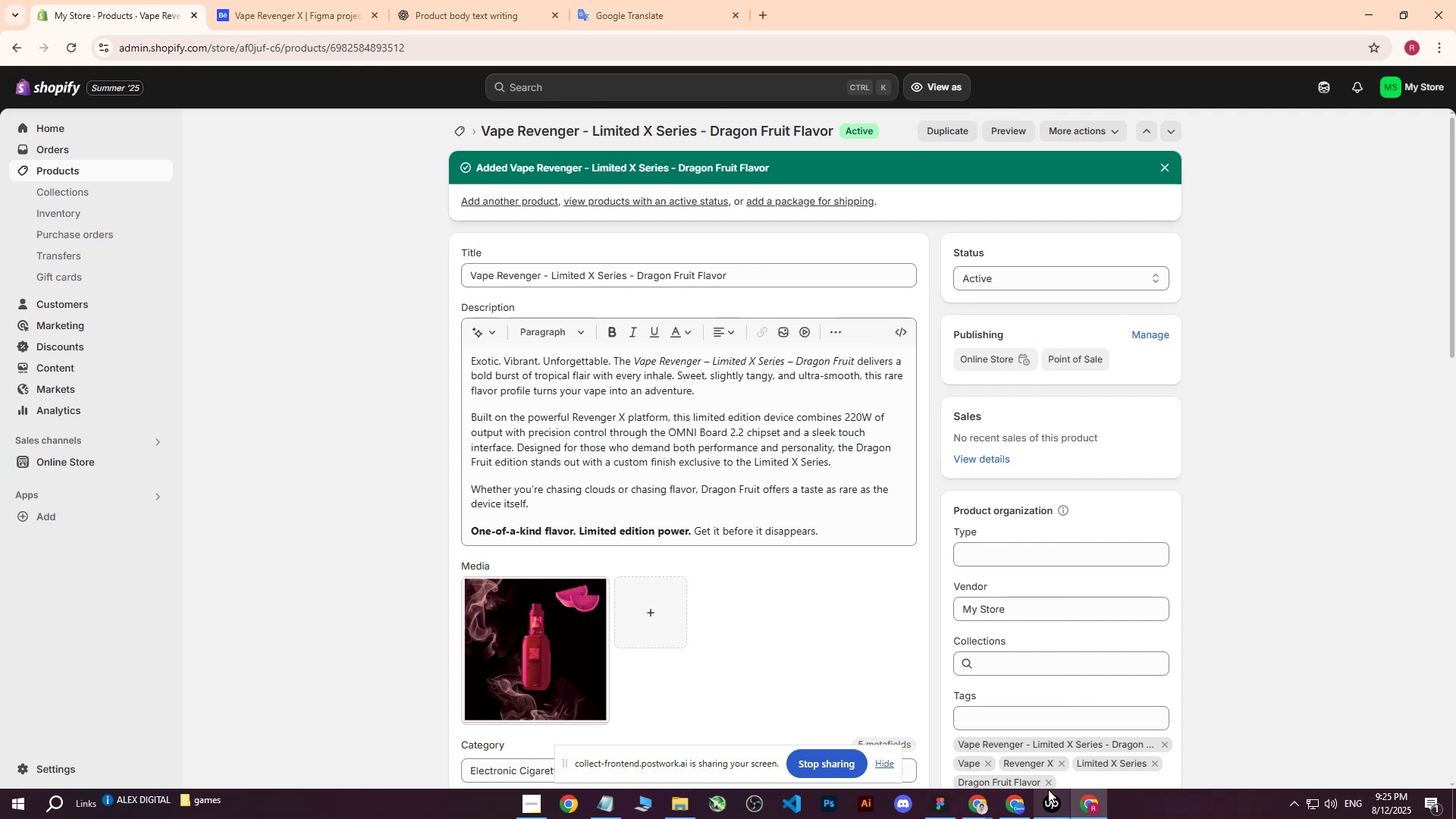 
wait(80.88)
 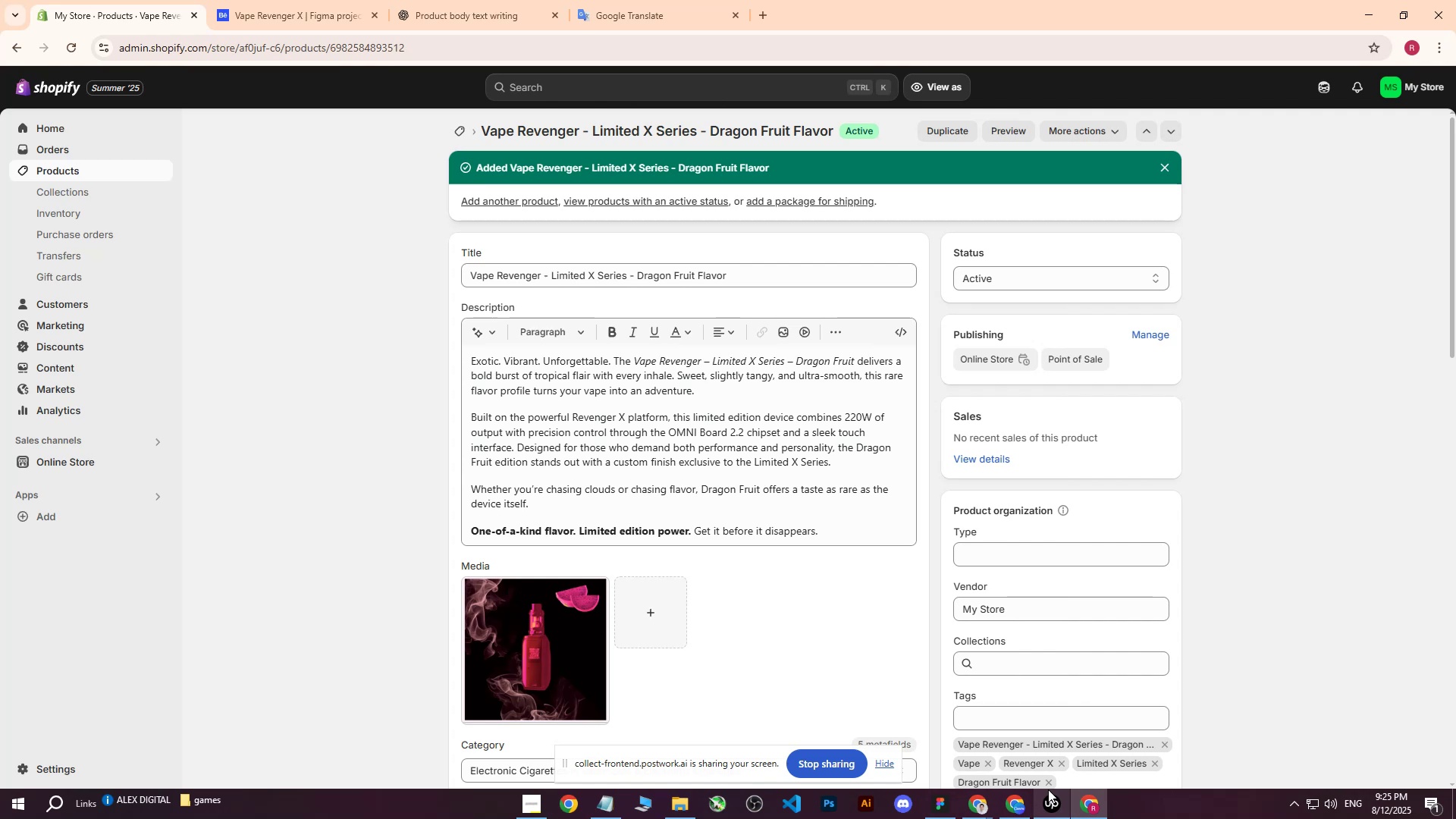 
left_click([64, 171])
 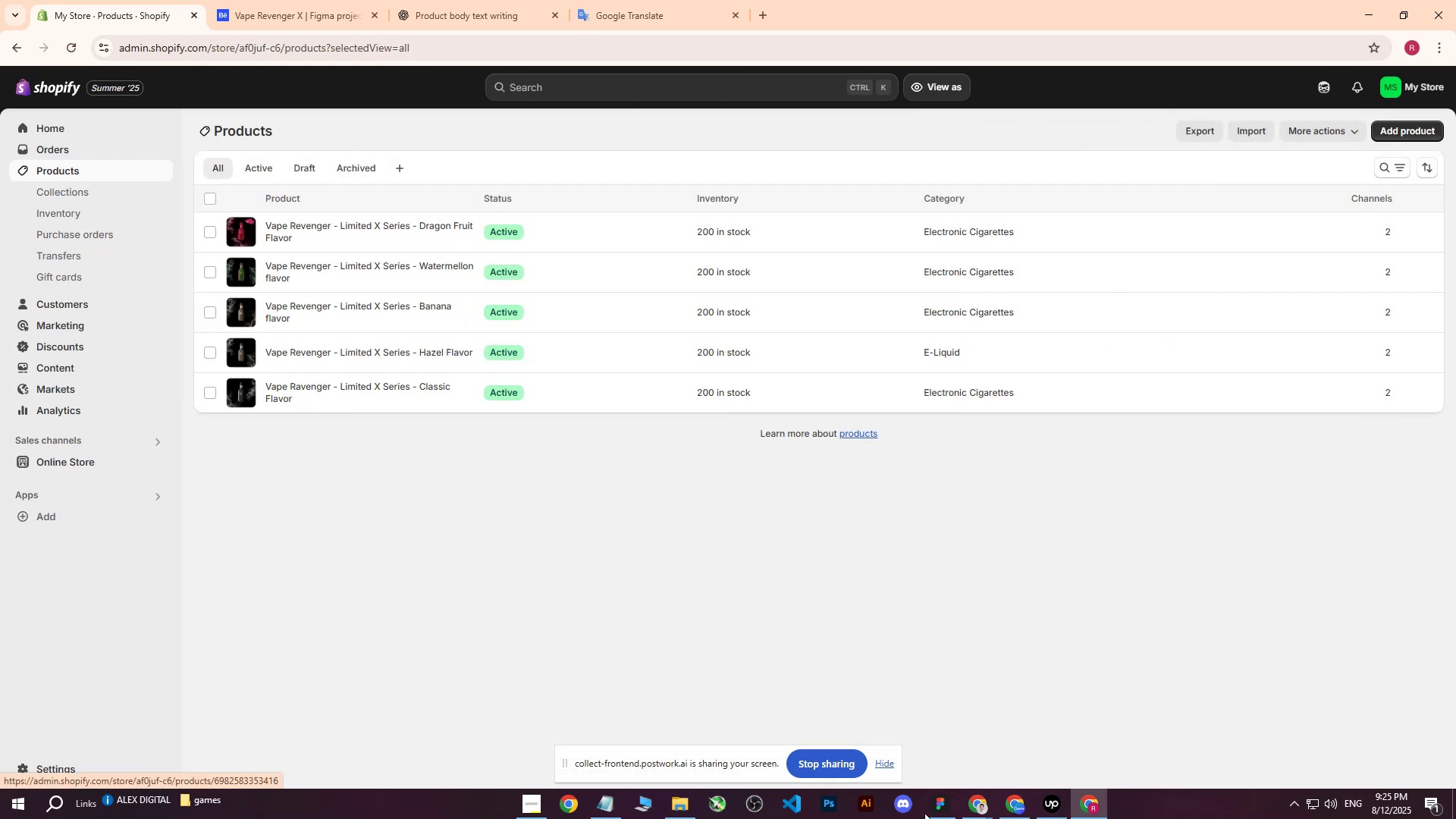 
left_click([942, 802])
 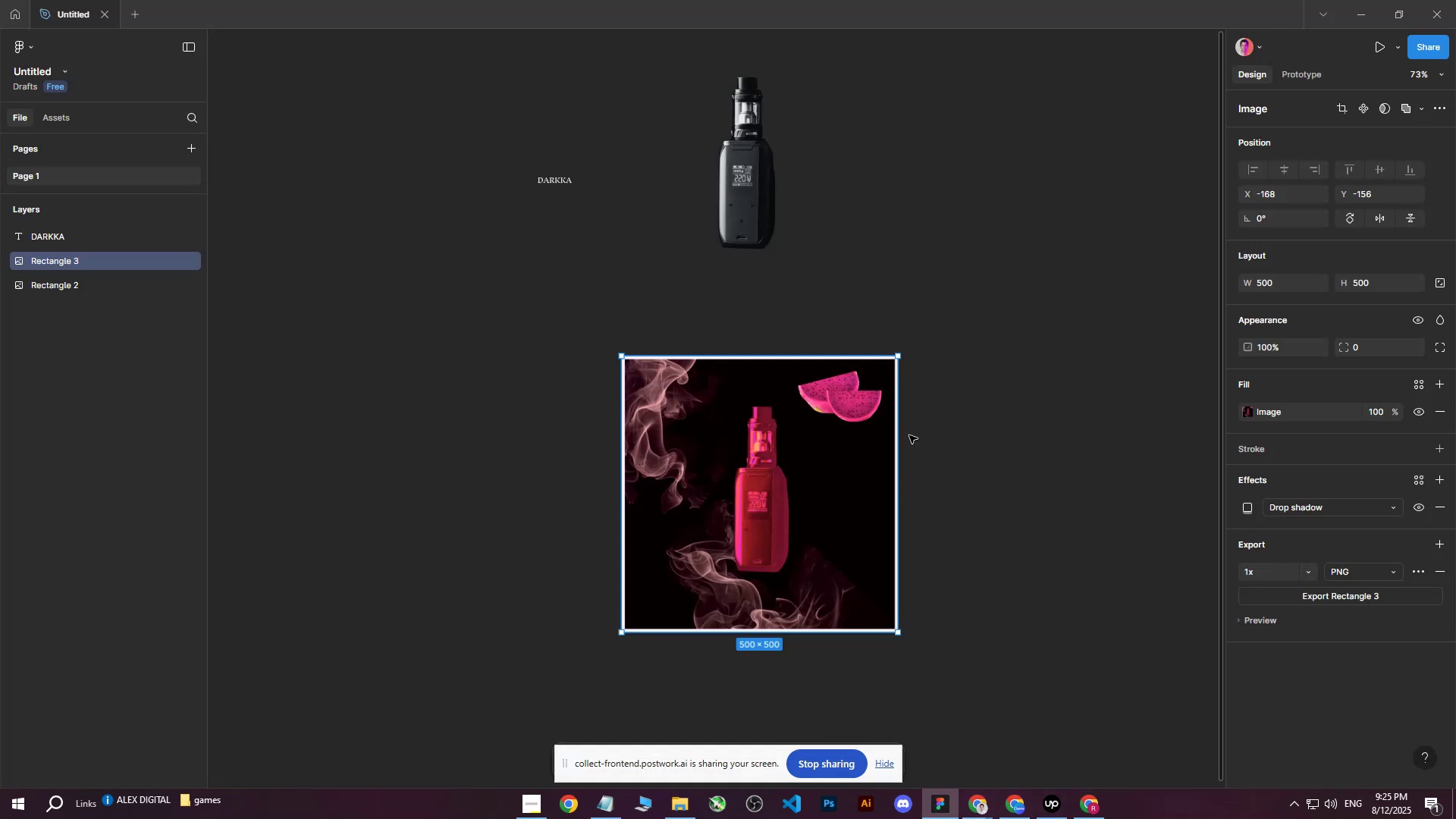 
scroll: coordinate [968, 431], scroll_direction: up, amount: 10.0
 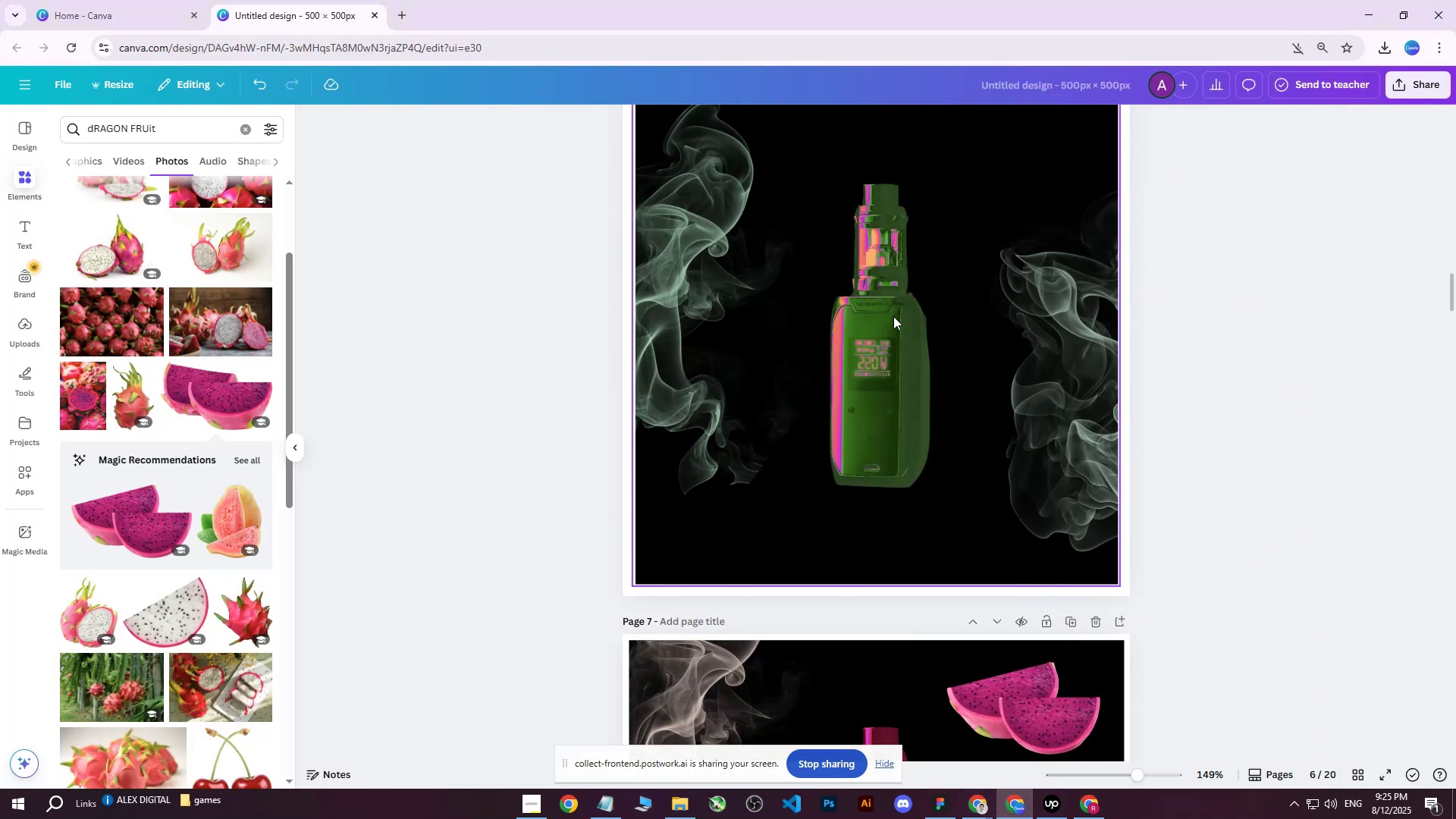 
left_click([891, 309])
 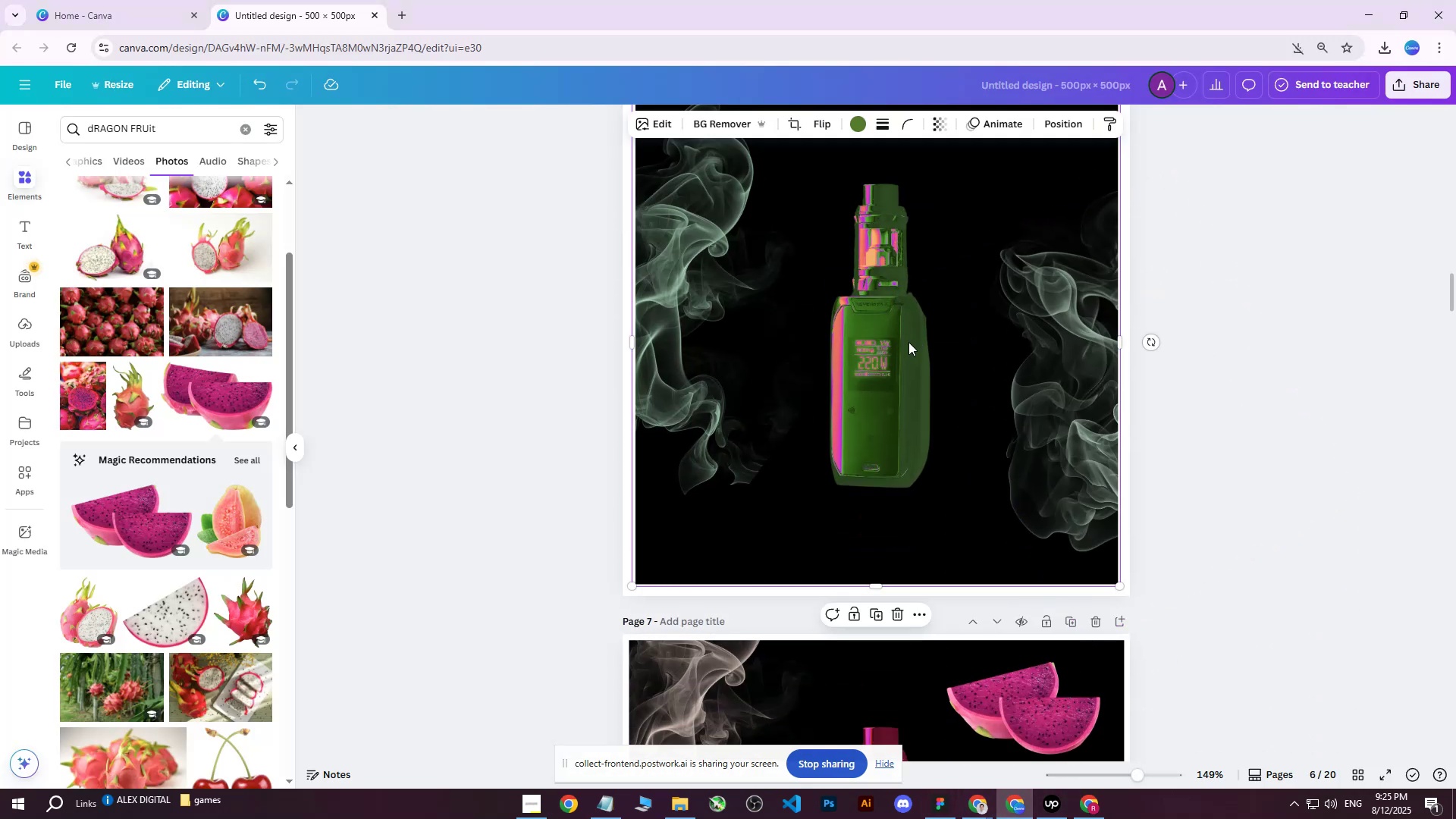 
scroll: coordinate [927, 346], scroll_direction: up, amount: 3.0
 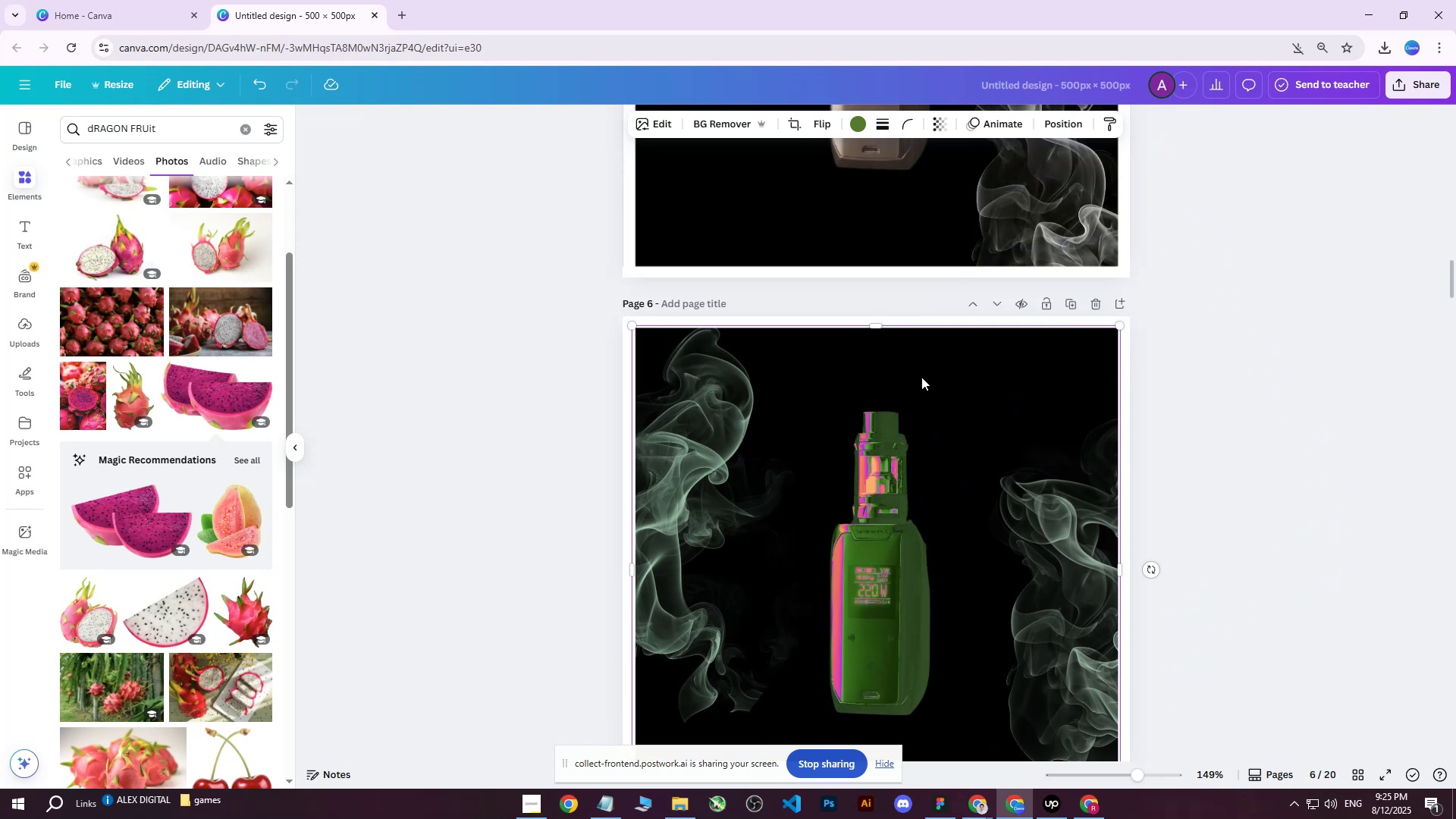 
scroll: coordinate [949, 386], scroll_direction: down, amount: 2.0
 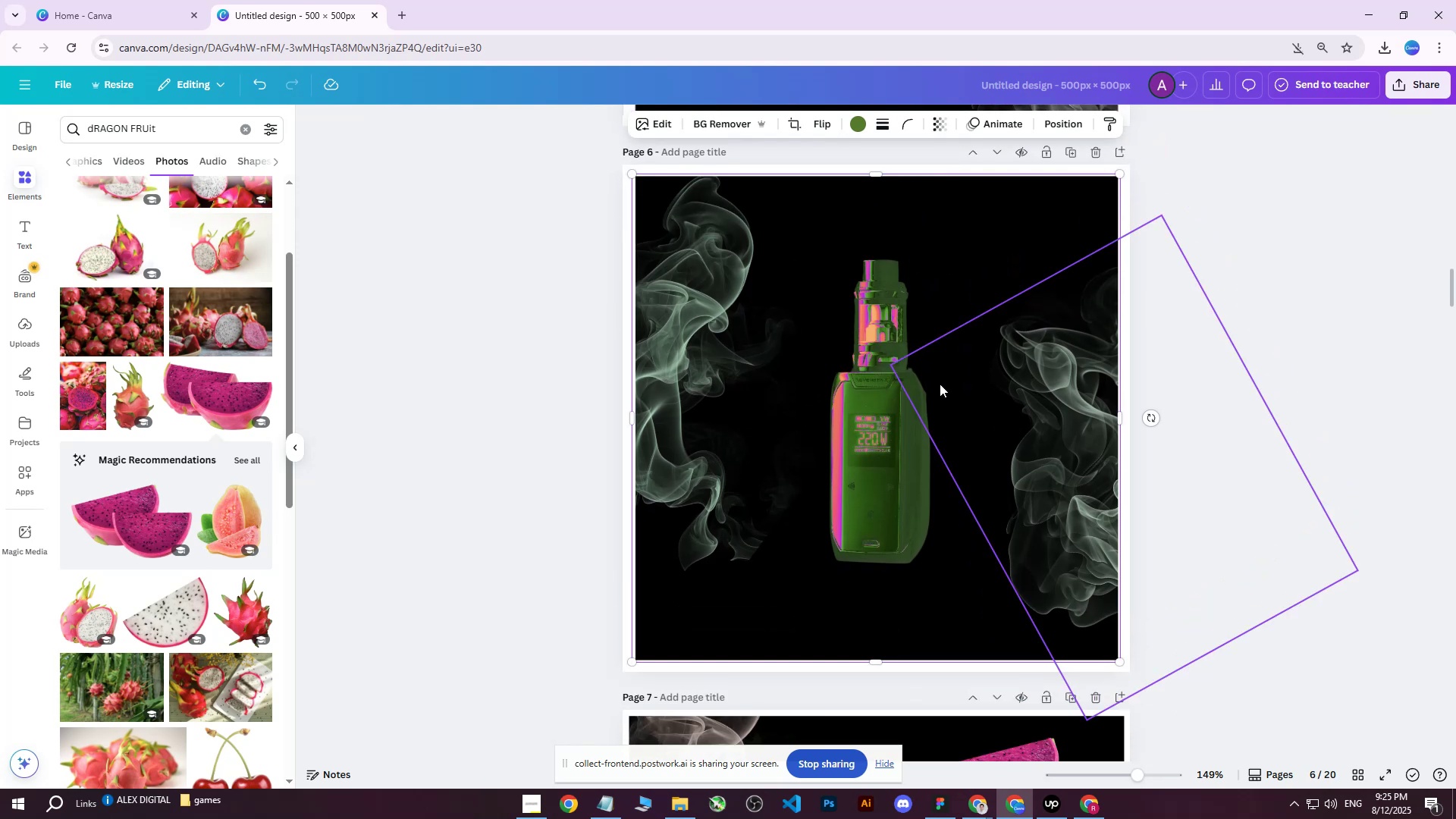 
scroll: coordinate [940, 384], scroll_direction: up, amount: 2.0
 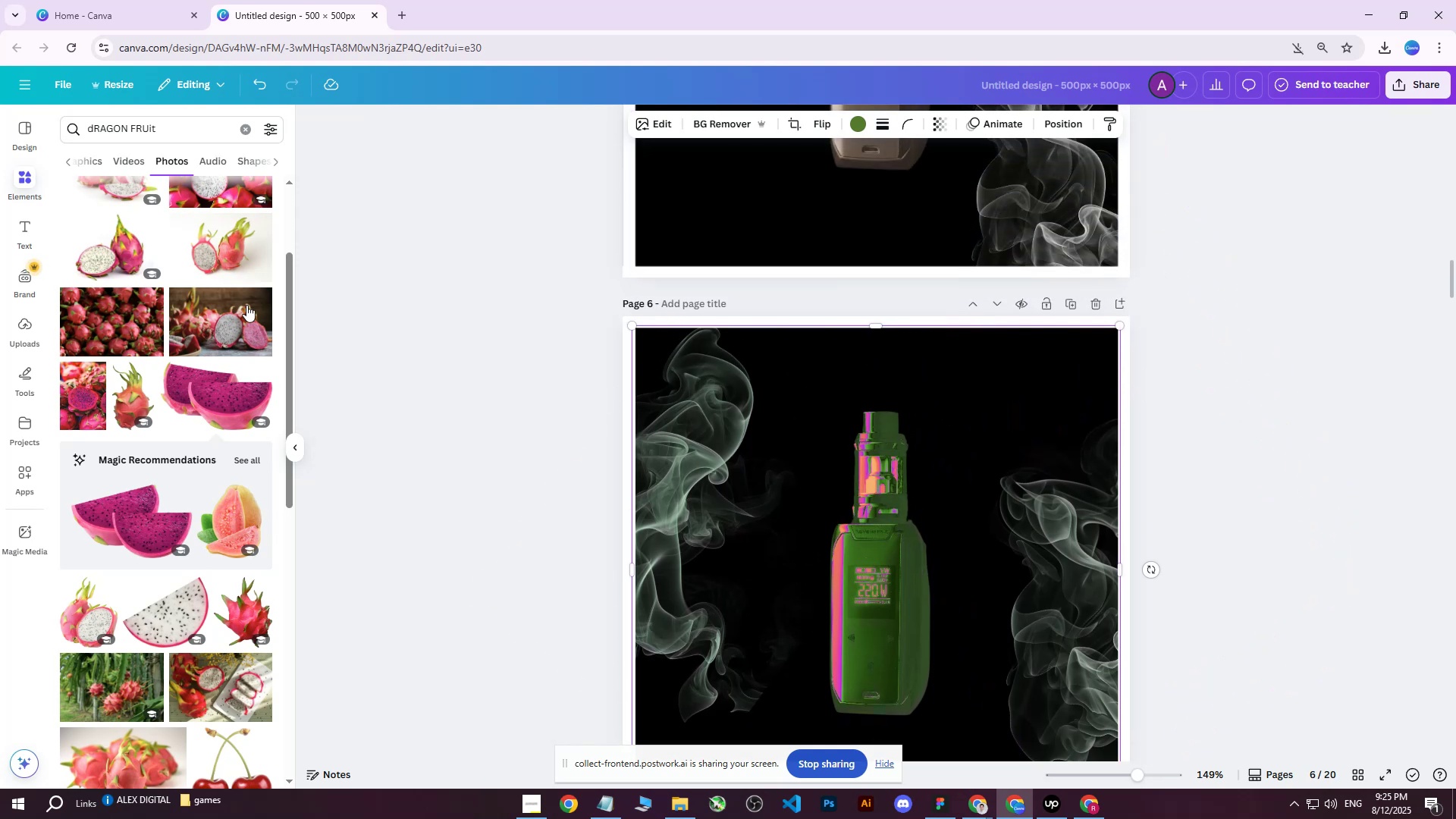 
left_click_drag(start_coordinate=[171, 127], to_coordinate=[40, 123])
 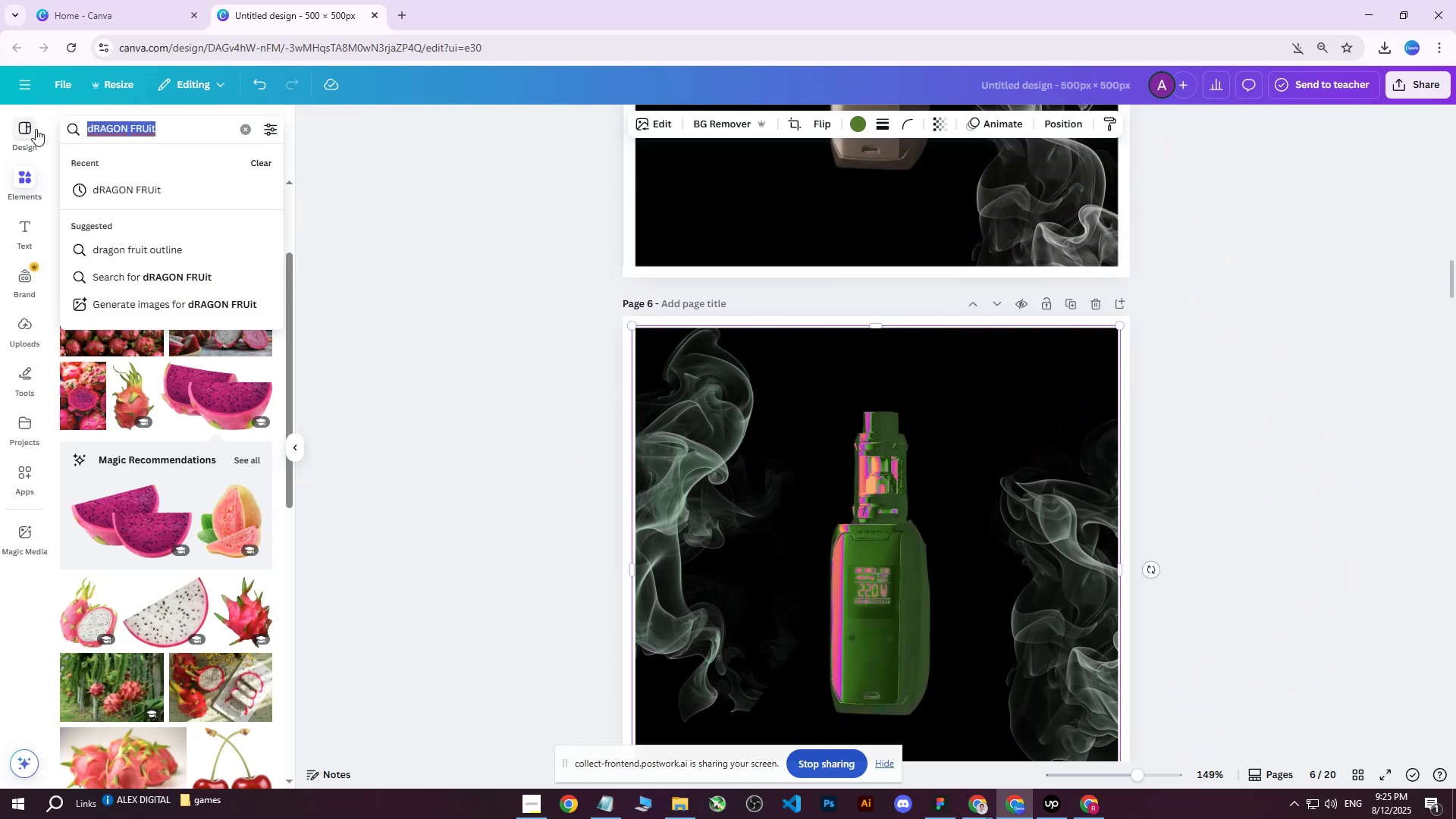 
type(Wast)
key(Backspace)
key(Backspace)
type(ter )
key(Backspace)
type(melol)
key(Backspace)
key(Backspace)
key(Backspace)
type(llon)
 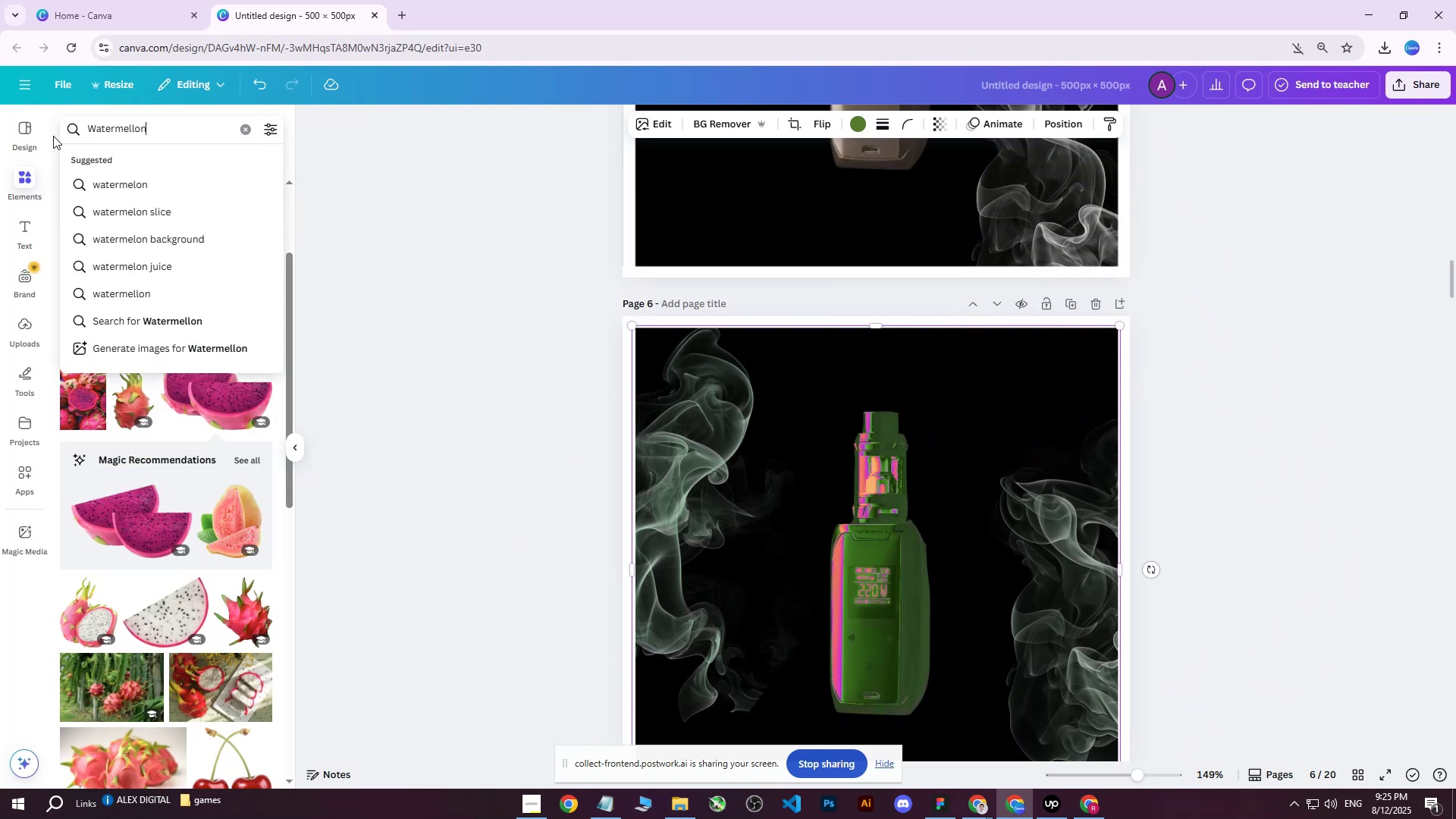 
key(Enter)
 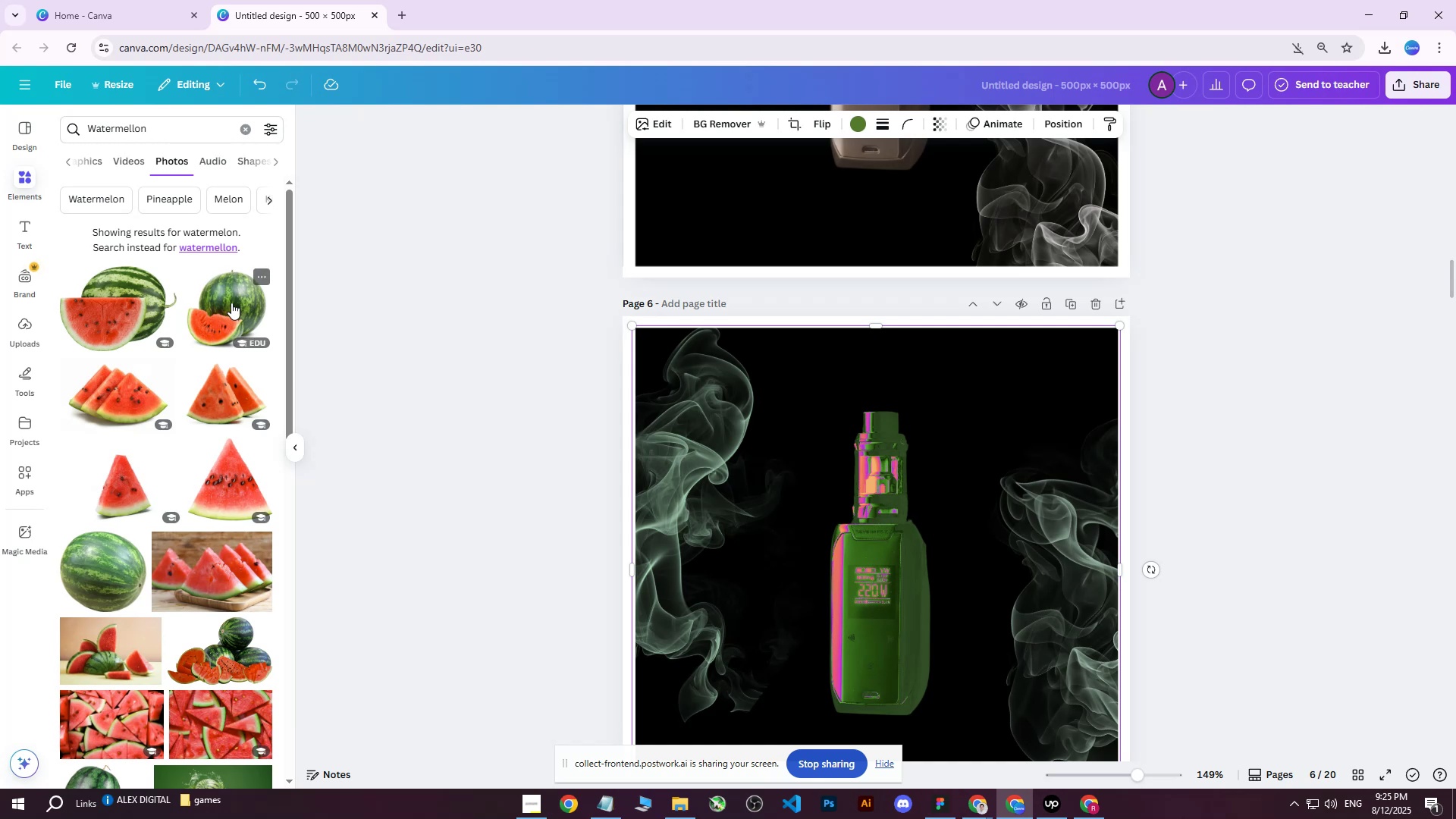 
scroll: coordinate [252, 318], scroll_direction: down, amount: 2.0
 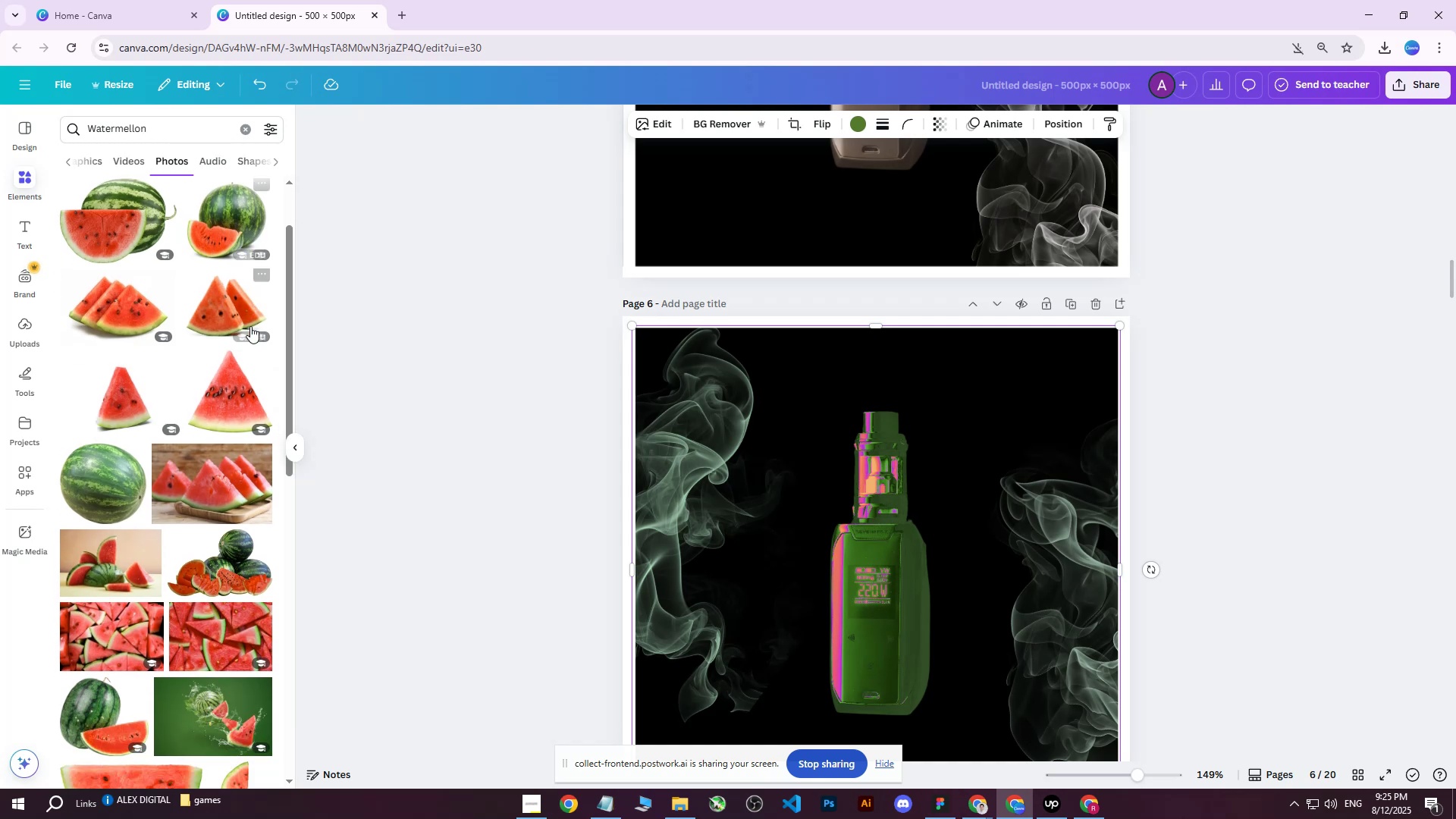 
mouse_move([249, 350])
 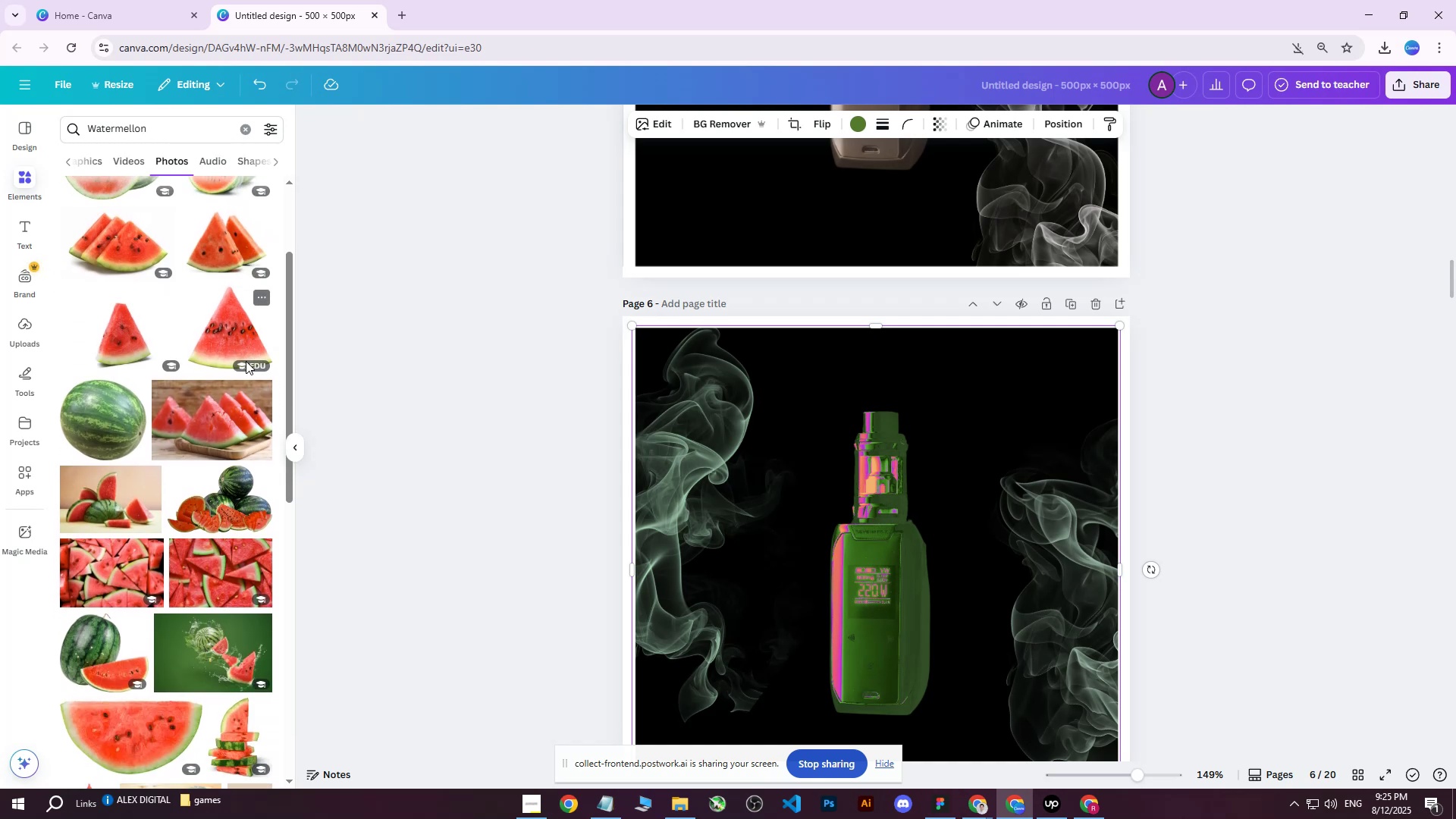 
scroll: coordinate [188, 371], scroll_direction: down, amount: 5.0
 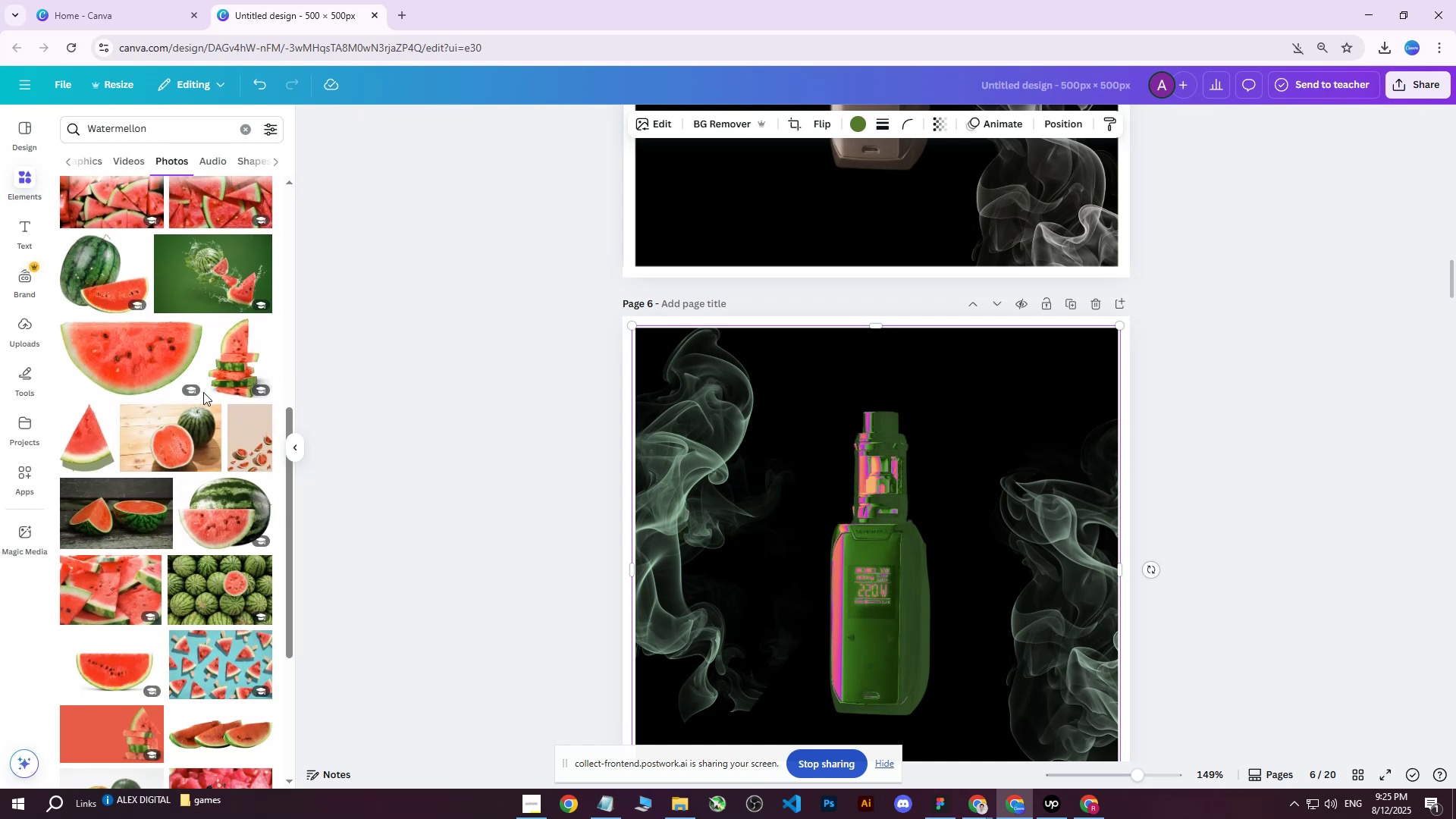 
left_click([112, 526])
 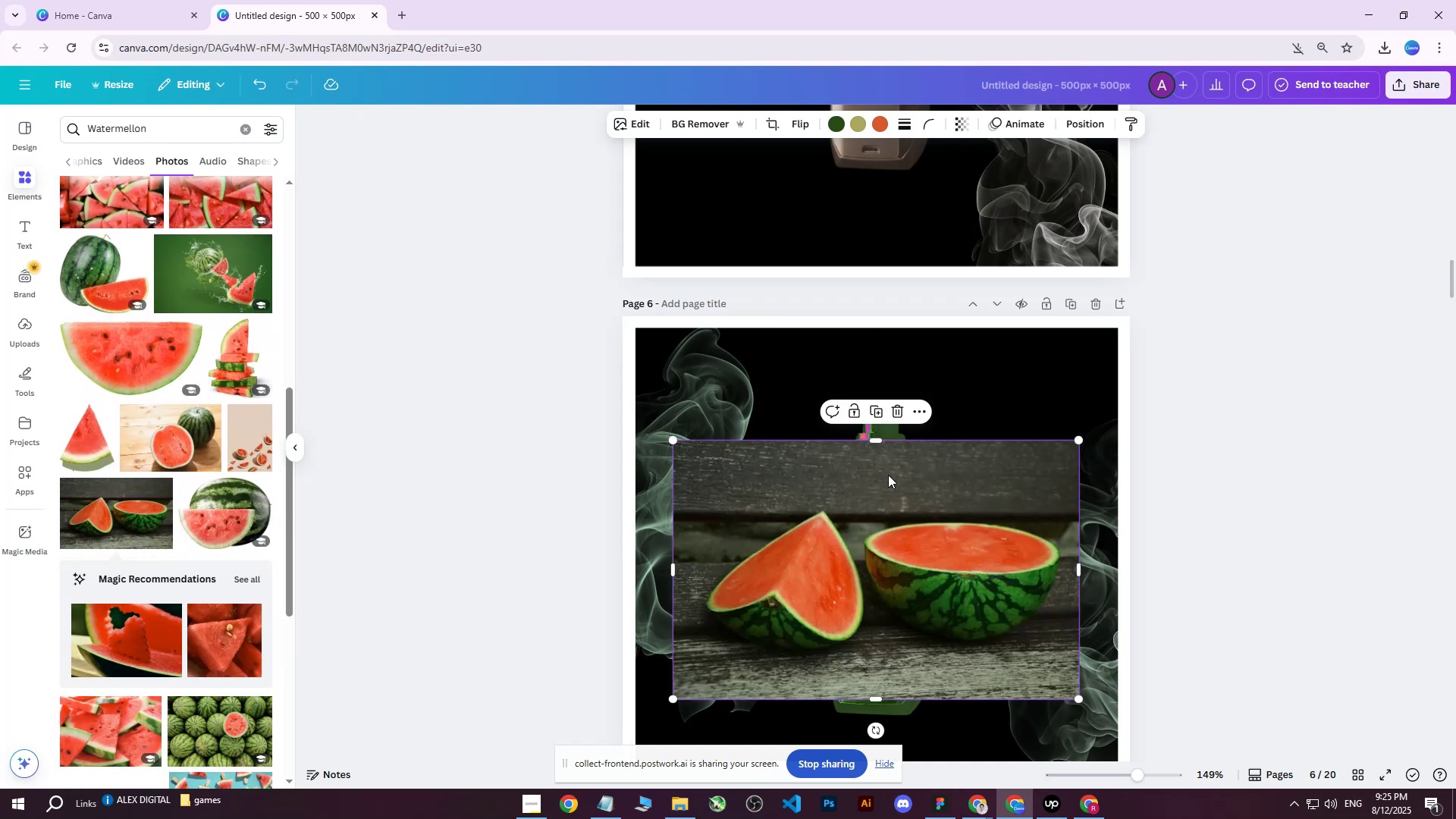 
left_click_drag(start_coordinate=[877, 556], to_coordinate=[875, 507])
 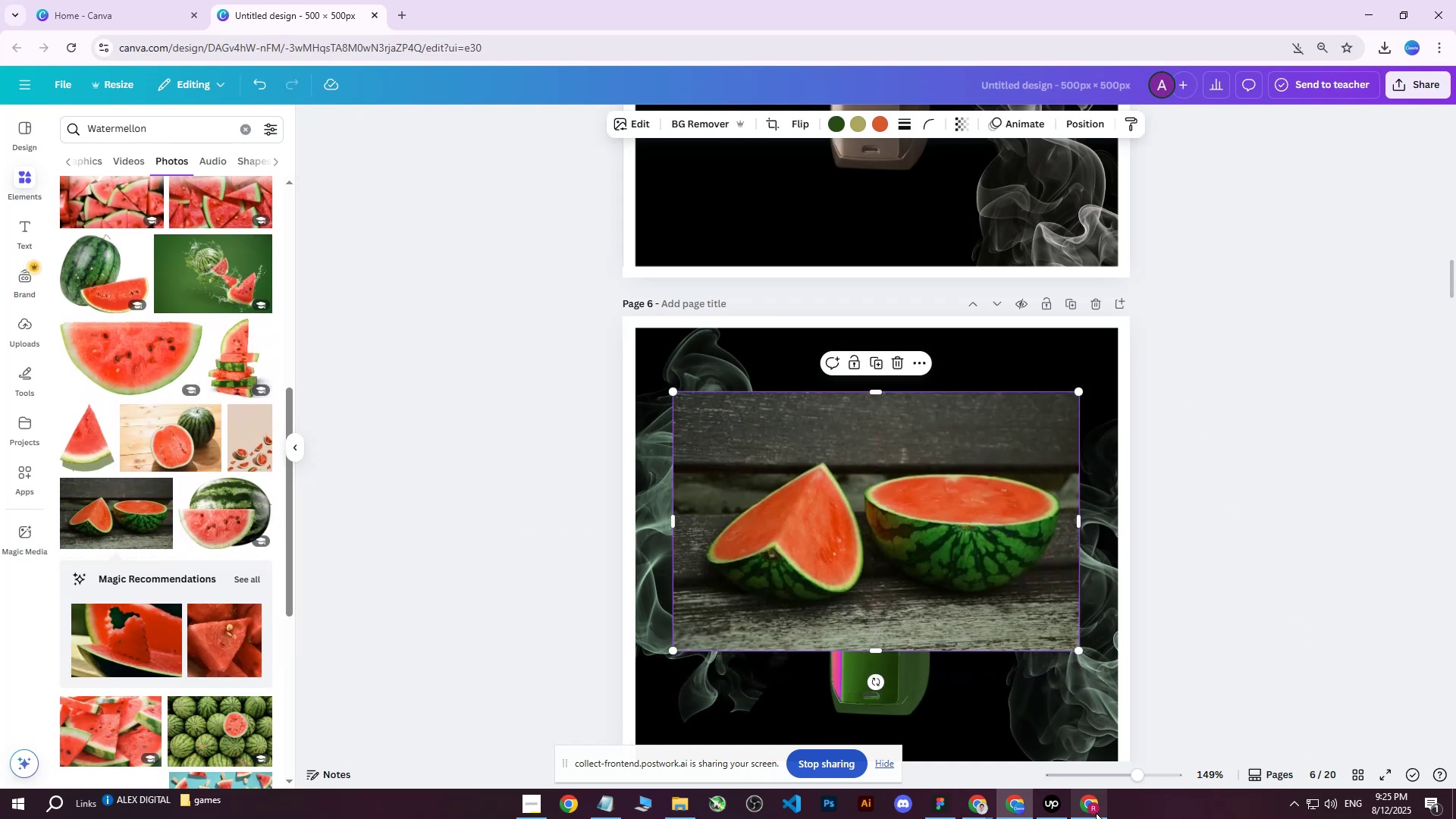 
left_click([1096, 813])
 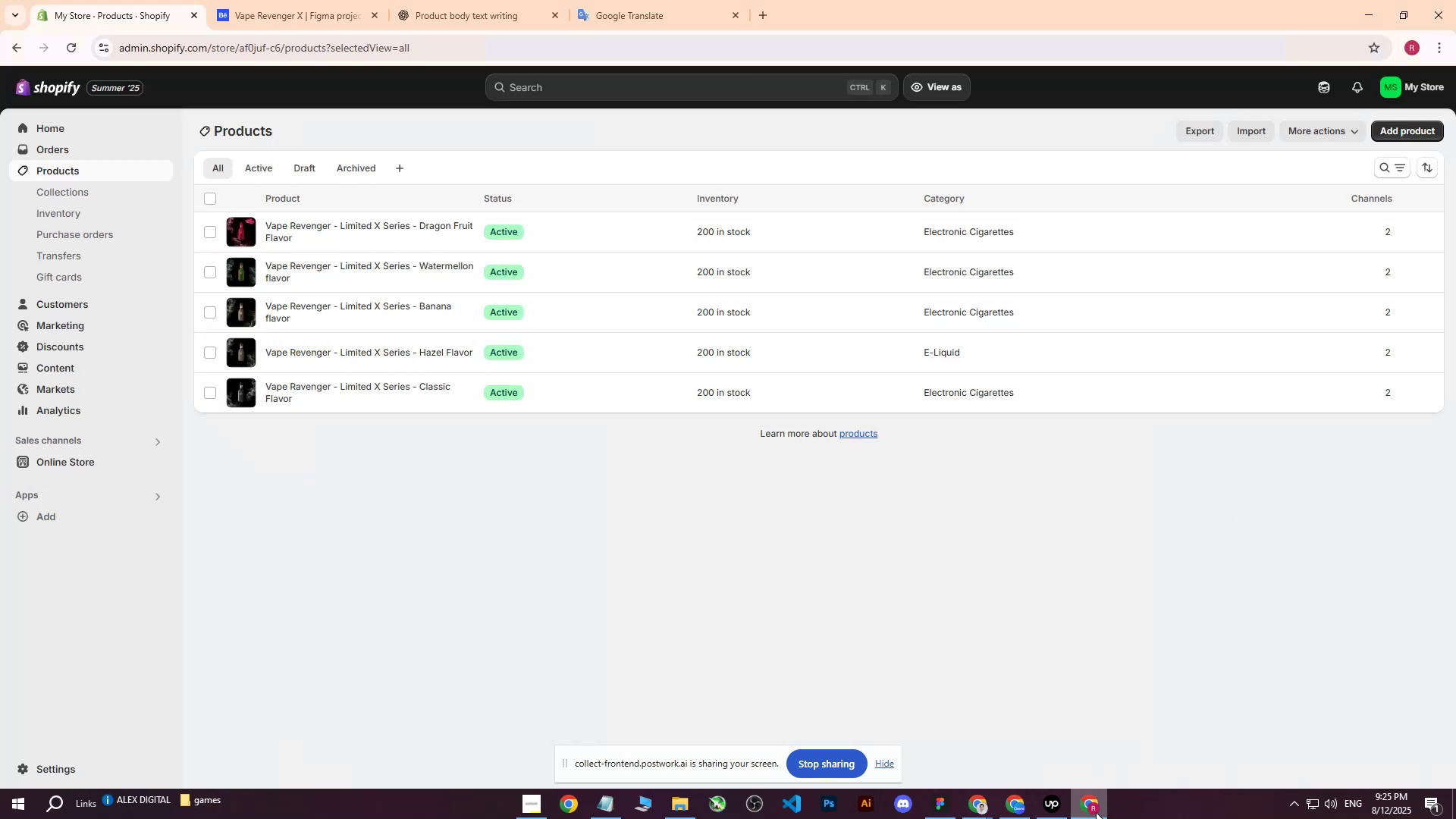 
left_click([1096, 812])
 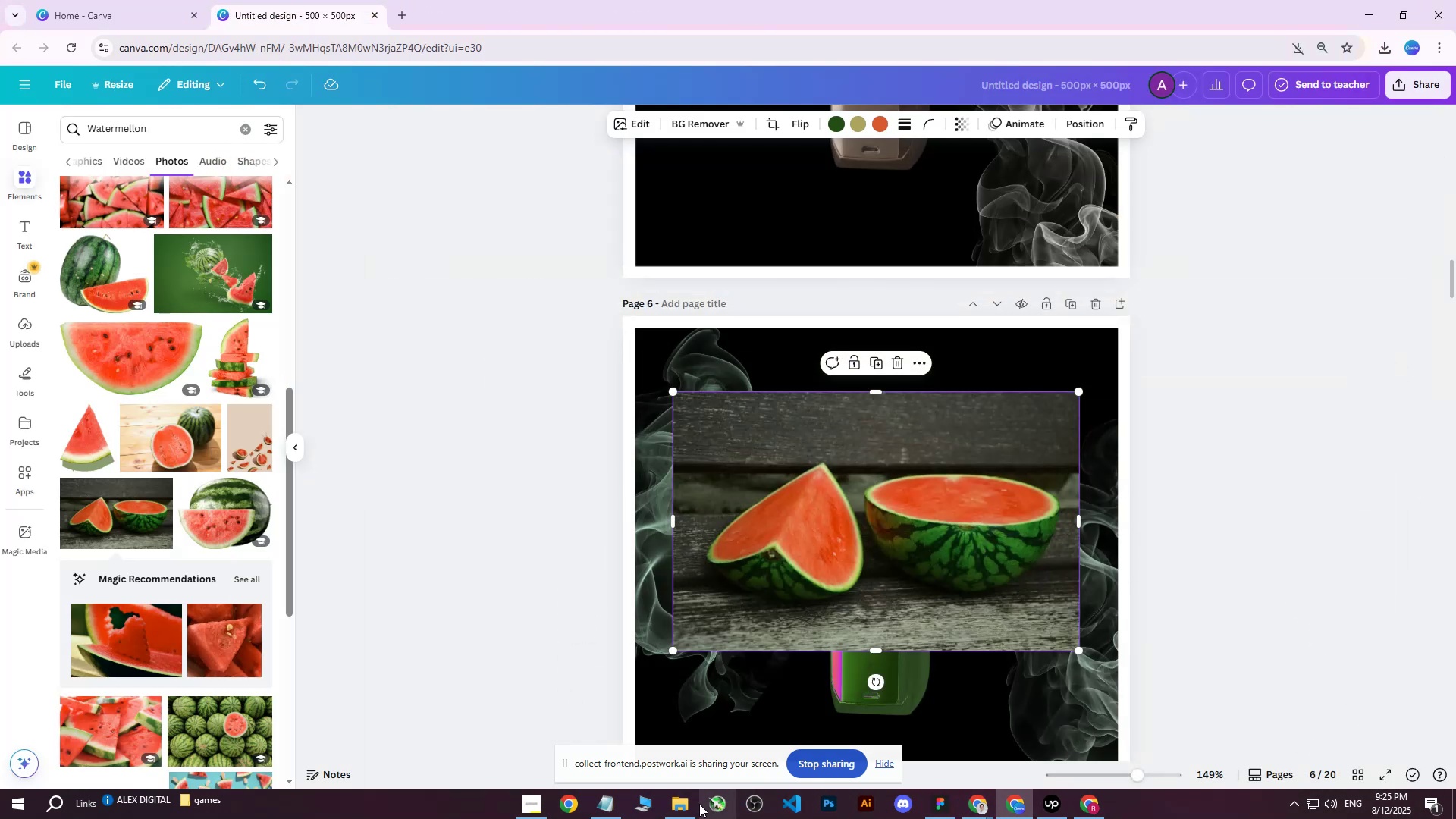 
left_click([677, 809])
 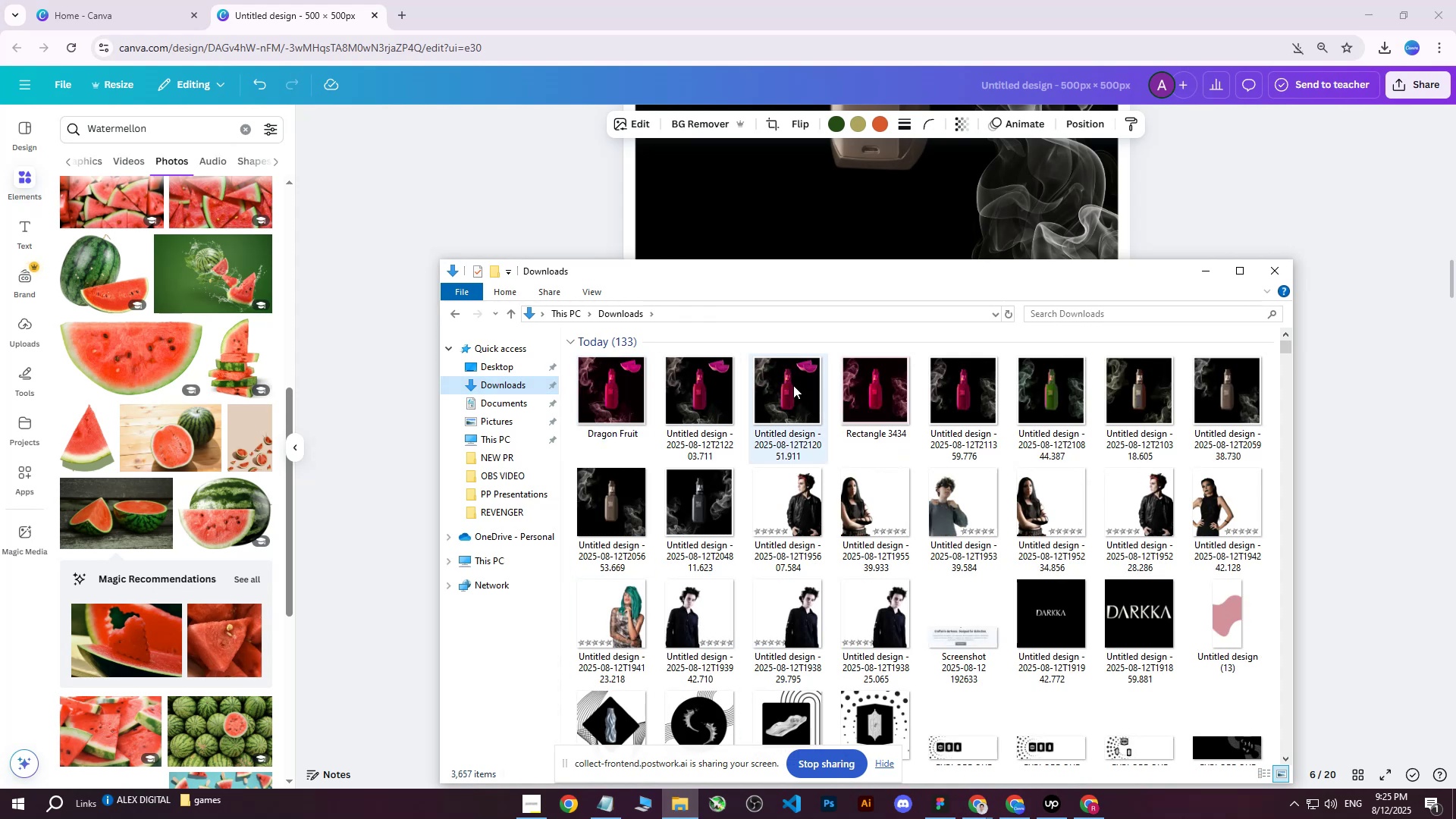 
double_click([1285, 265])
 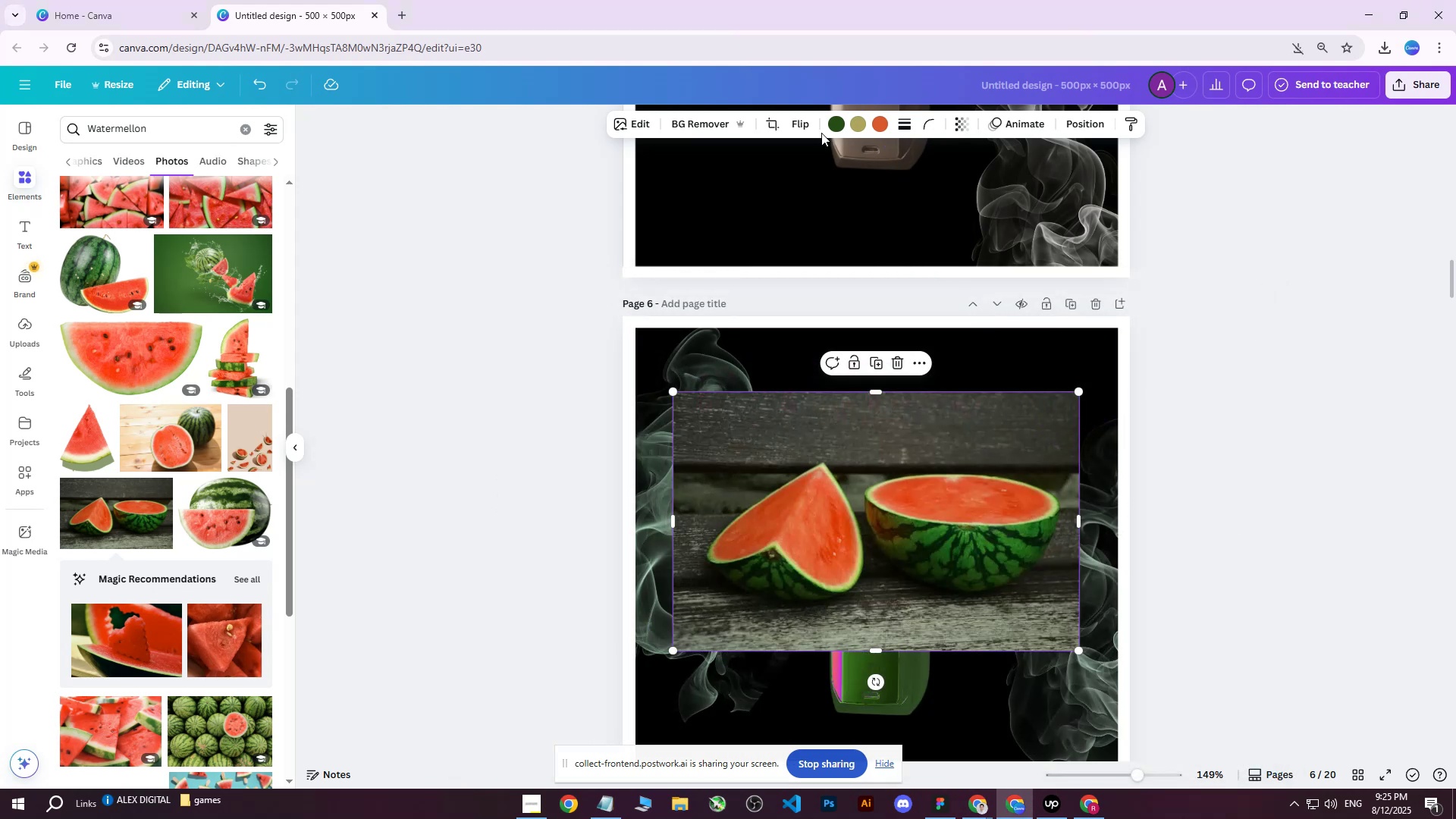 
left_click([700, 121])
 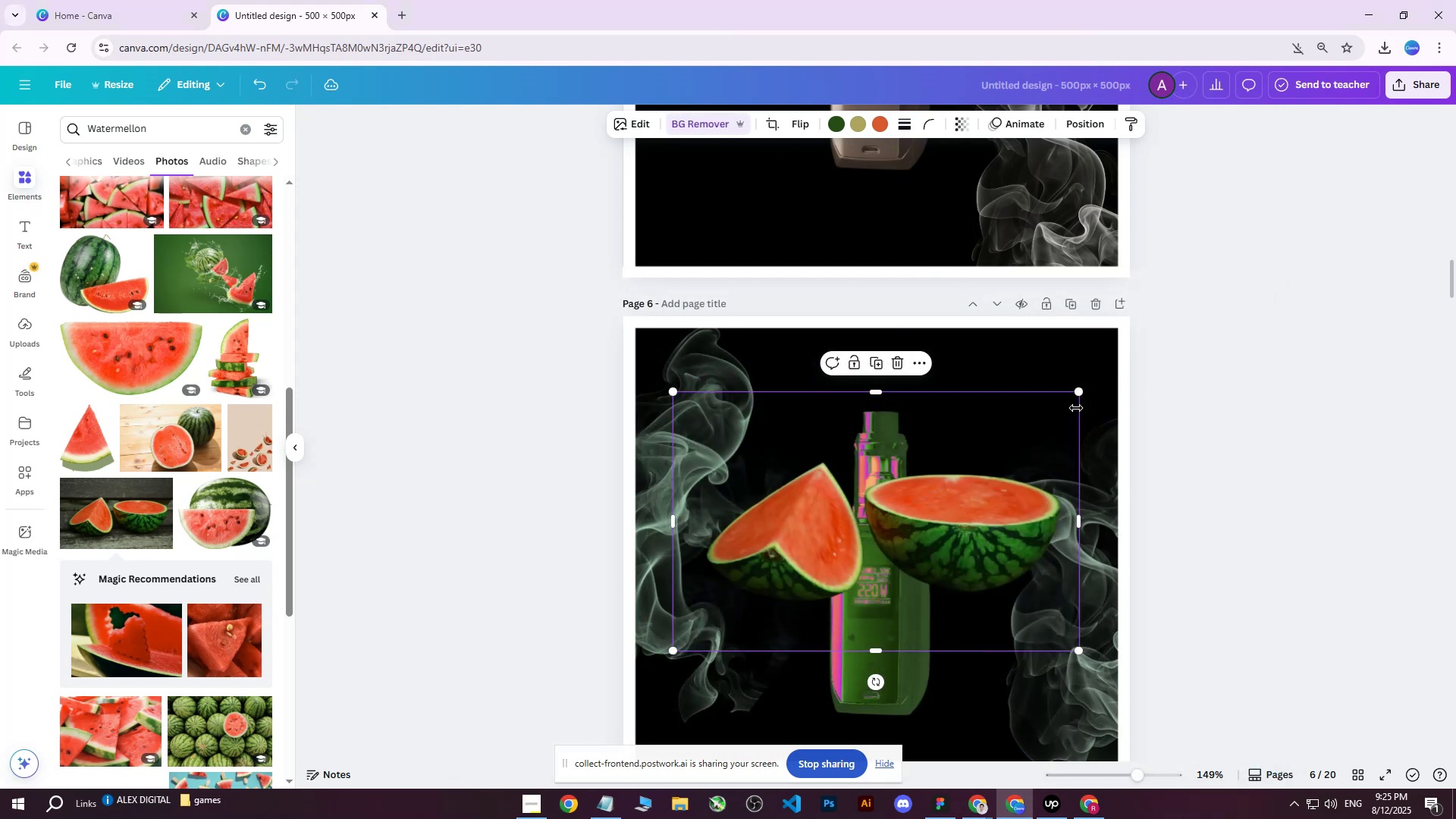 
left_click_drag(start_coordinate=[1080, 391], to_coordinate=[816, 512])
 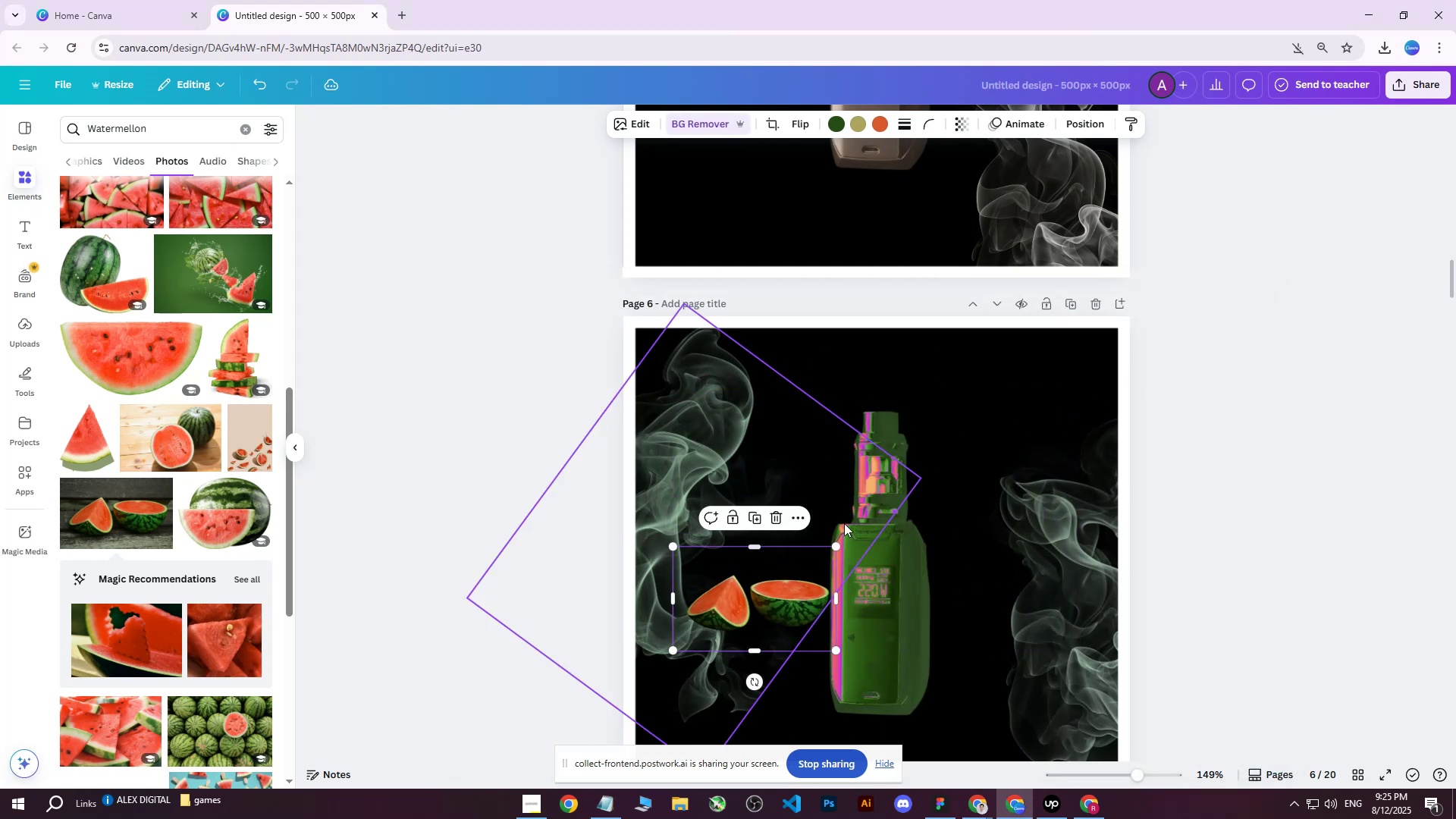 
scroll: coordinate [858, 513], scroll_direction: down, amount: 3.0
 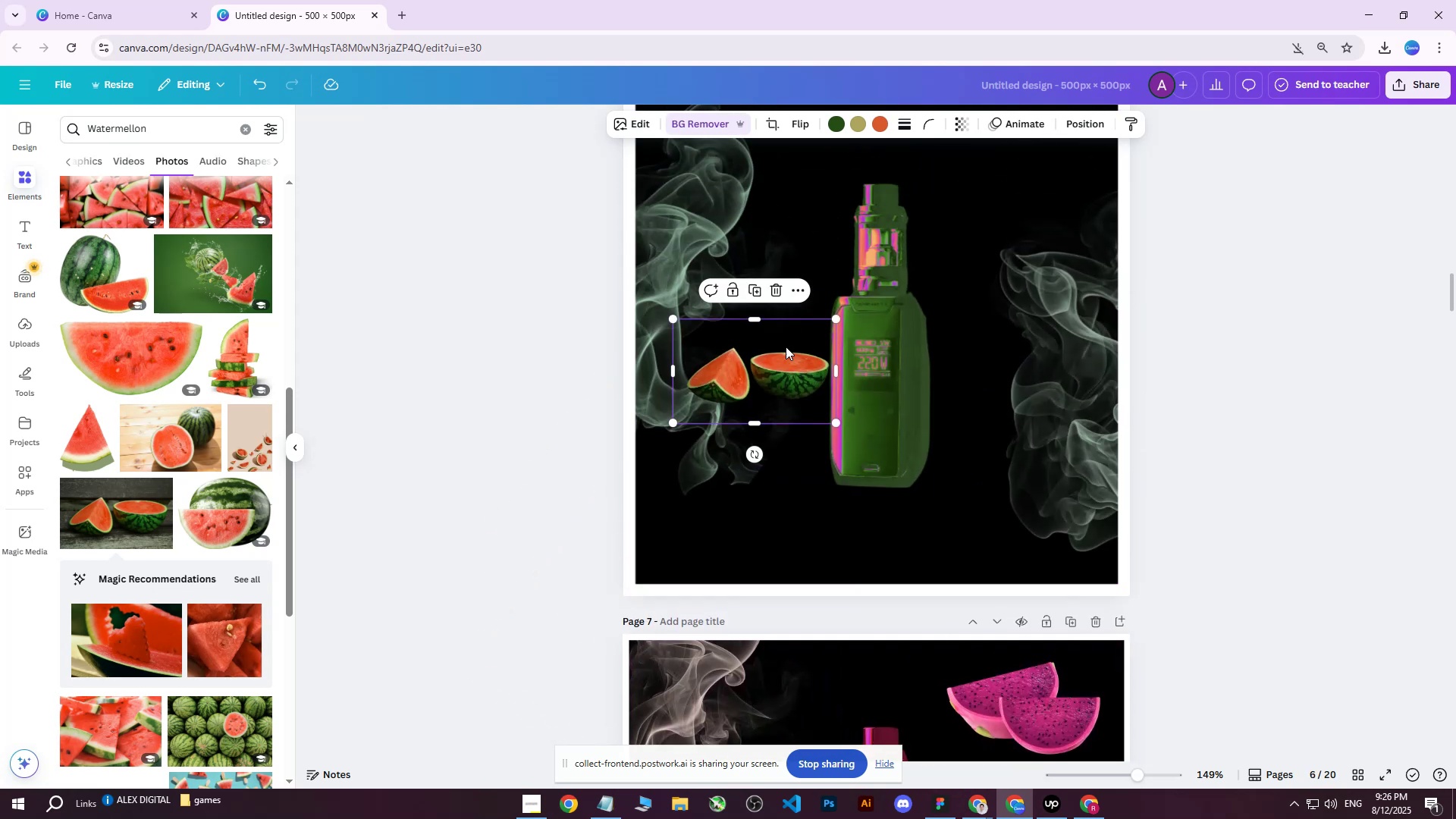 
left_click_drag(start_coordinate=[769, 378], to_coordinate=[1026, 484])
 